 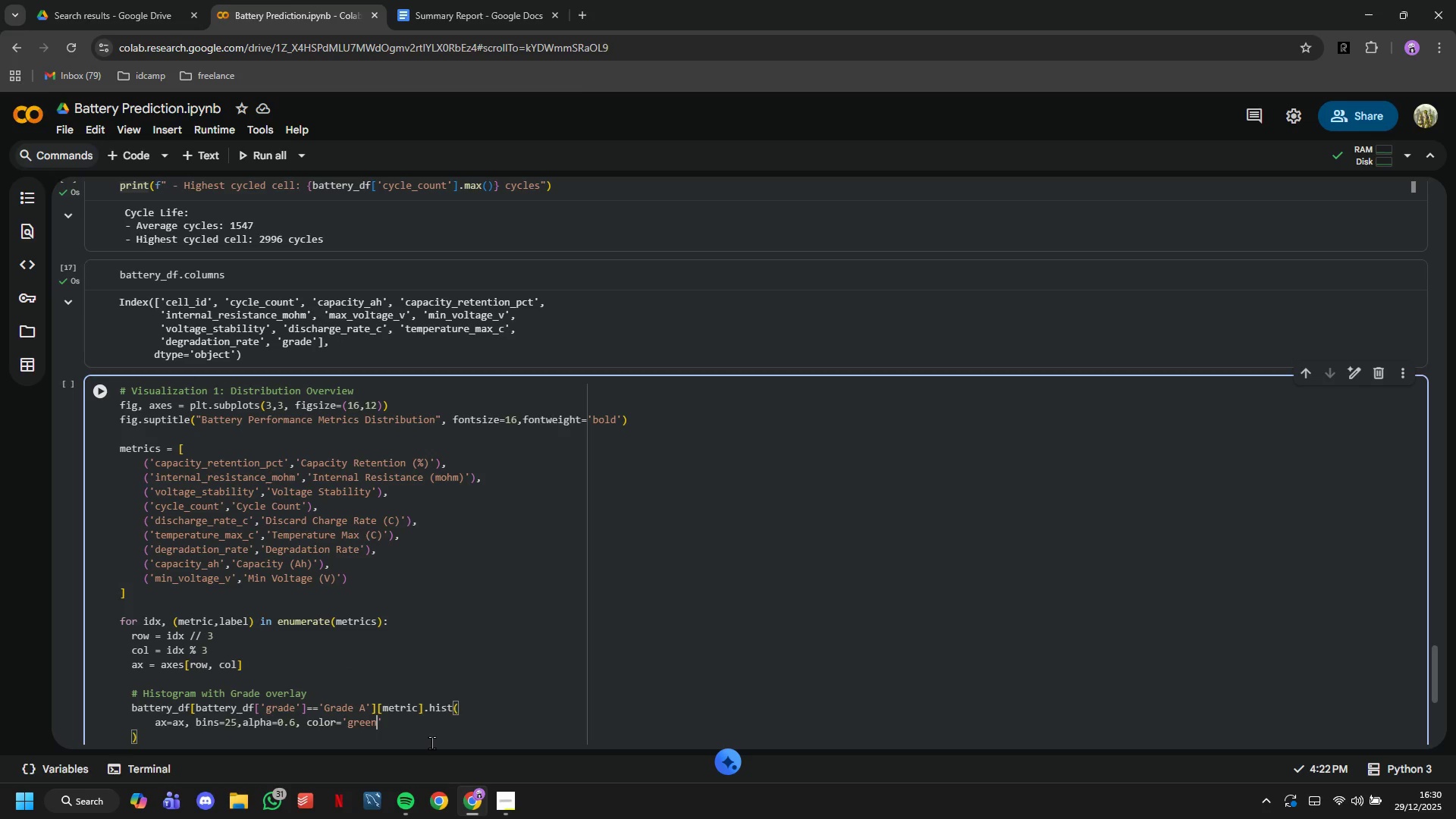 
key(ArrowRight)
 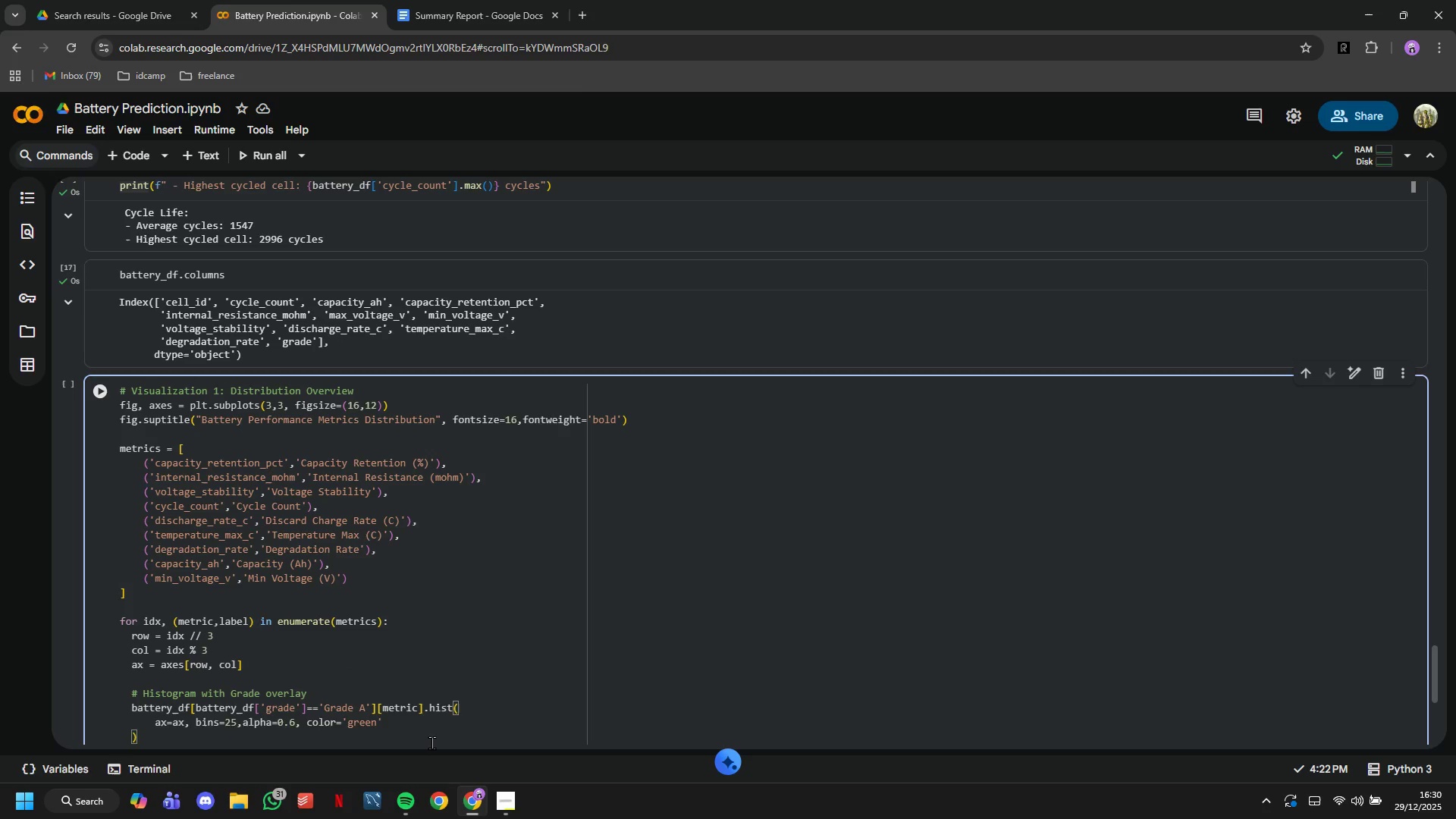 
type(,label='Grade A)
 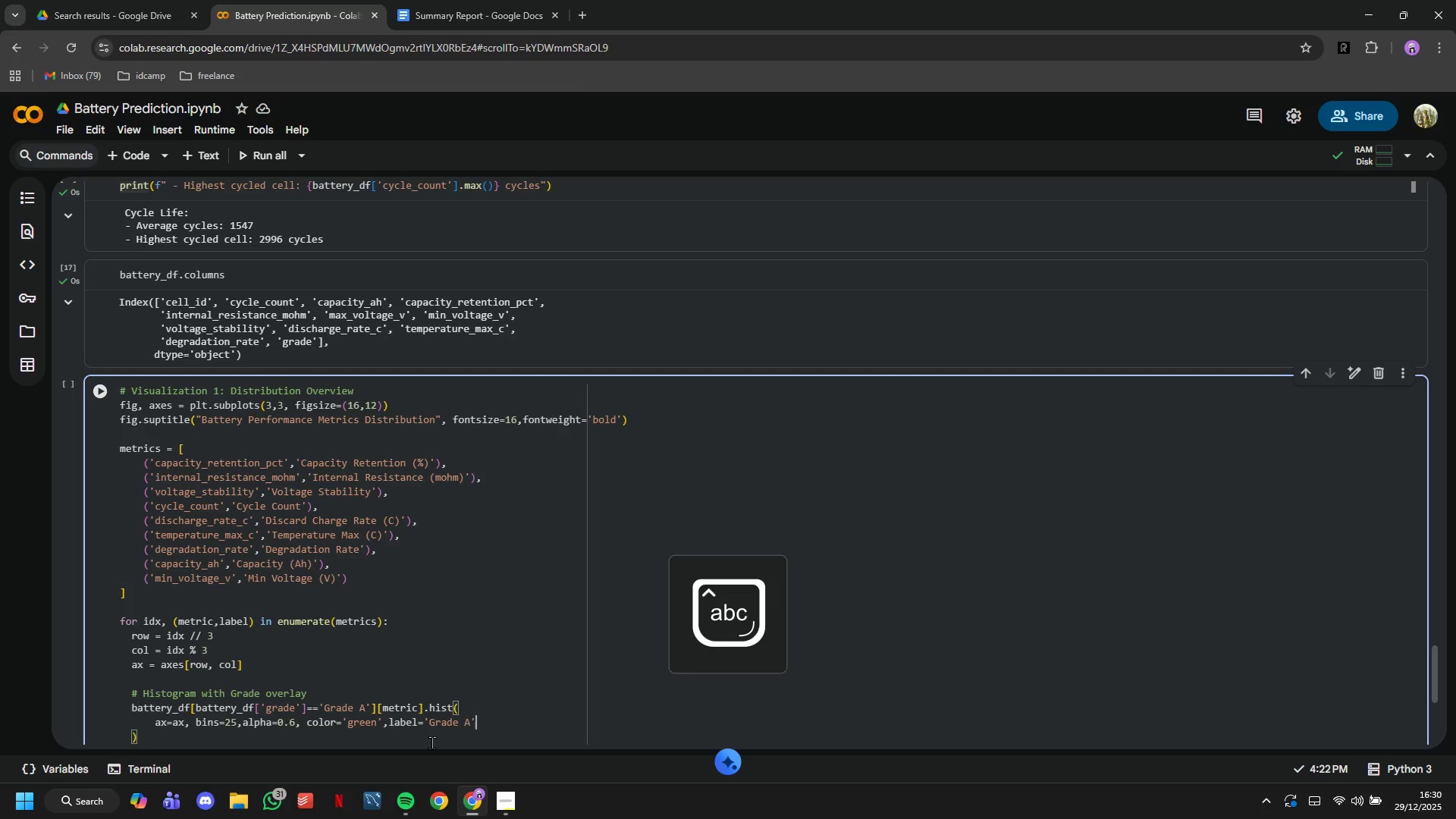 
key(ArrowRight)
 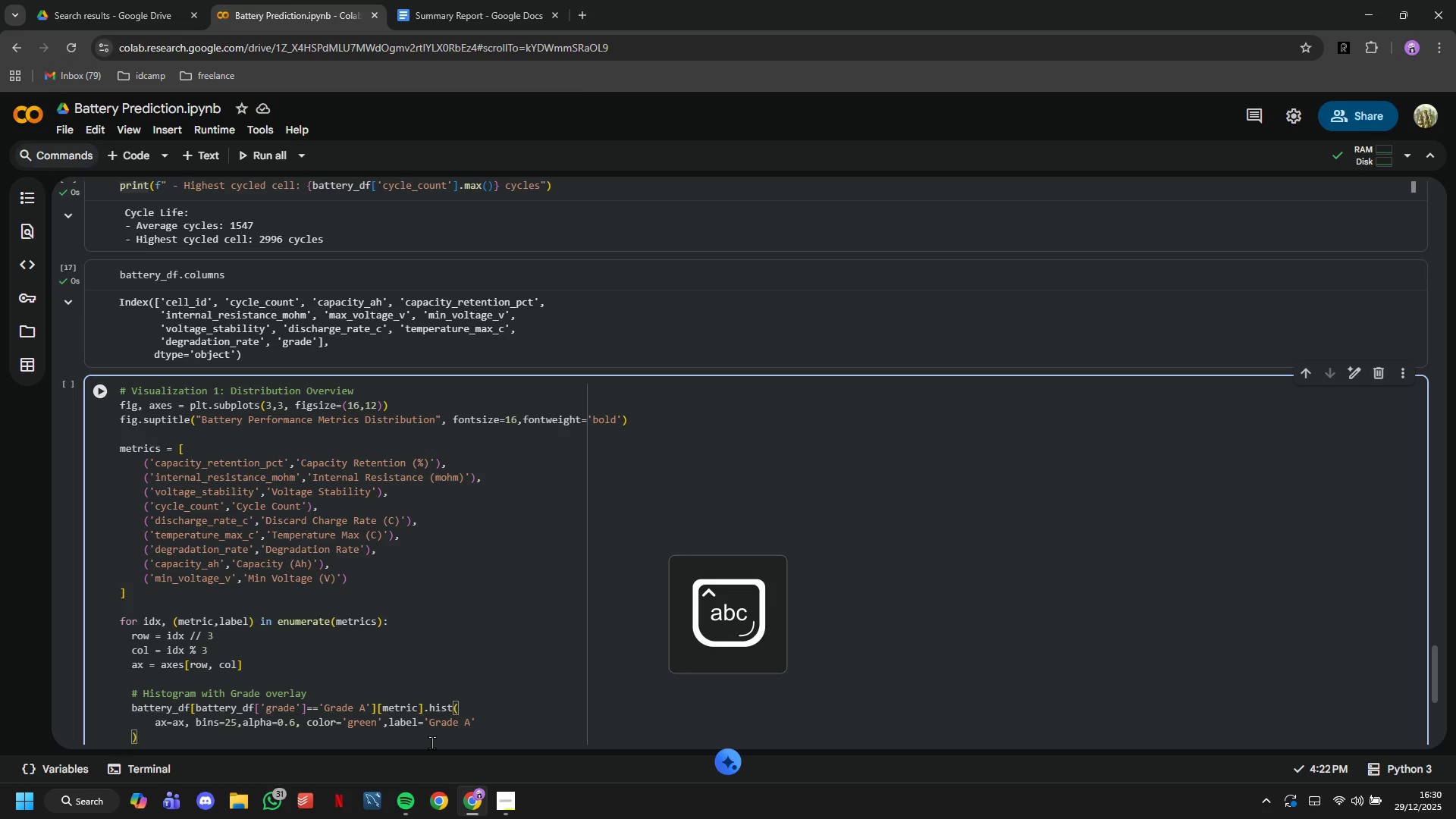 
type(,edgecolor='black)
 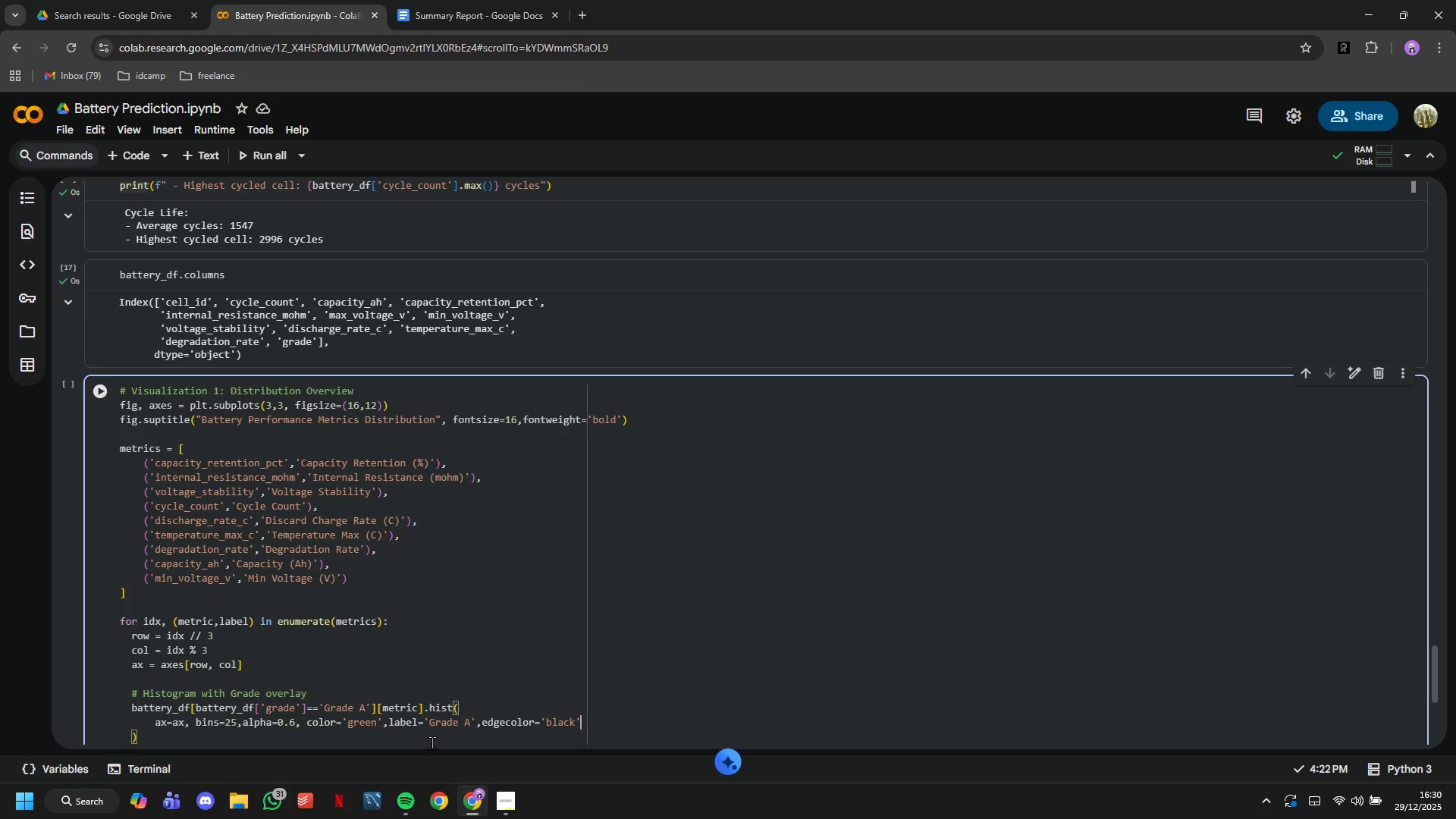 
key(ArrowRight)
 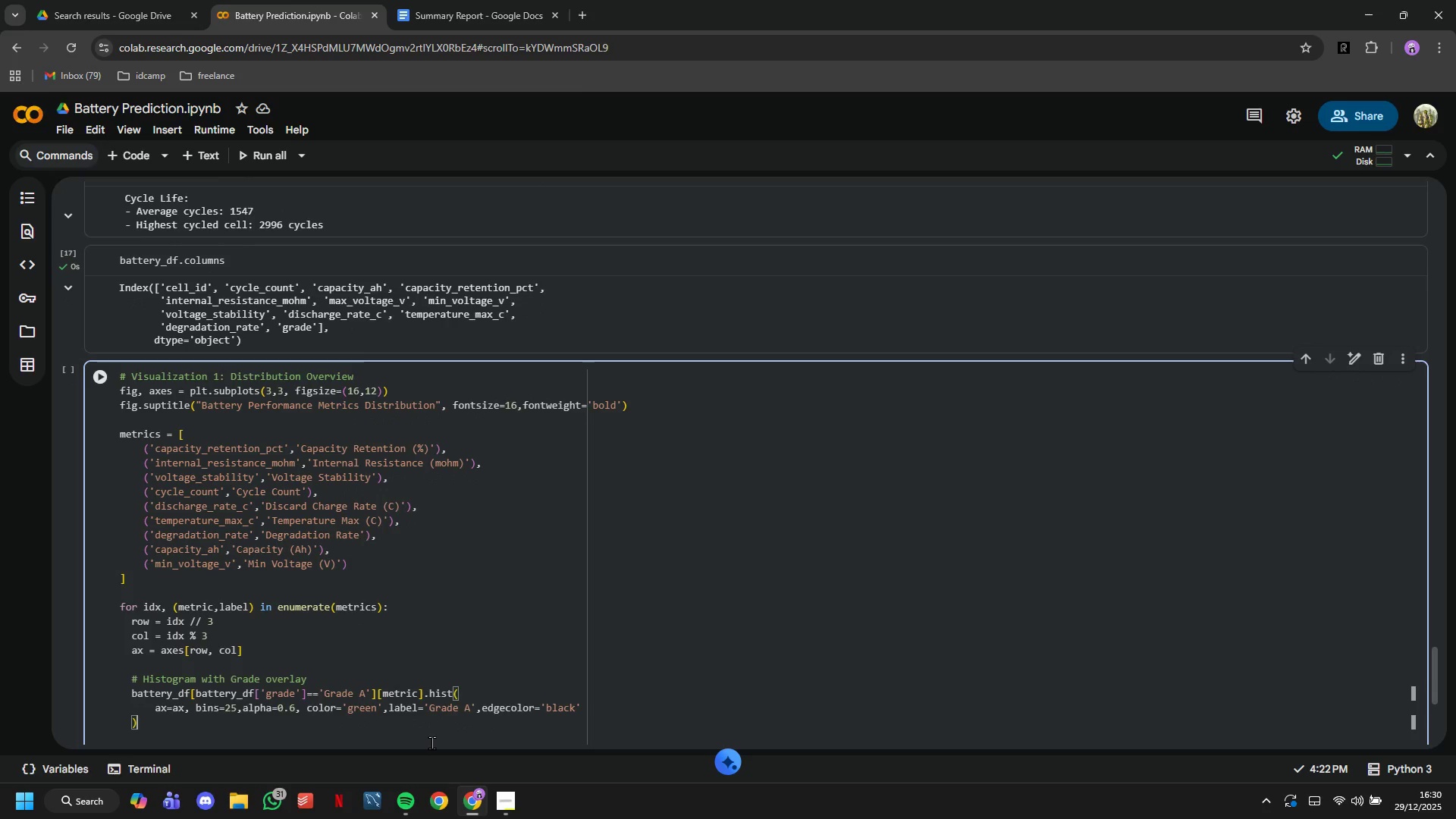 
key(ArrowDown)
 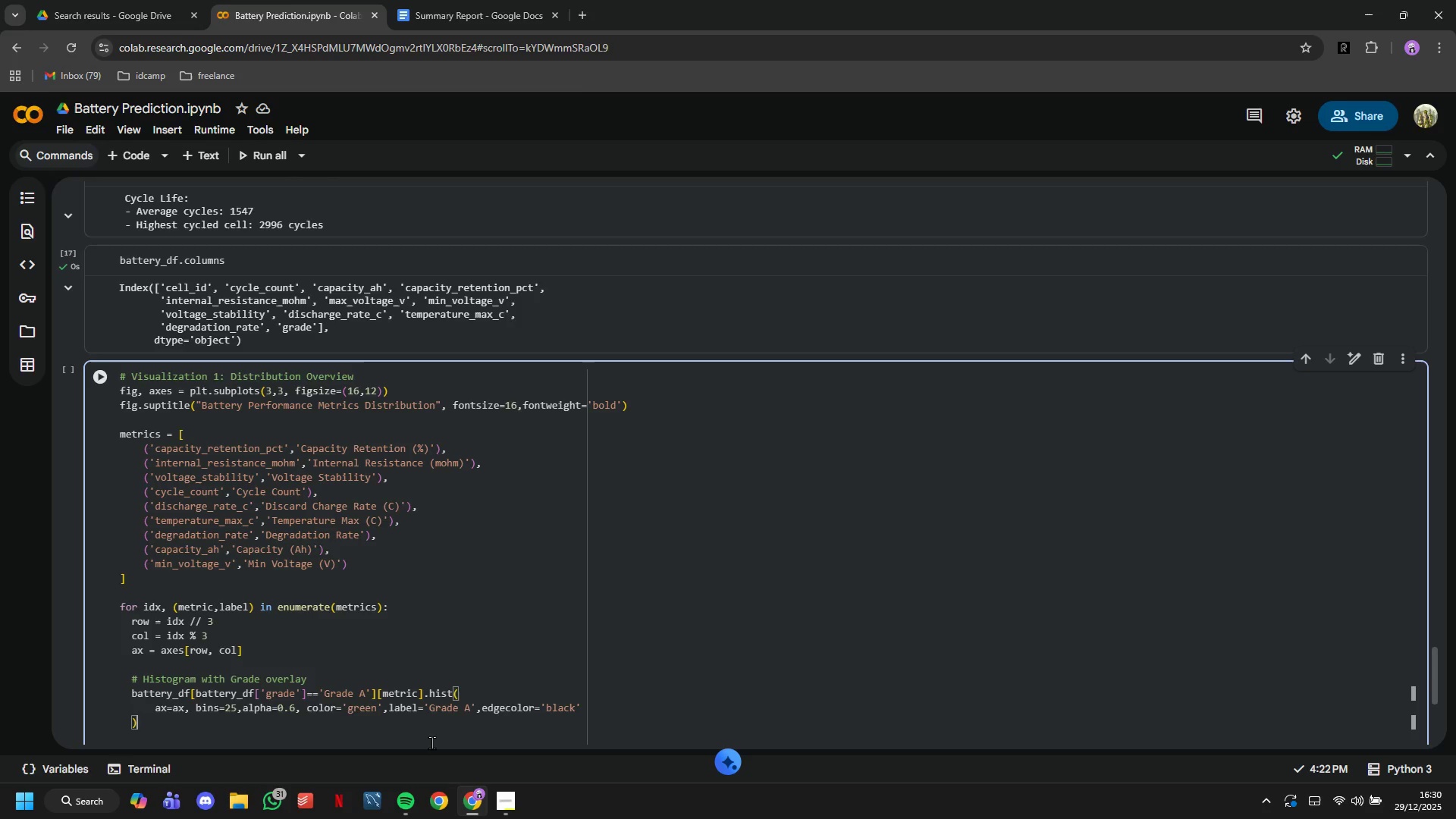 
key(Enter)
 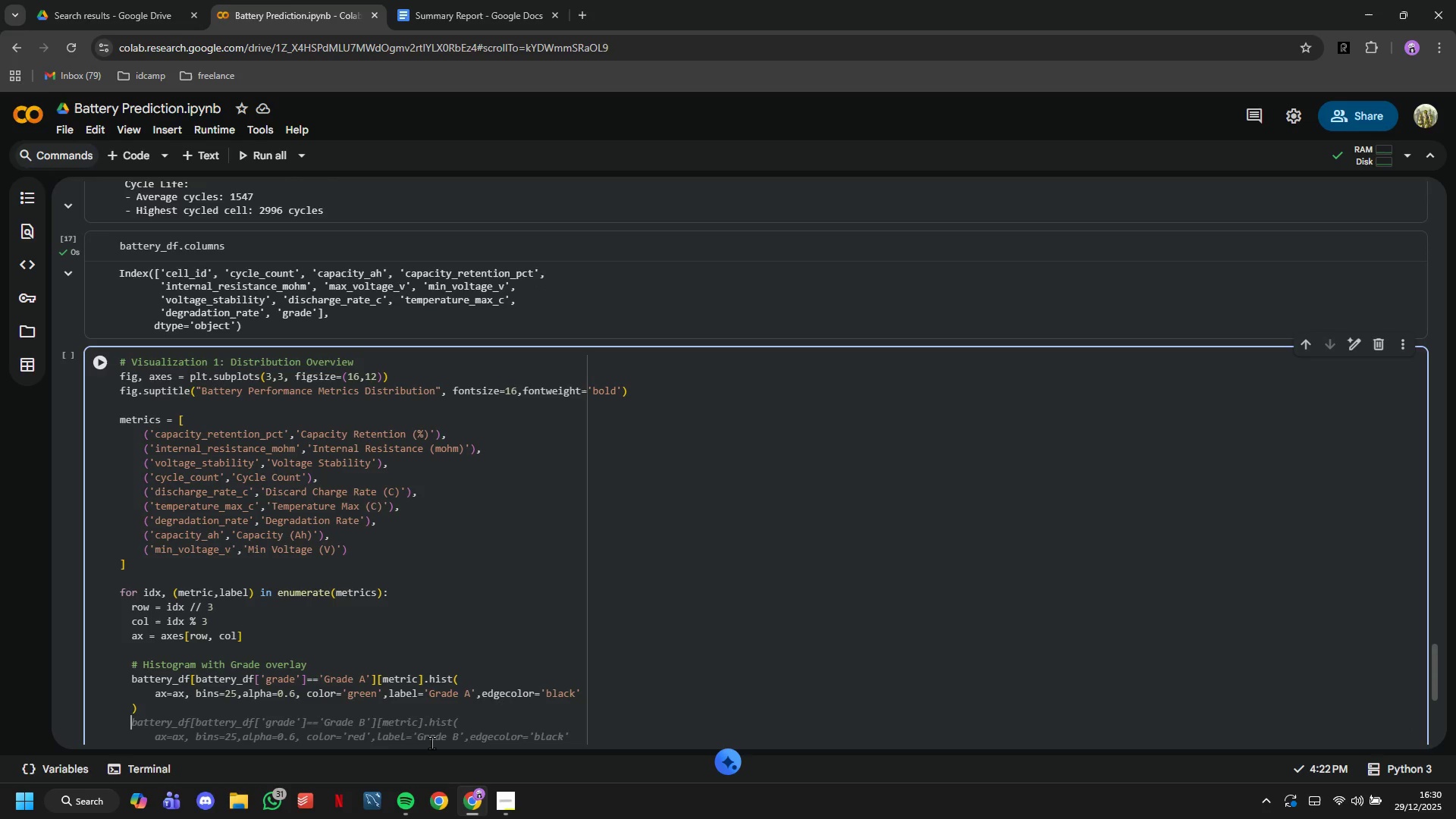 
key(Tab)
 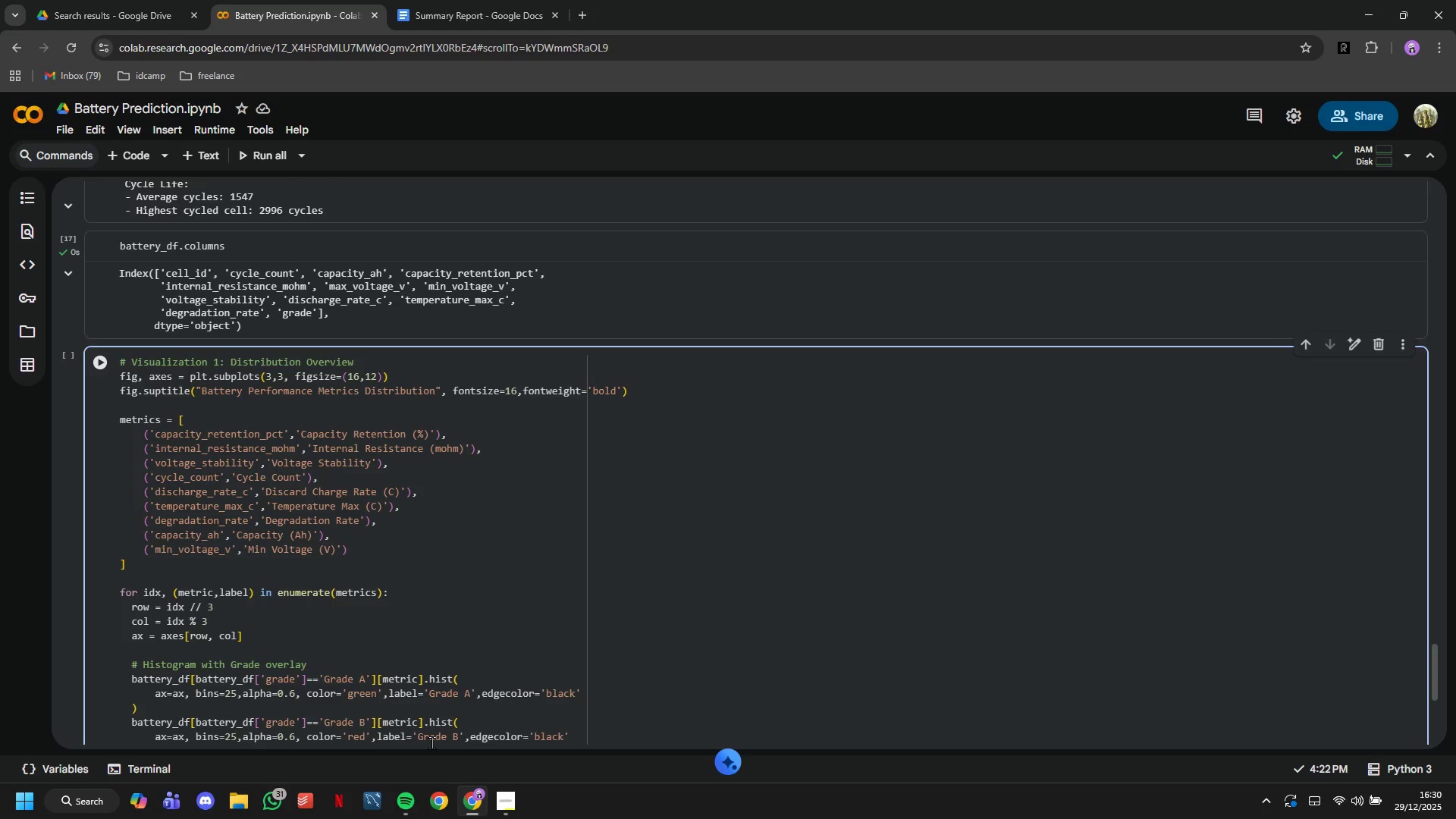 
scroll: coordinate [433, 742], scroll_direction: down, amount: 3.0
 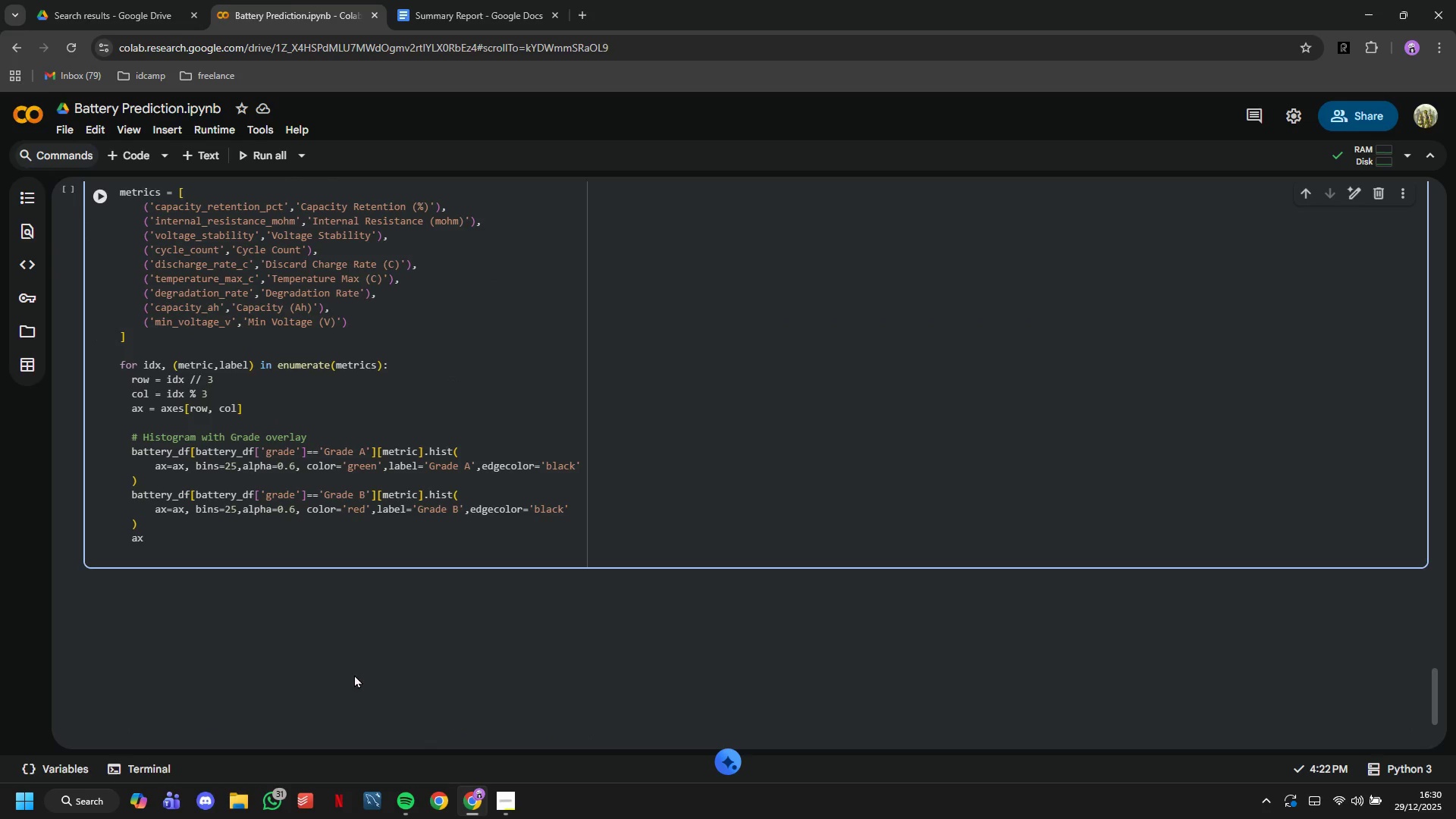 
key(Backspace)
 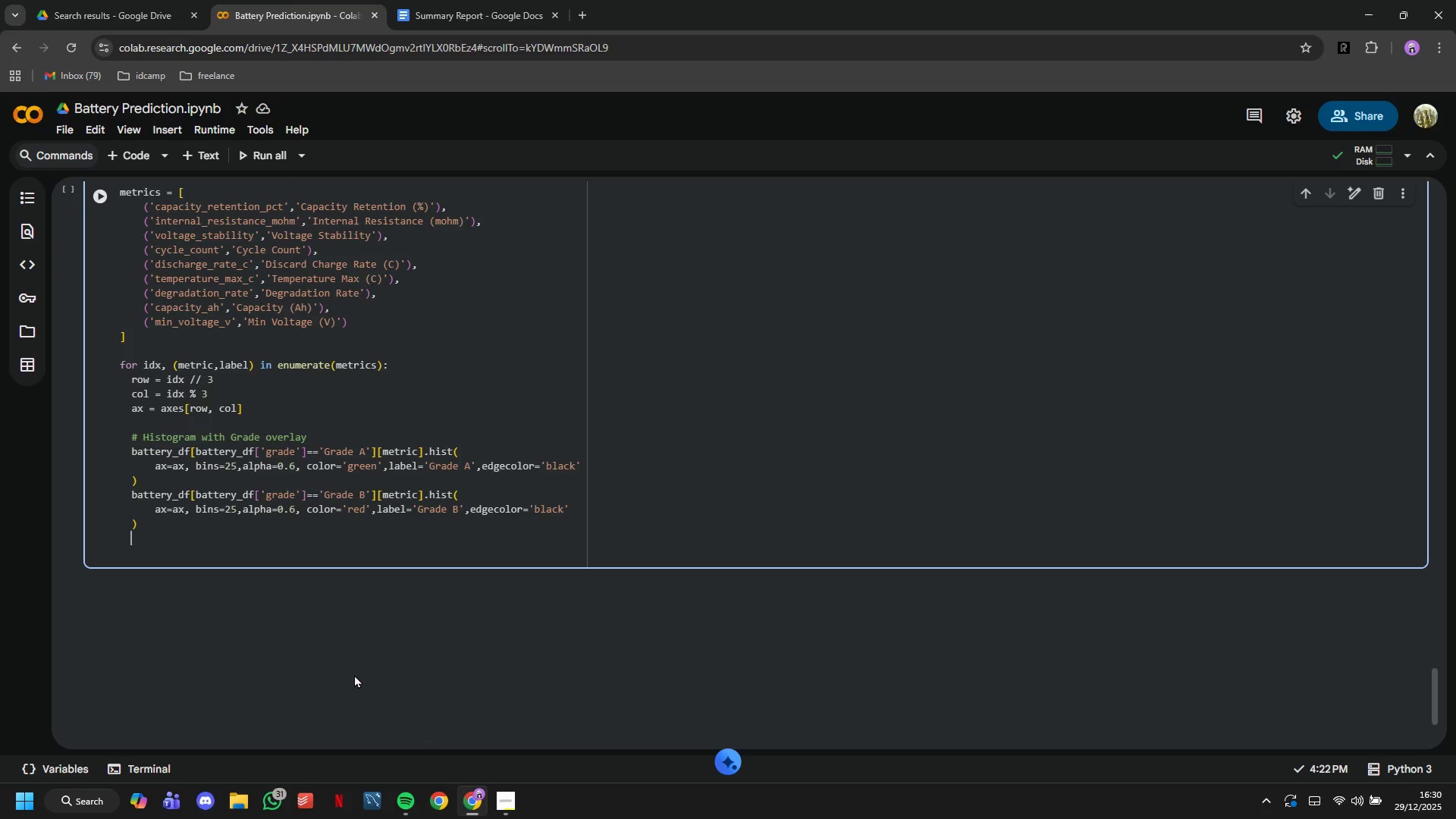 
key(Backspace)
 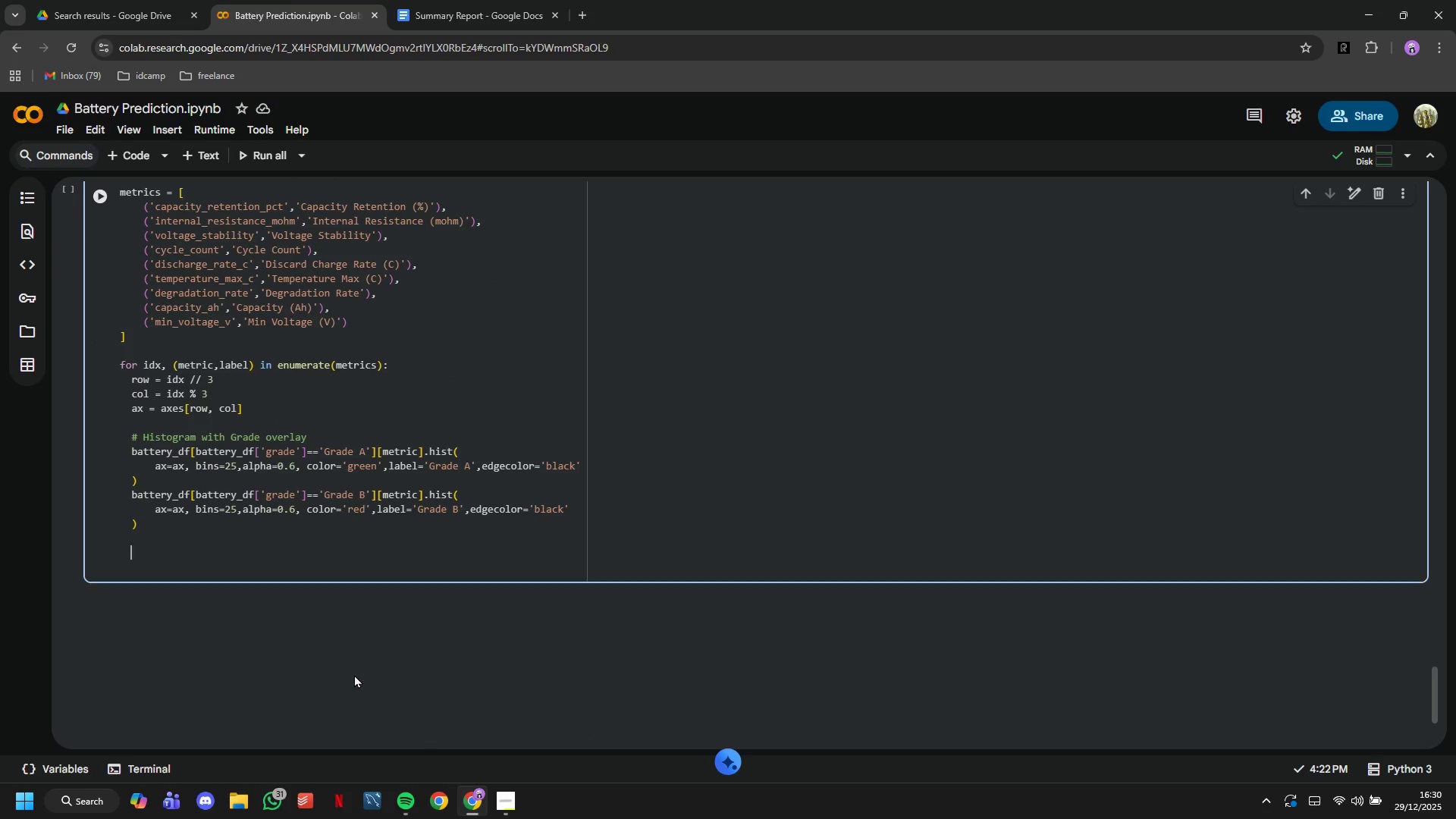 
key(Enter)
 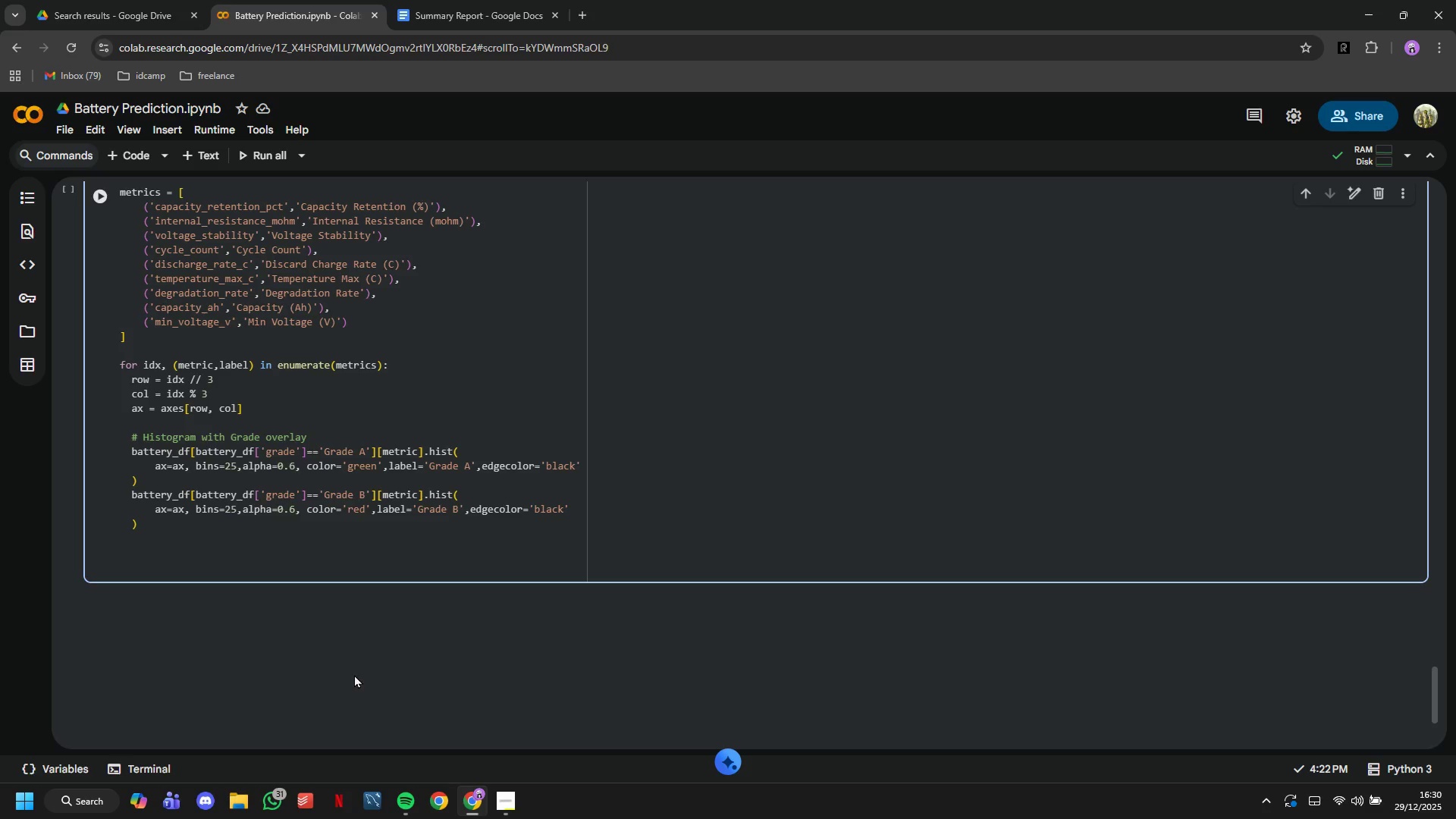 
type(ax.set))
key(Backspace)
type(_xlabel(label, fontweight='bold)
 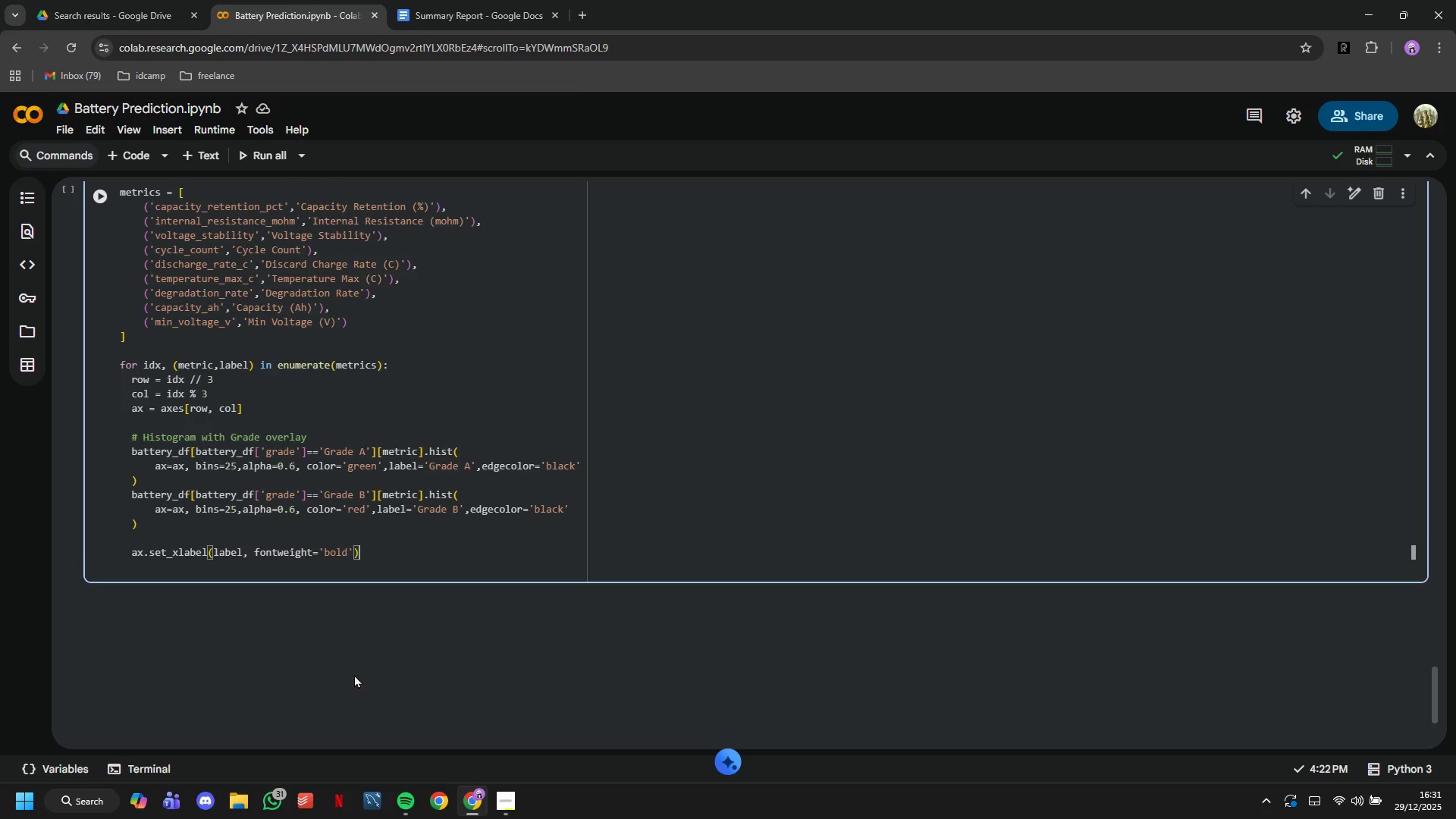 
 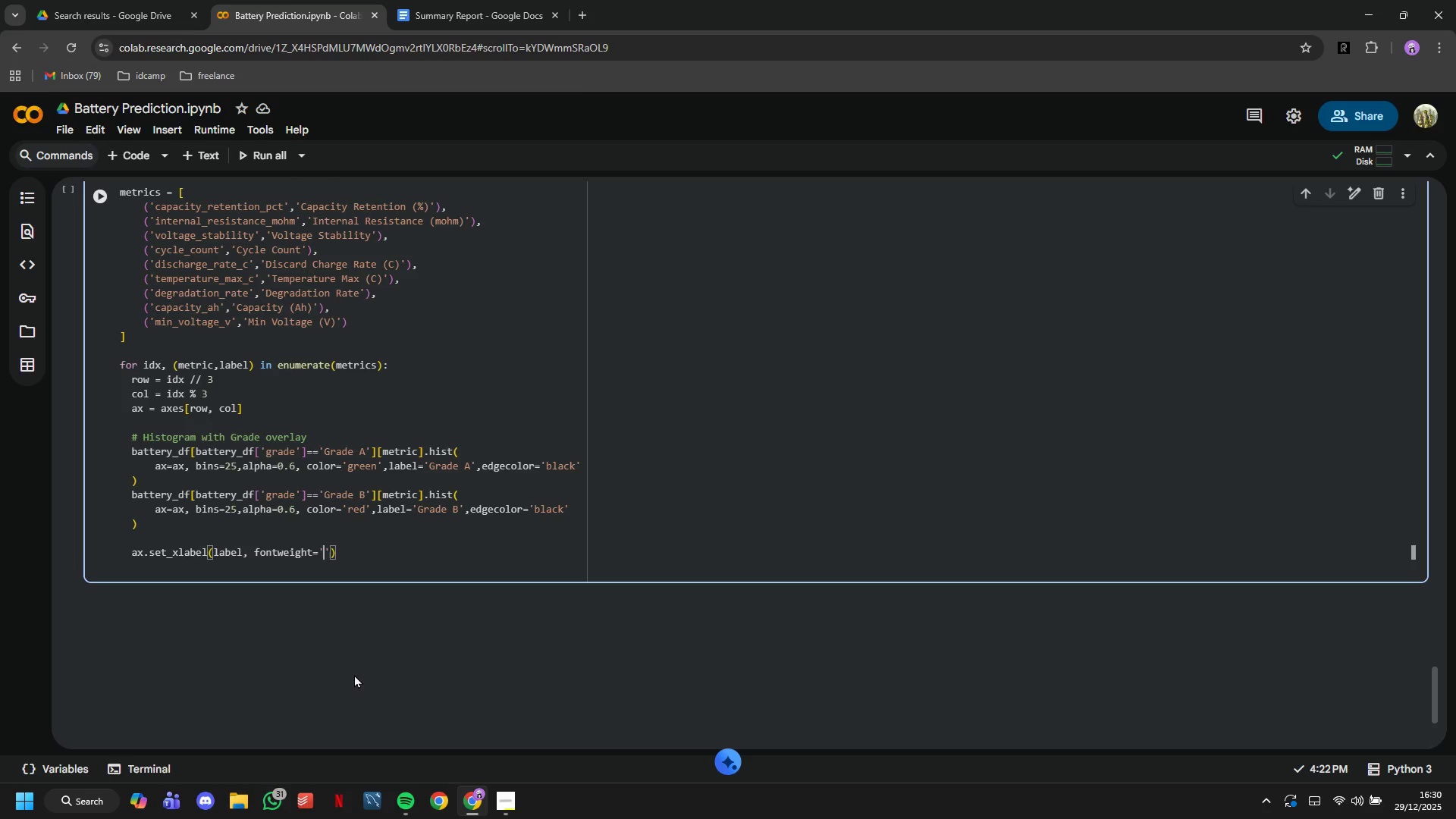 
key(ArrowRight)
 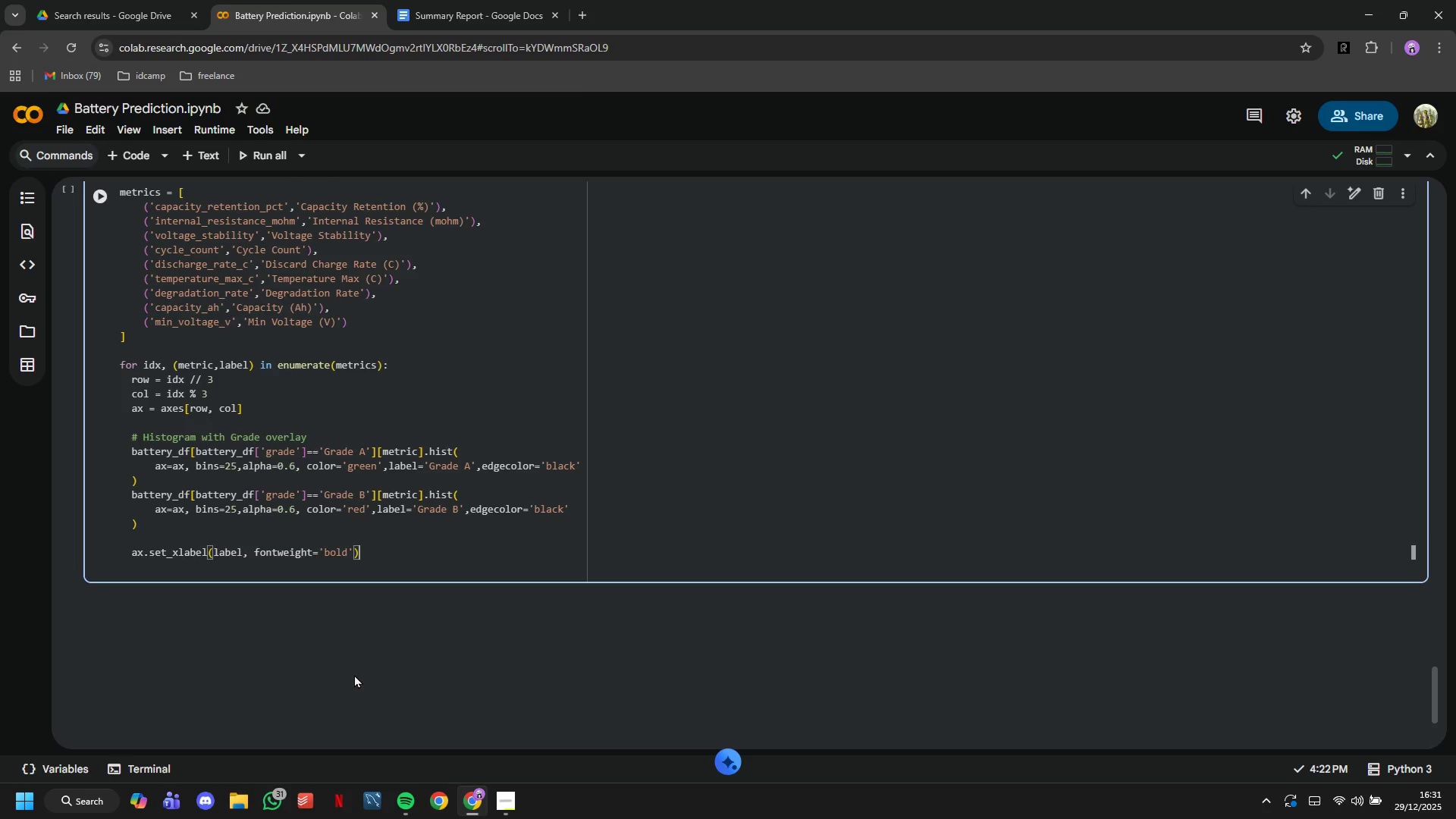 
key(ArrowRight)
 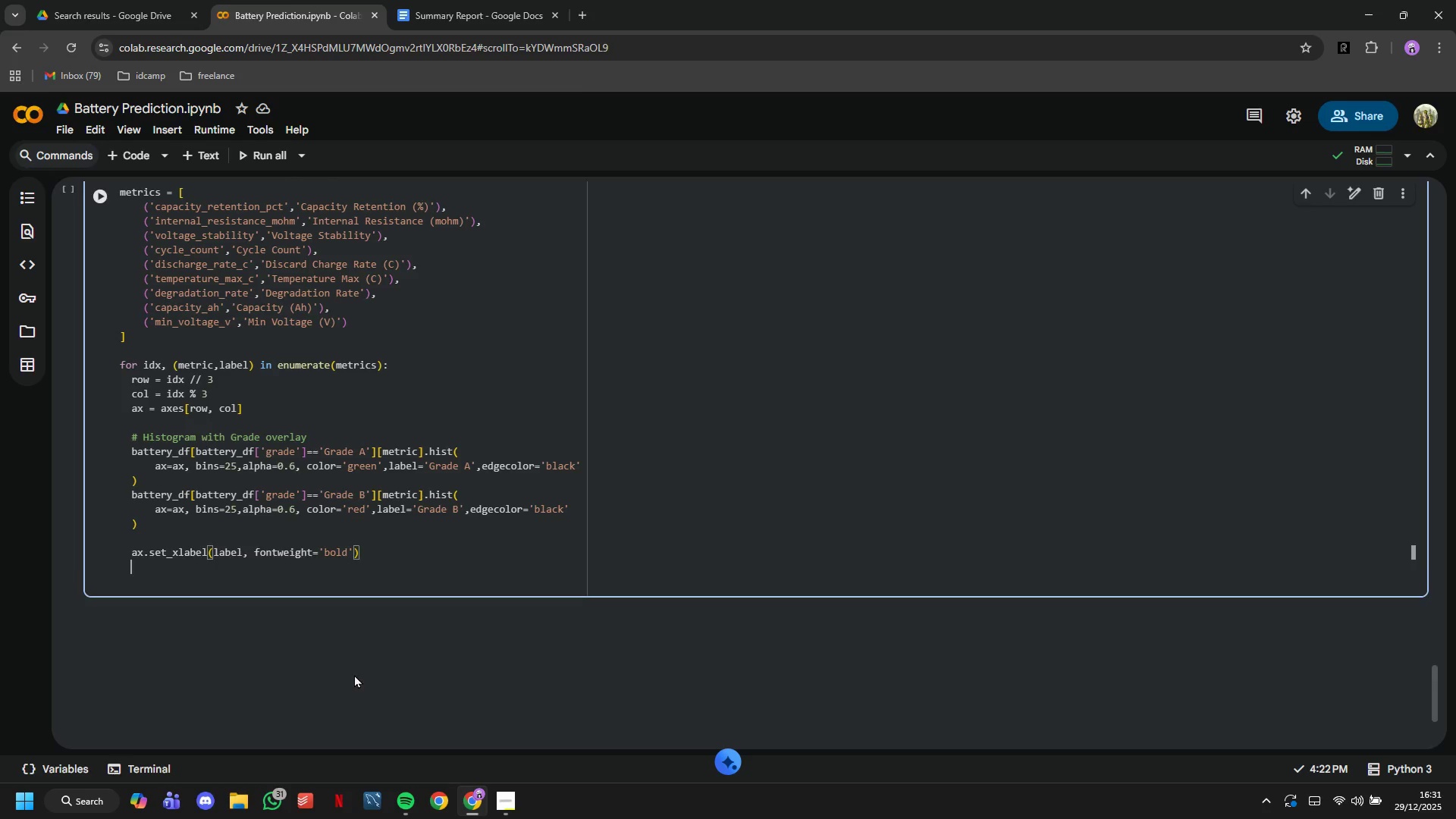 
key(Enter)
 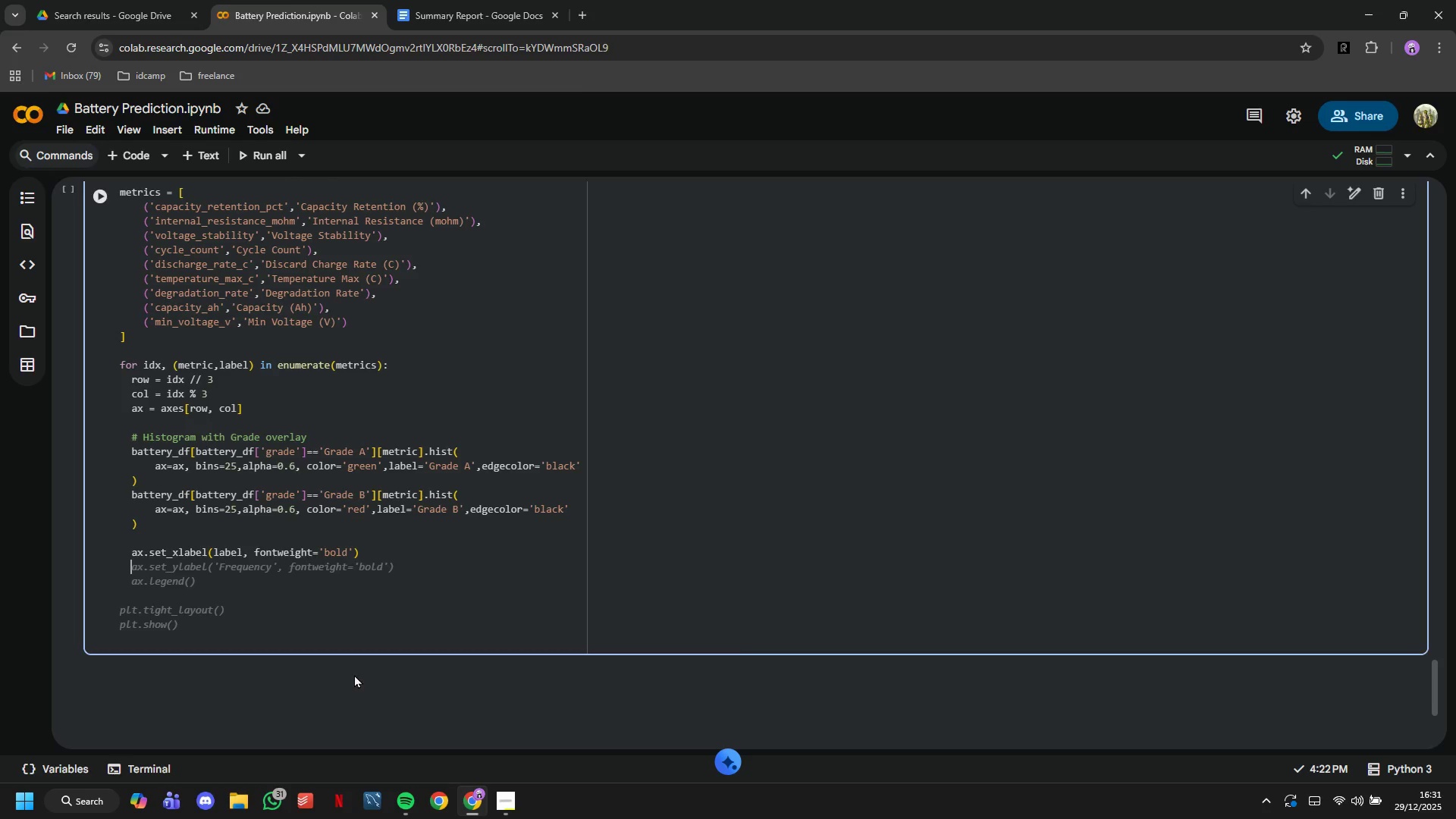 
type(ax.set_yabe)
key(Backspace)
key(Backspace)
key(Backspace)
type(label)
 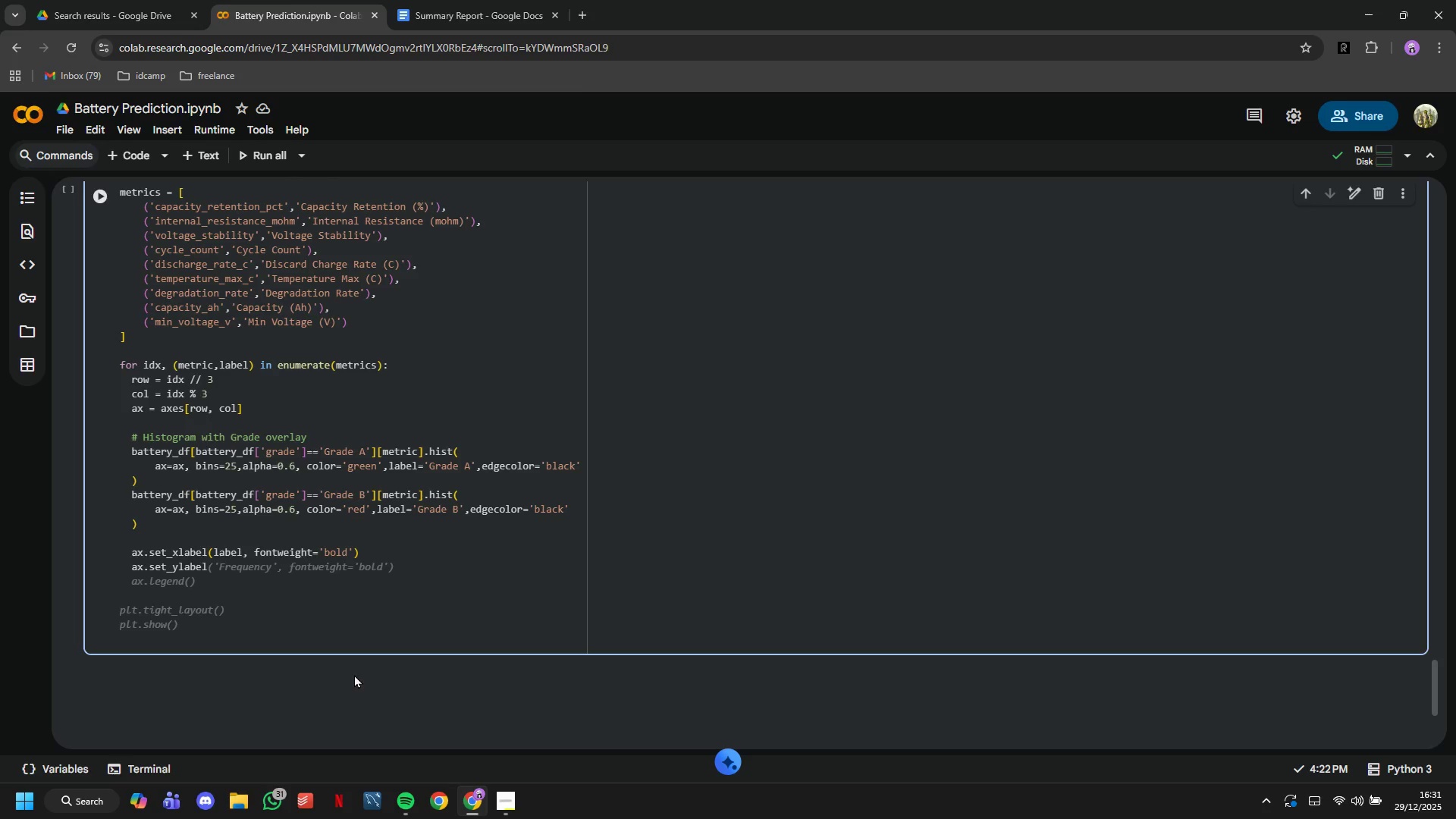 
type(('Frequency)
 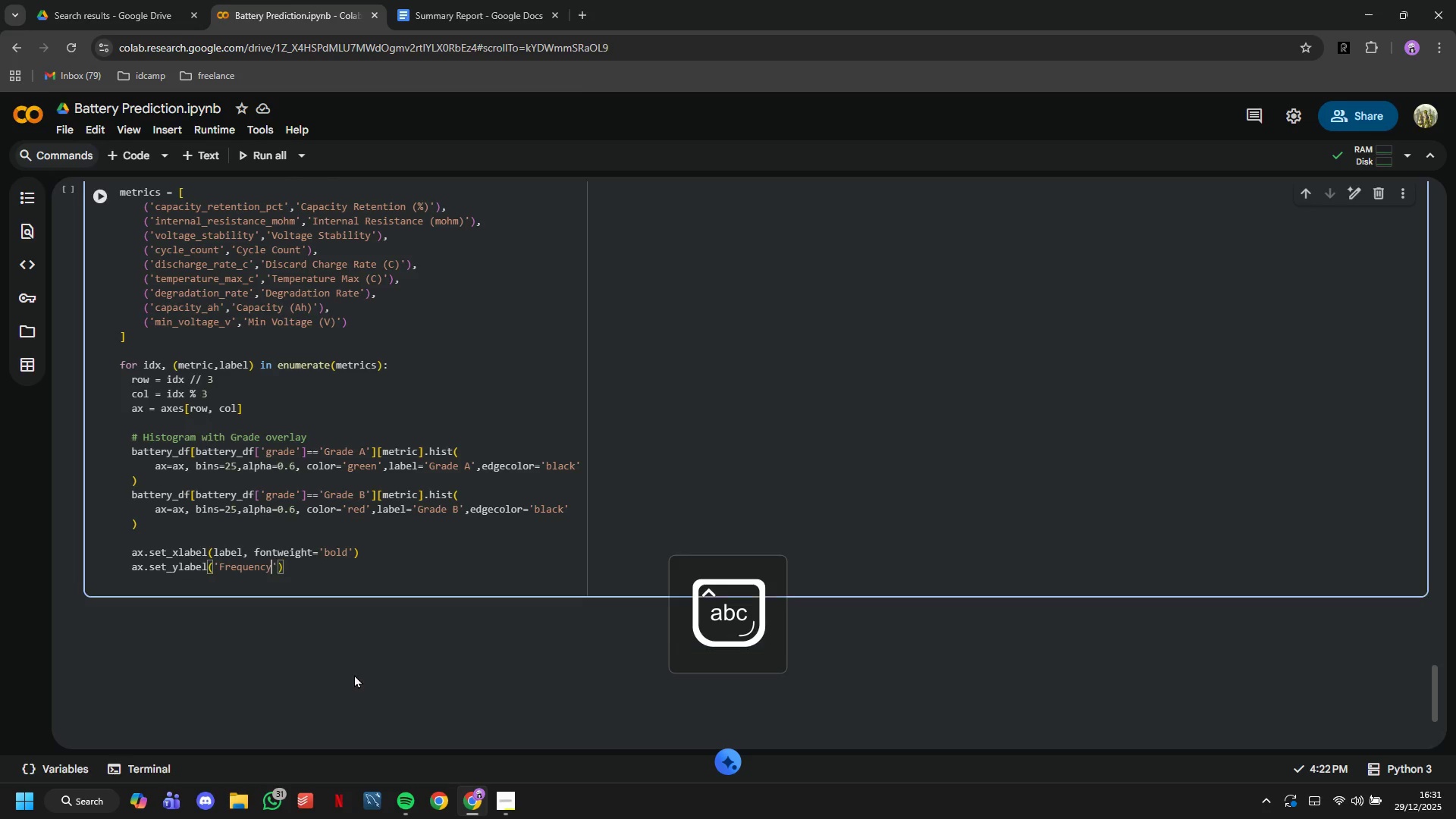 
key(ArrowRight)
 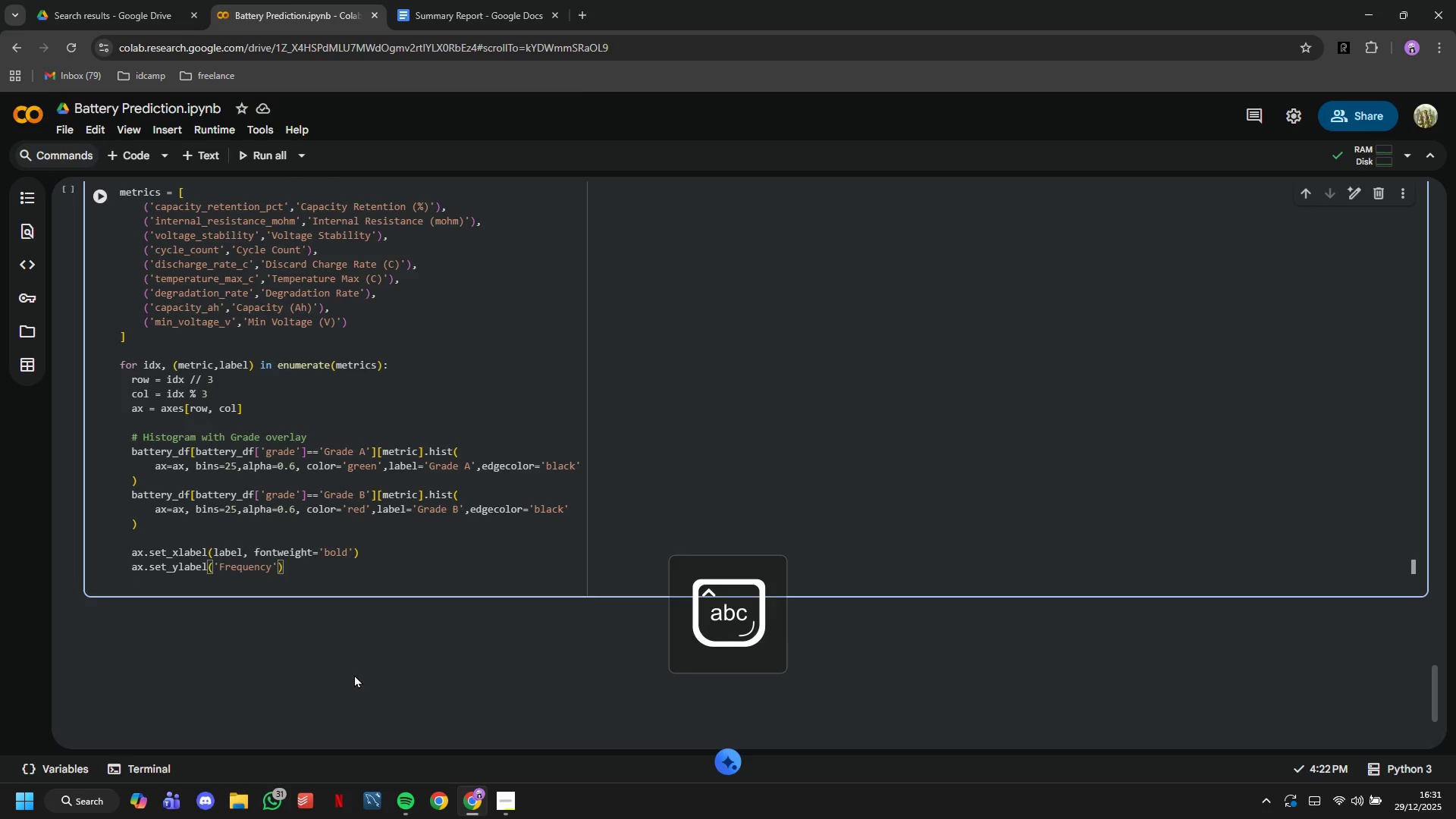 
key(ArrowRight)
 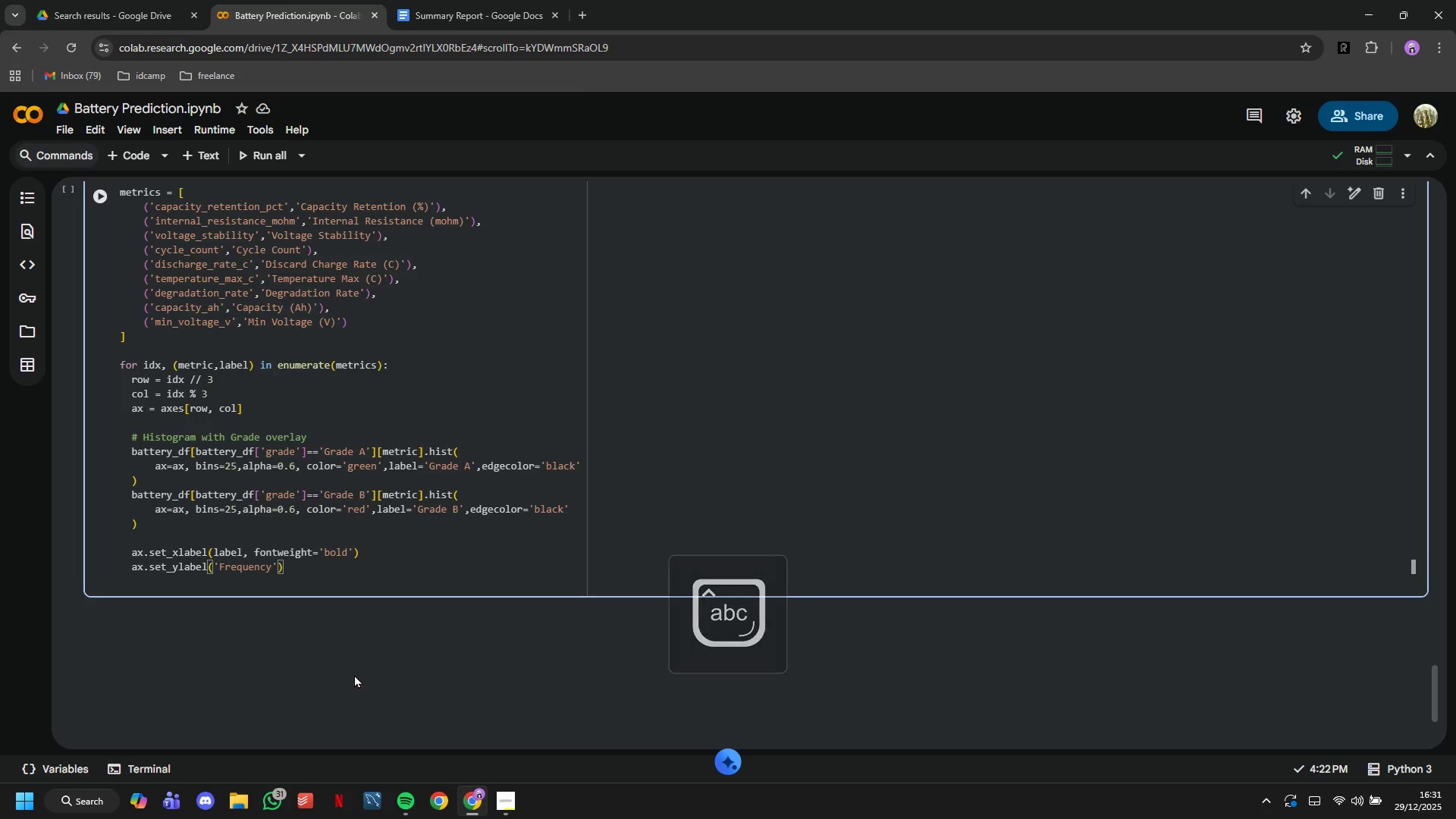 
key(Enter)
 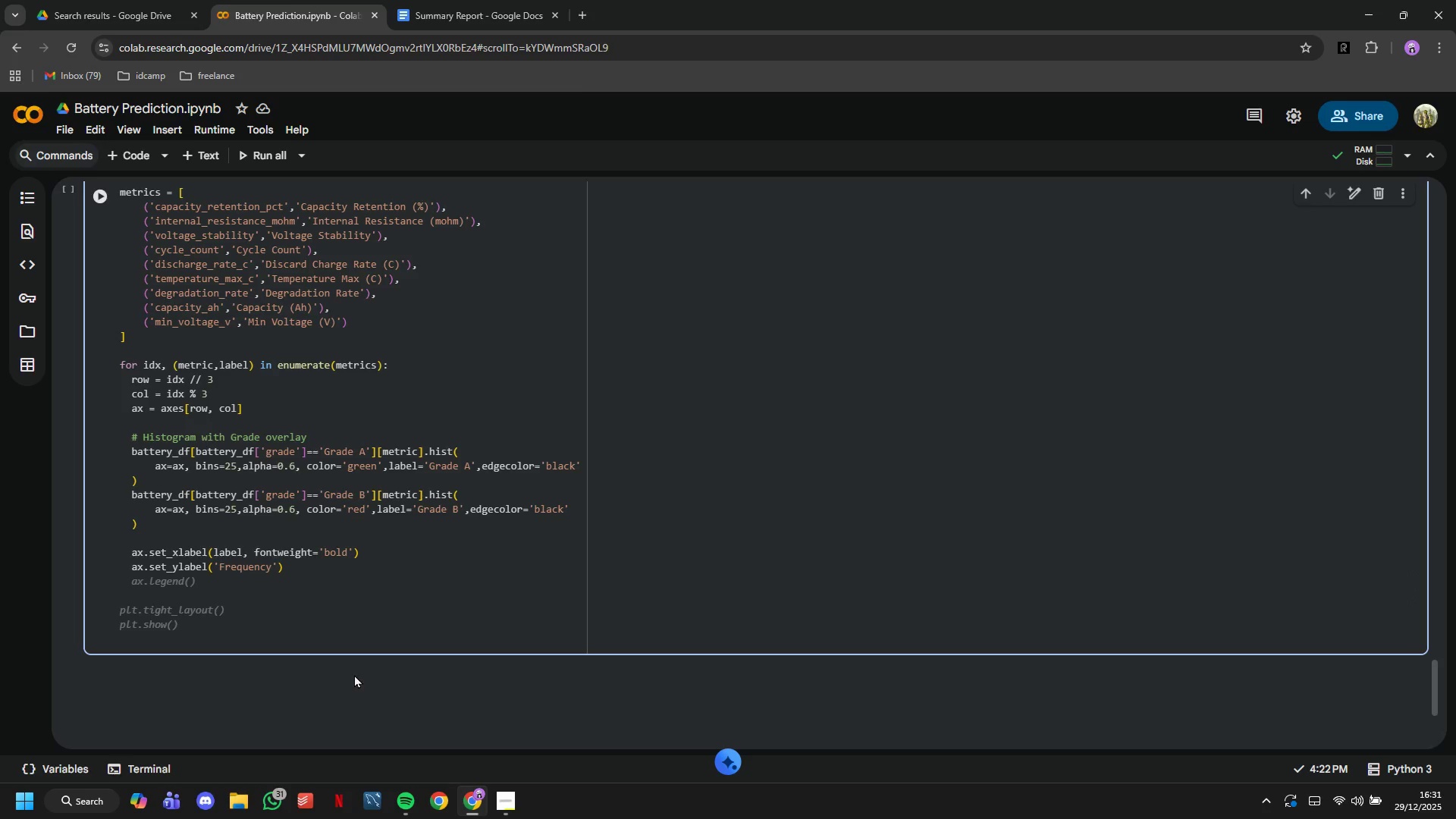 
type(ax.legend()
 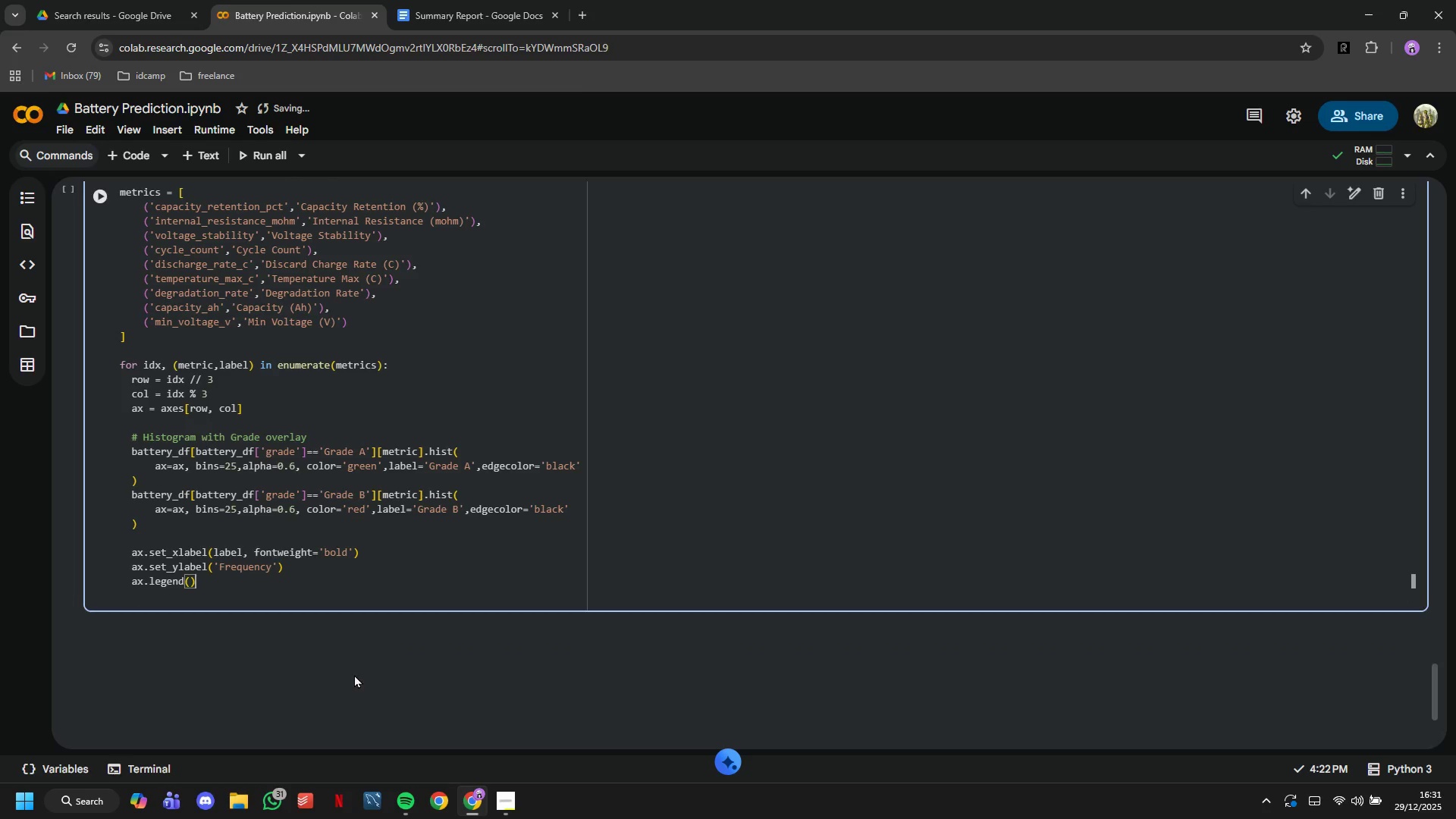 
key(ArrowRight)
 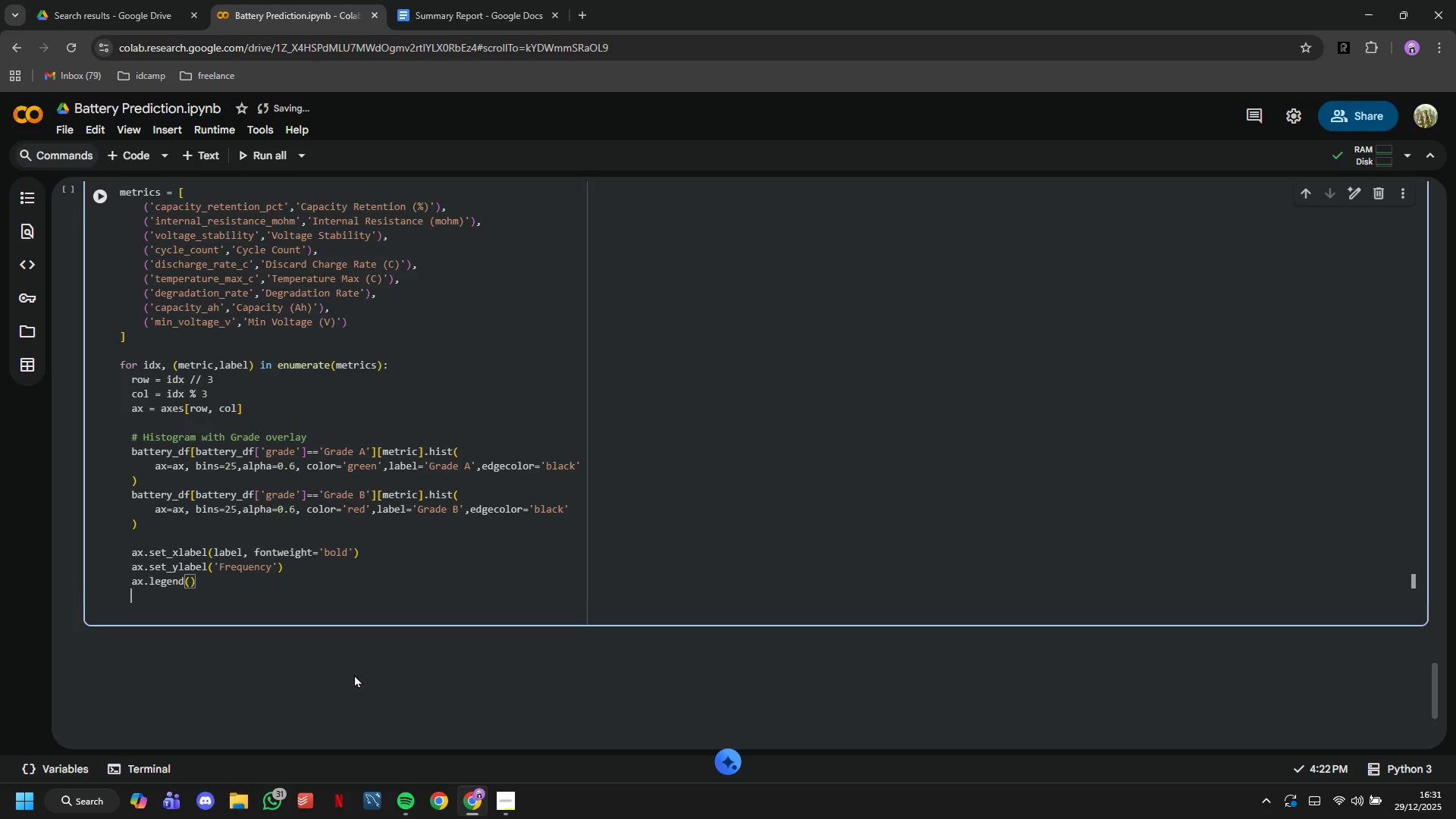 
key(Enter)
 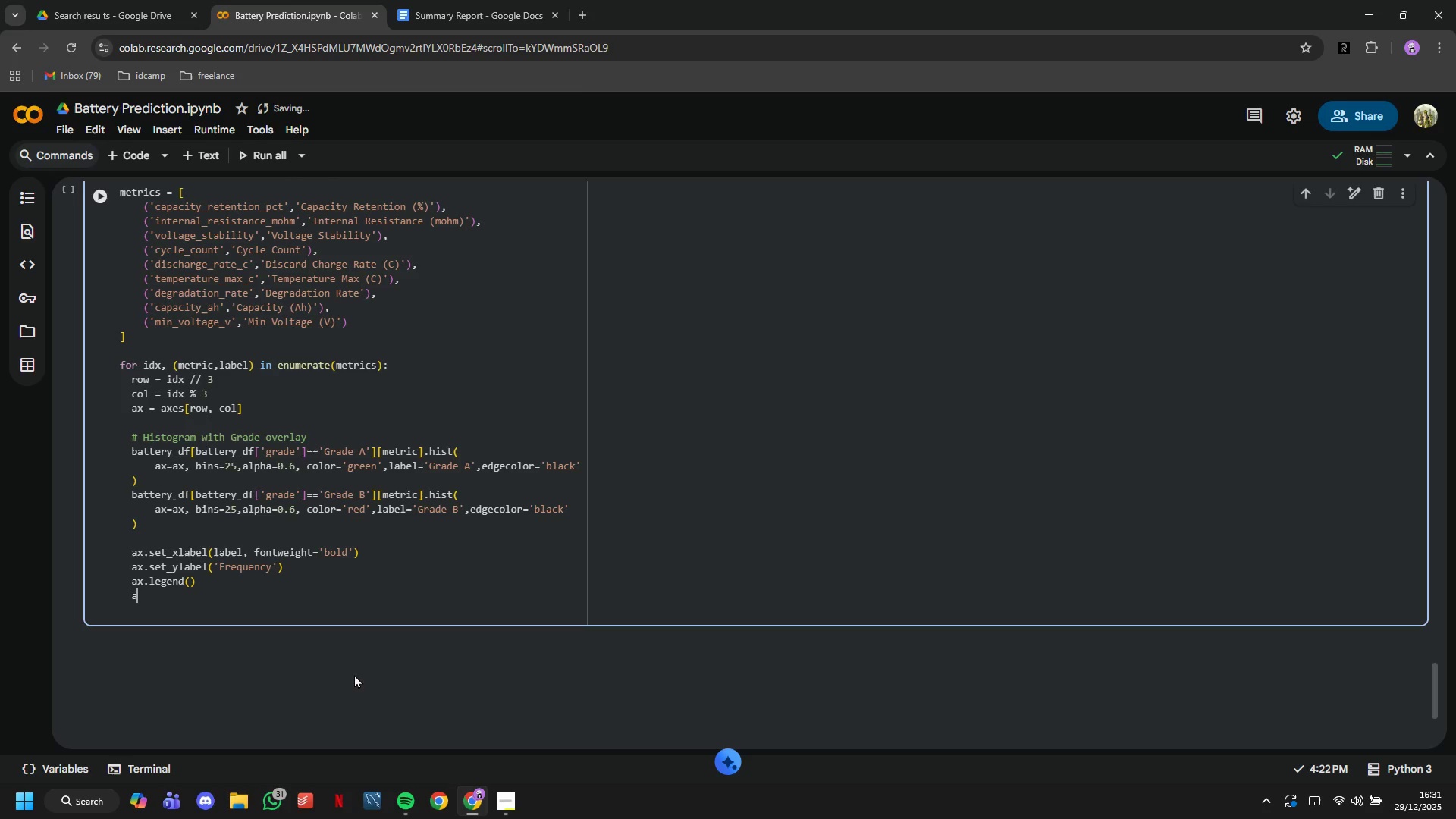 
type(ax.grid(alpha=0.3)
 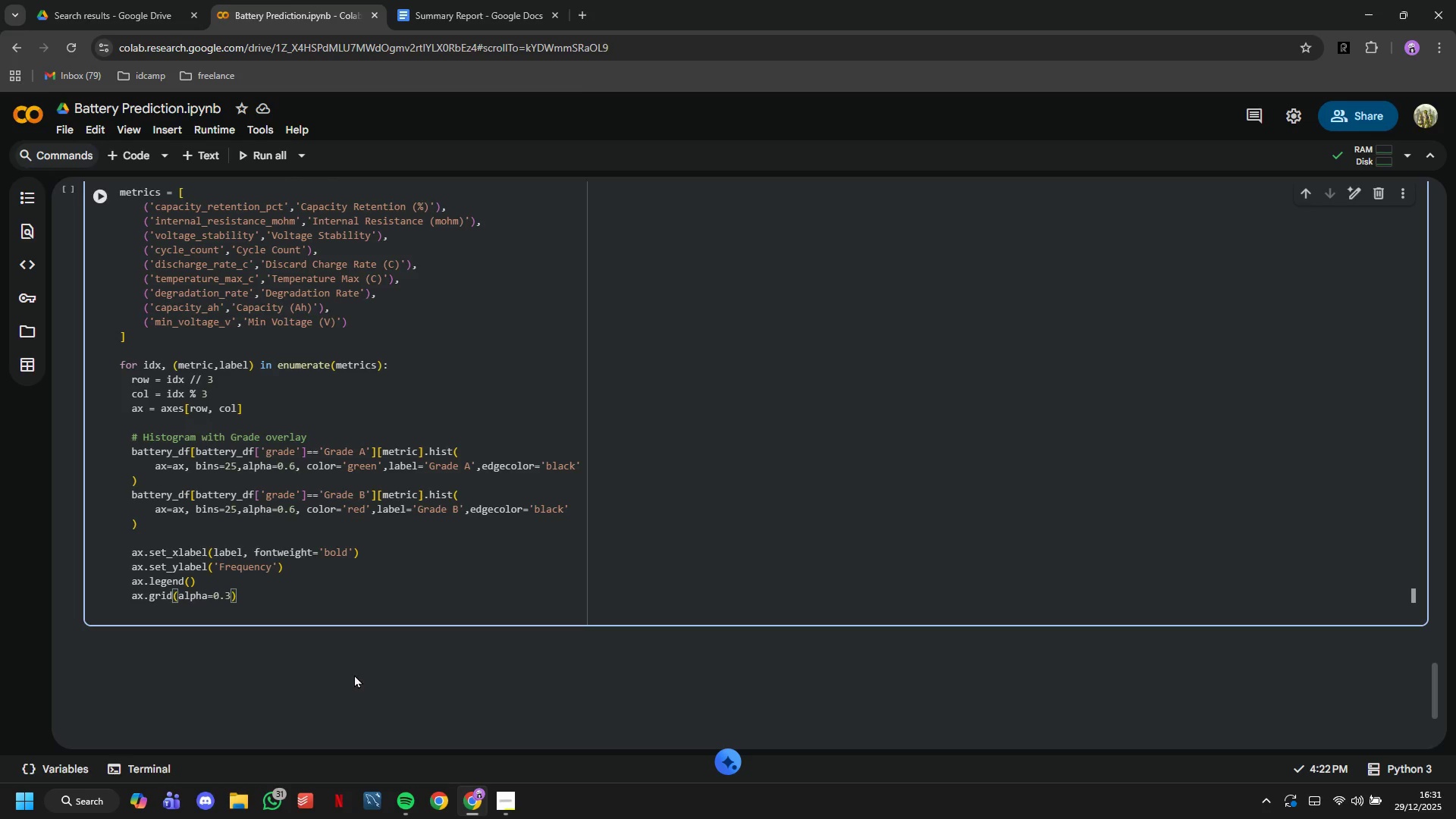 
key(ArrowRight)
 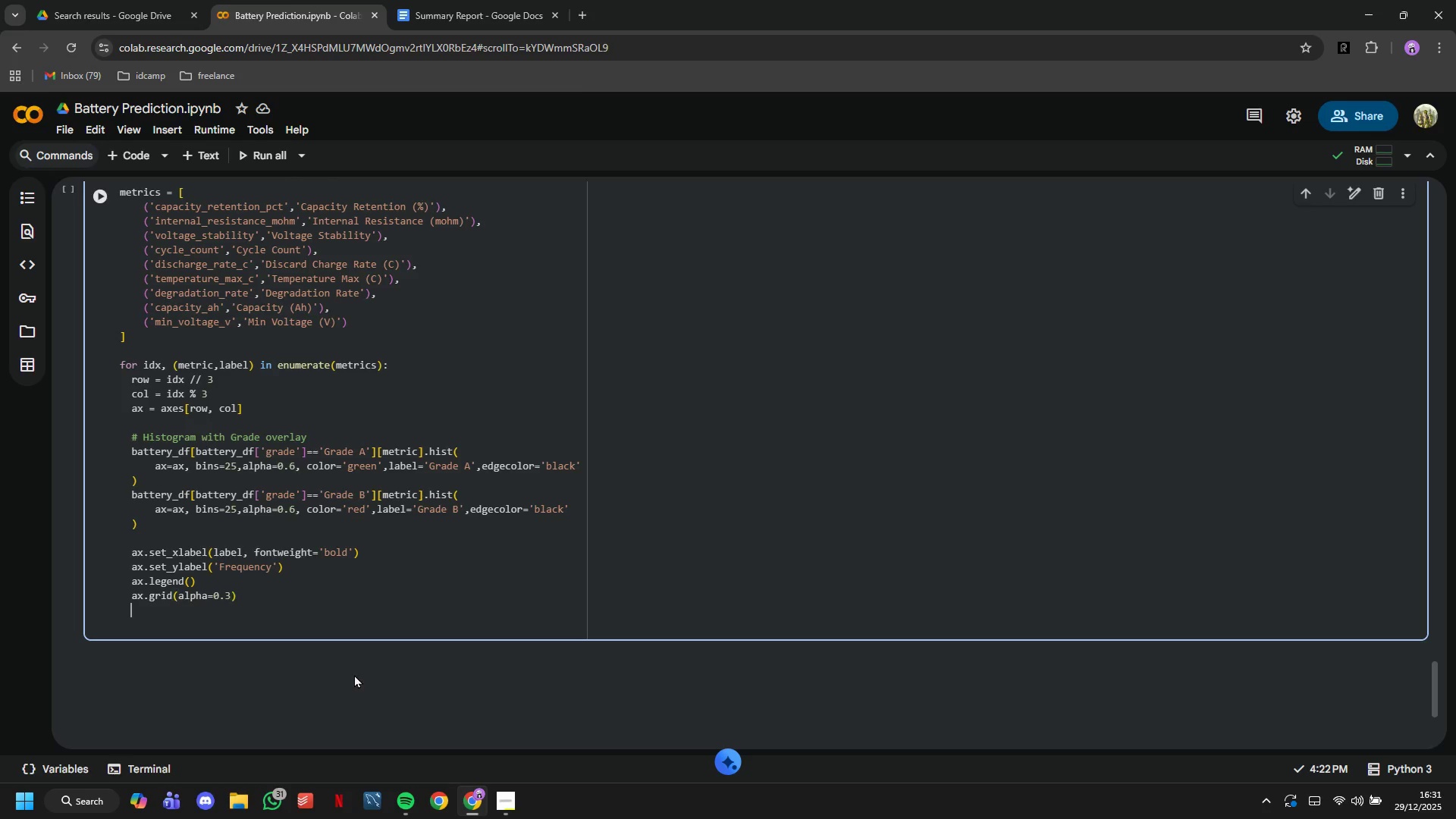 
key(Enter)
 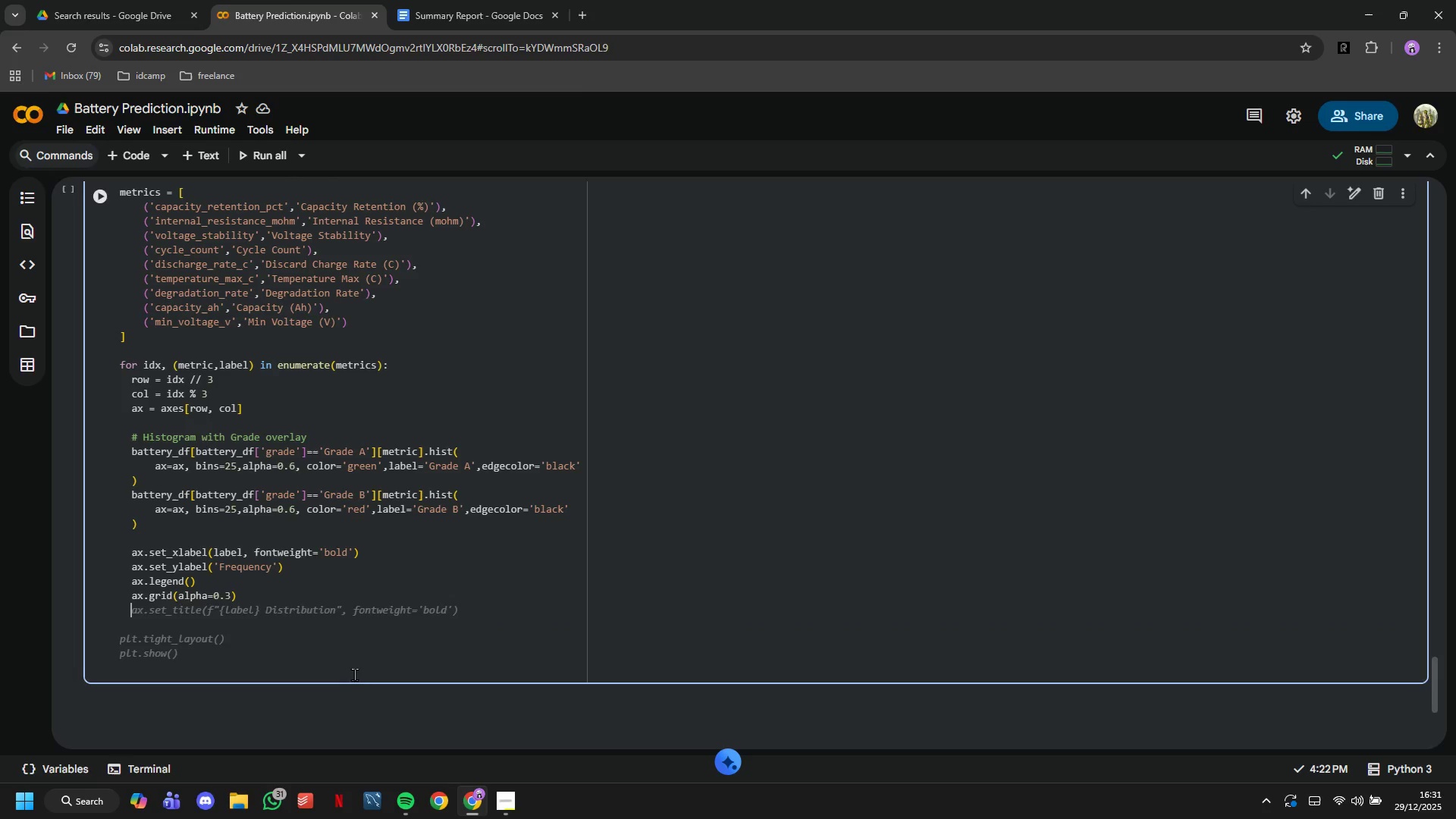 
key(Backspace)
 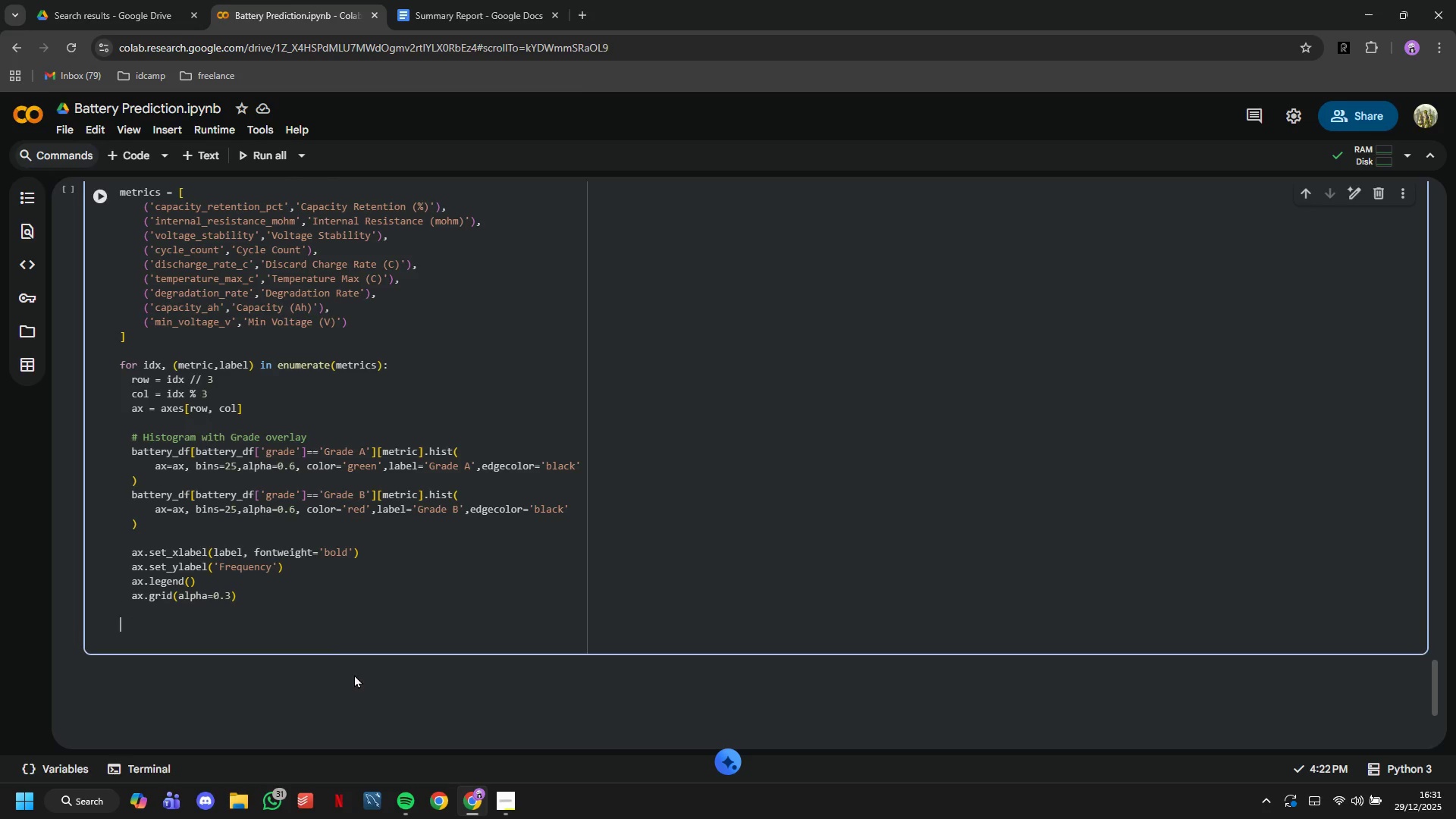 
key(Enter)
 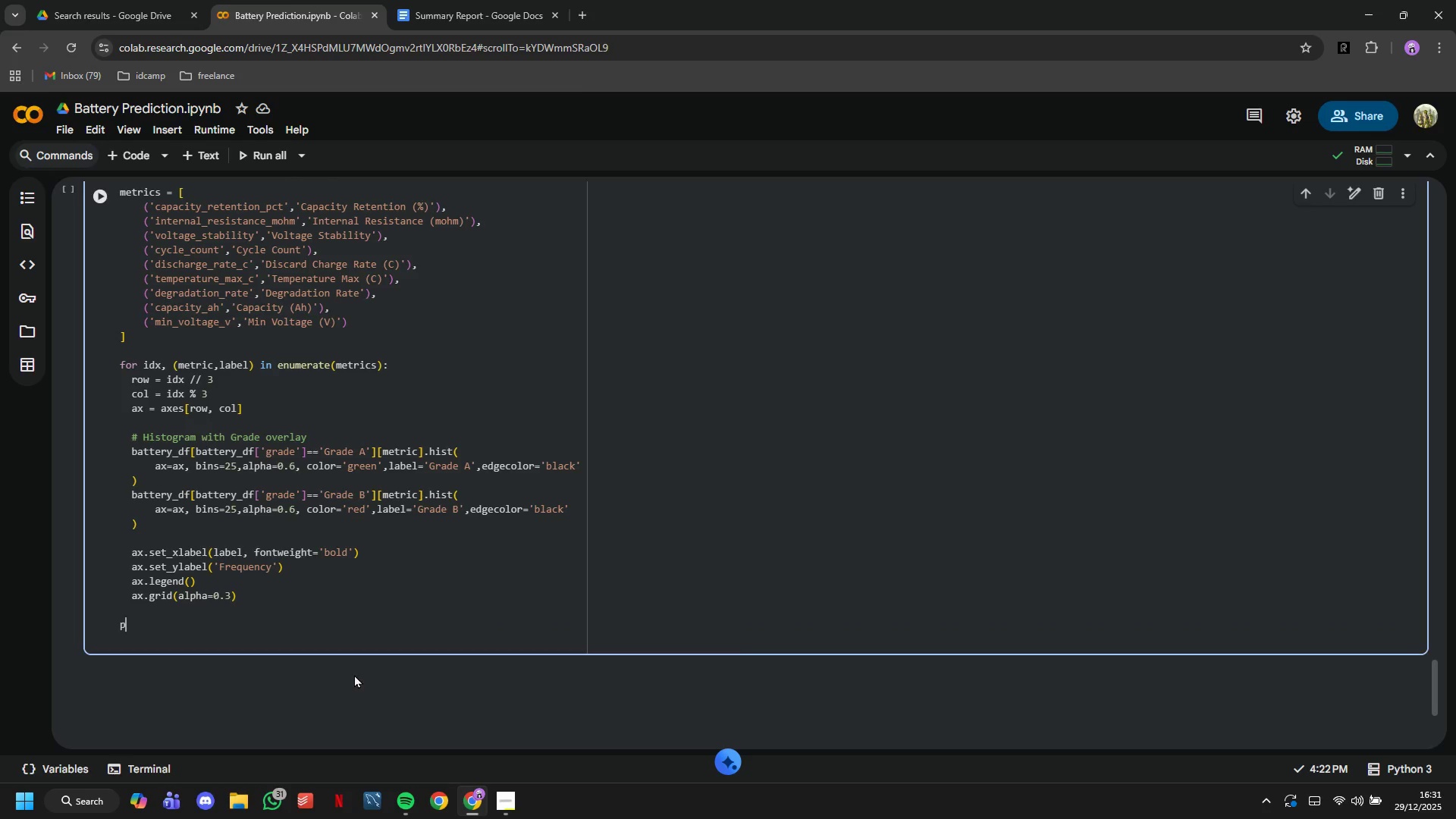 
type(plt.tight_layout()
 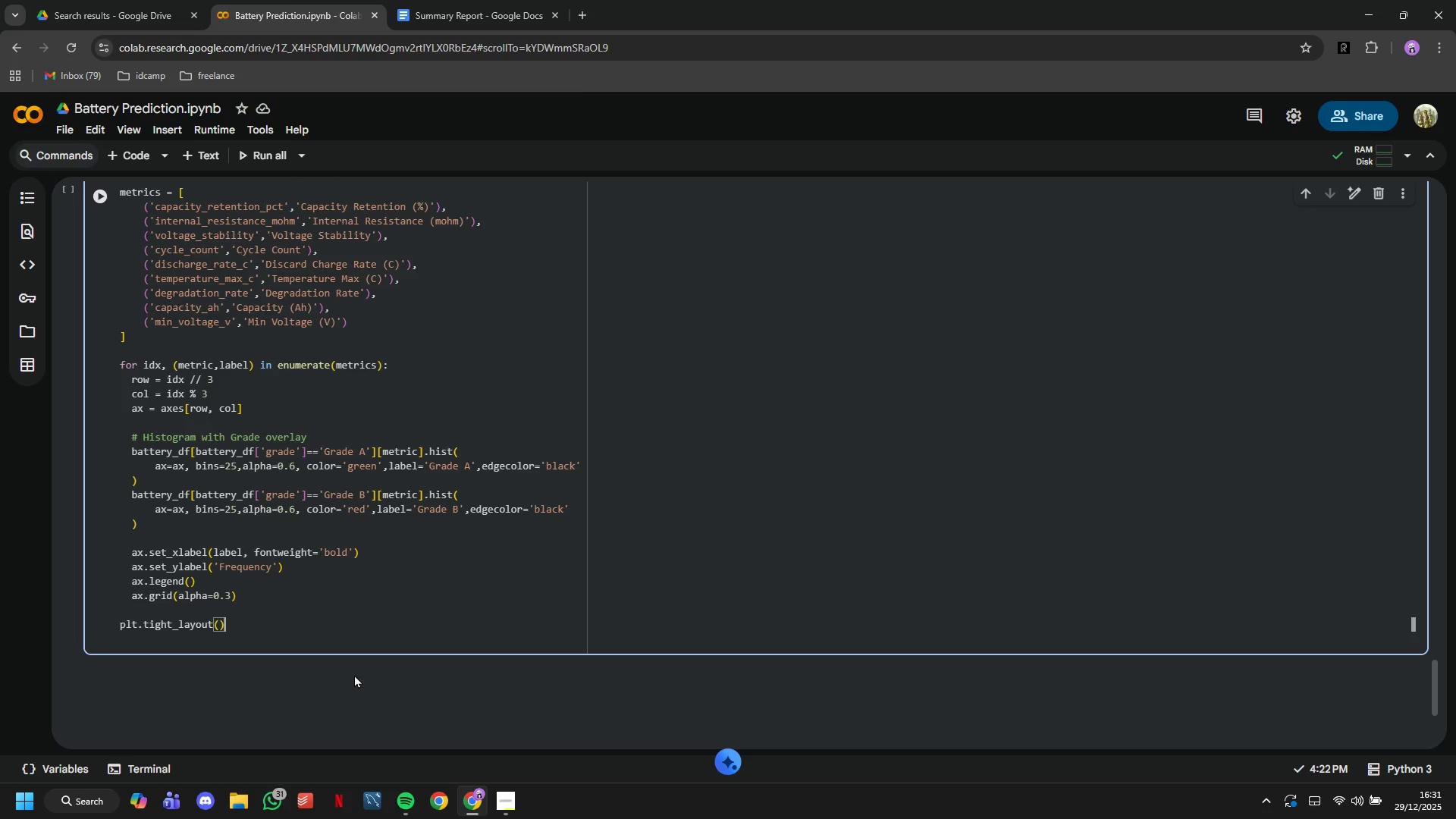 
 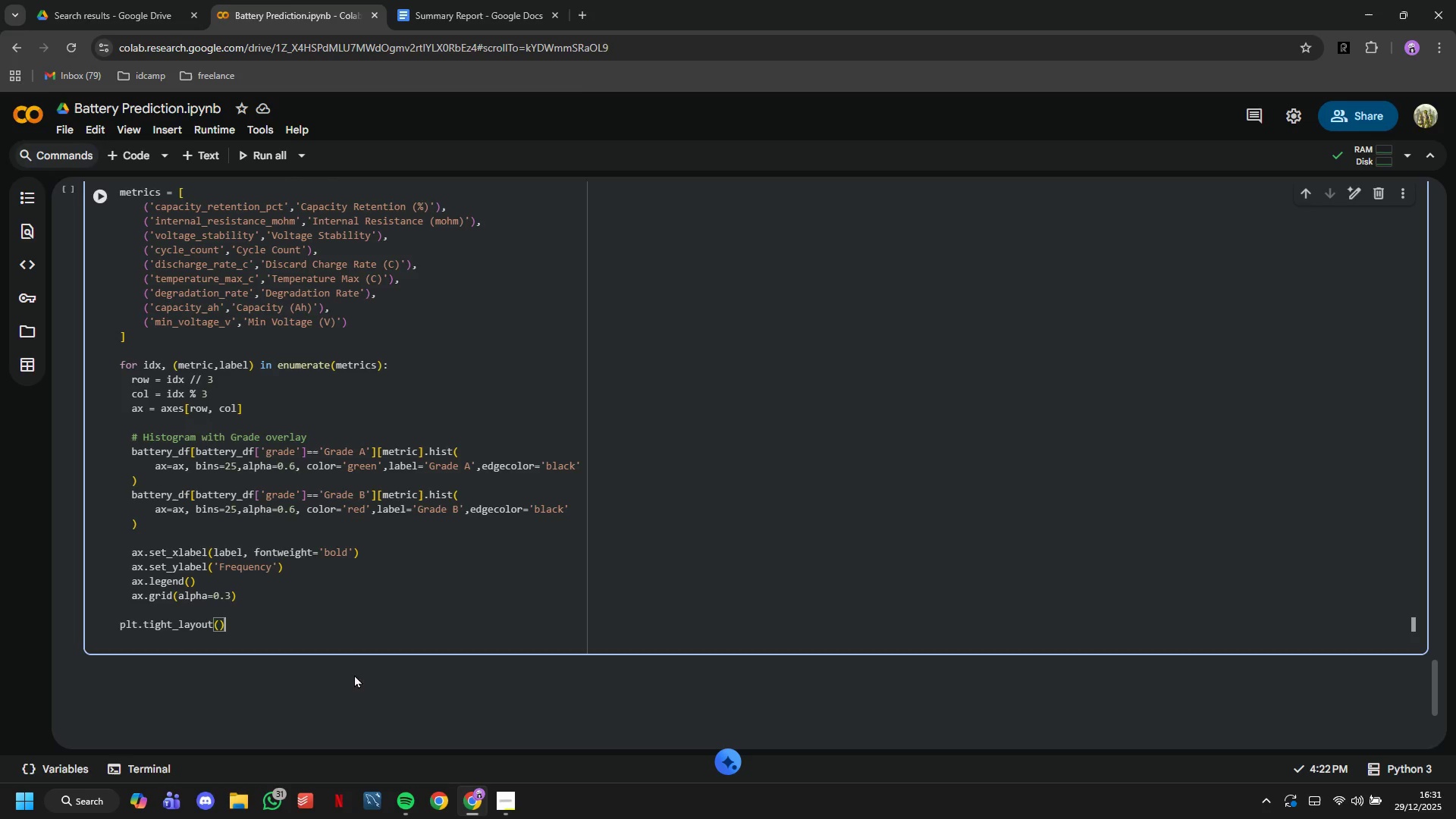 
key(ArrowRight)
 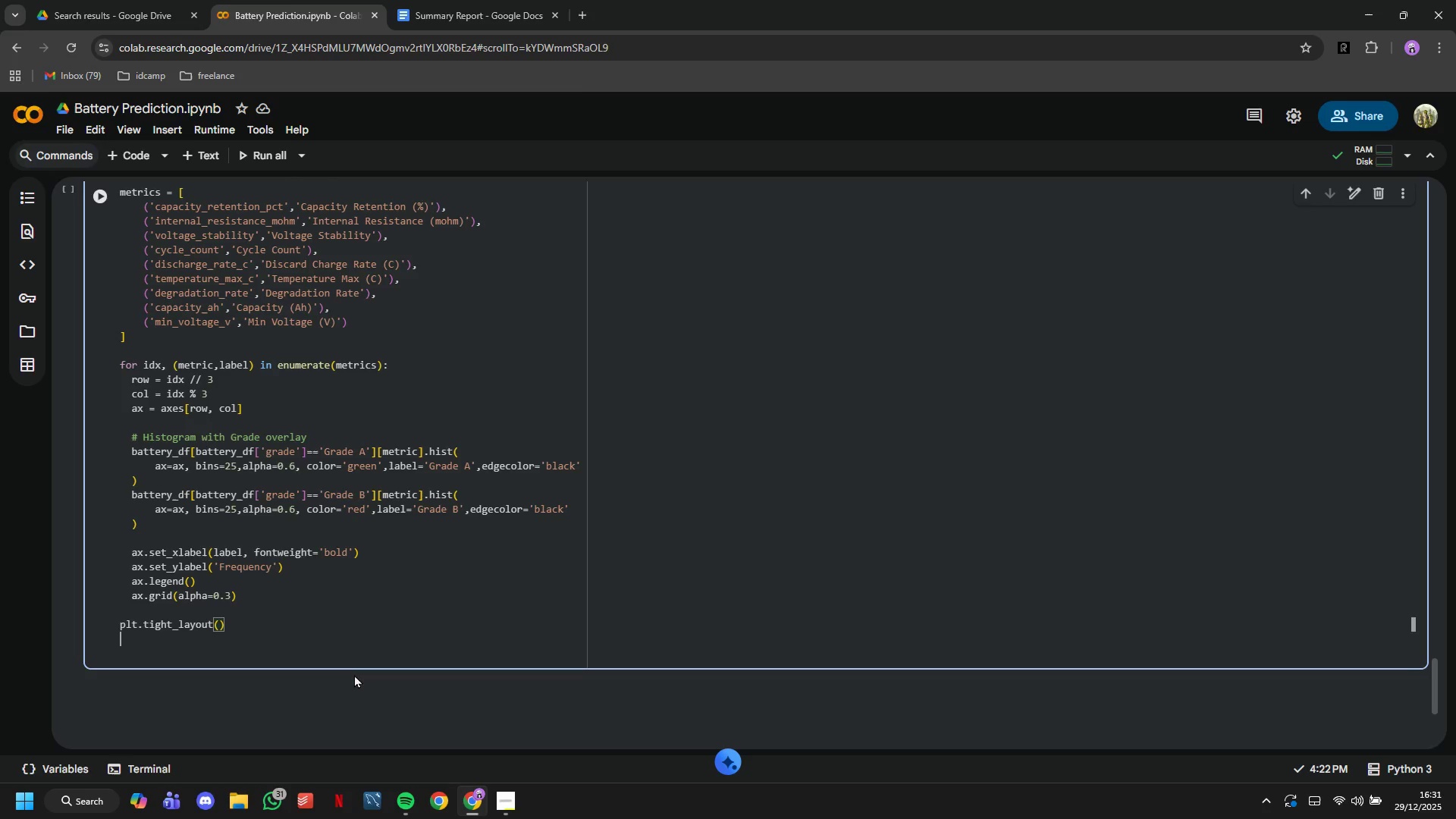 
key(Enter)
 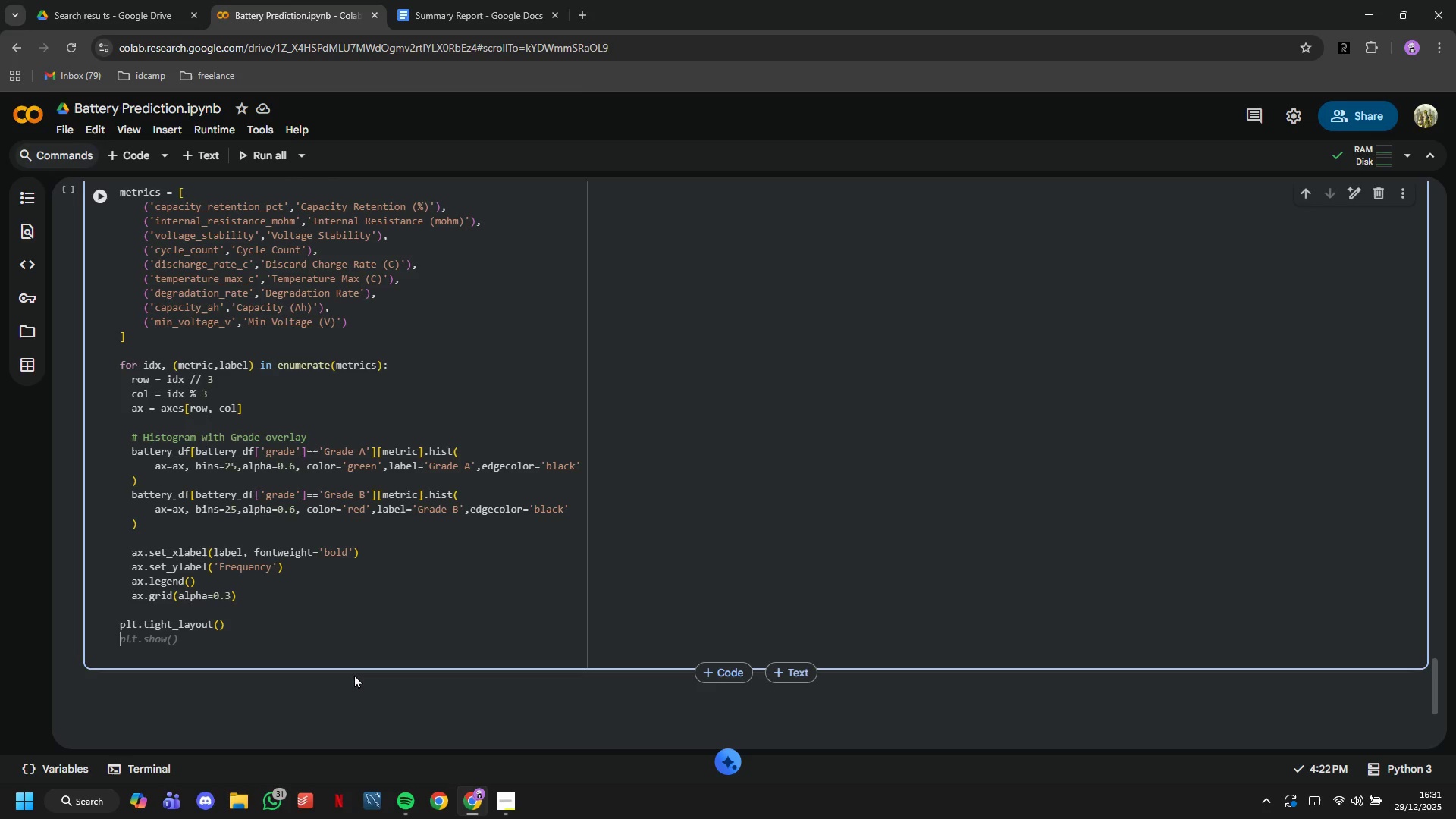 
type(plt.sj)
key(Backspace)
type(how()
 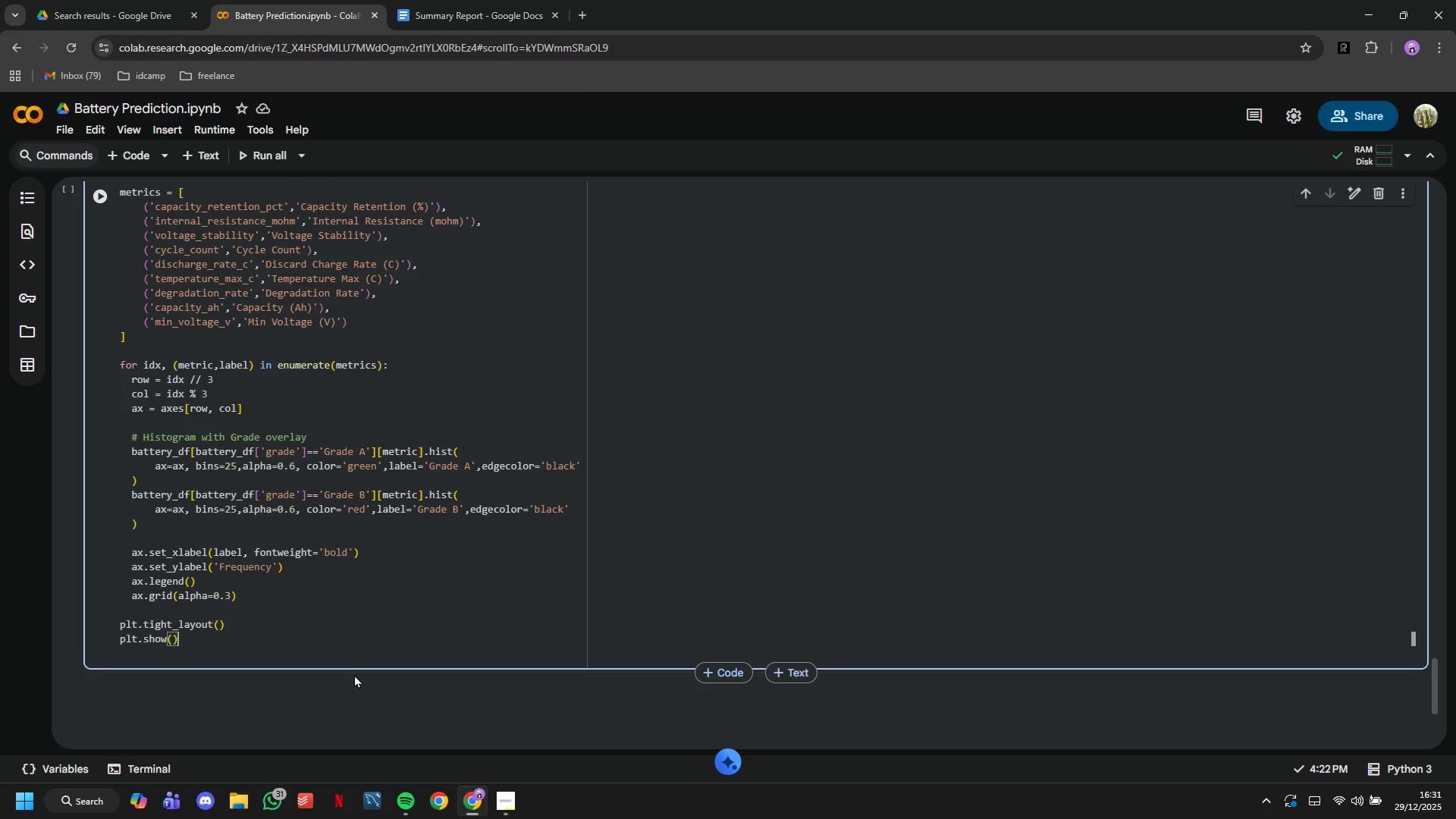 
key(ArrowRight)
 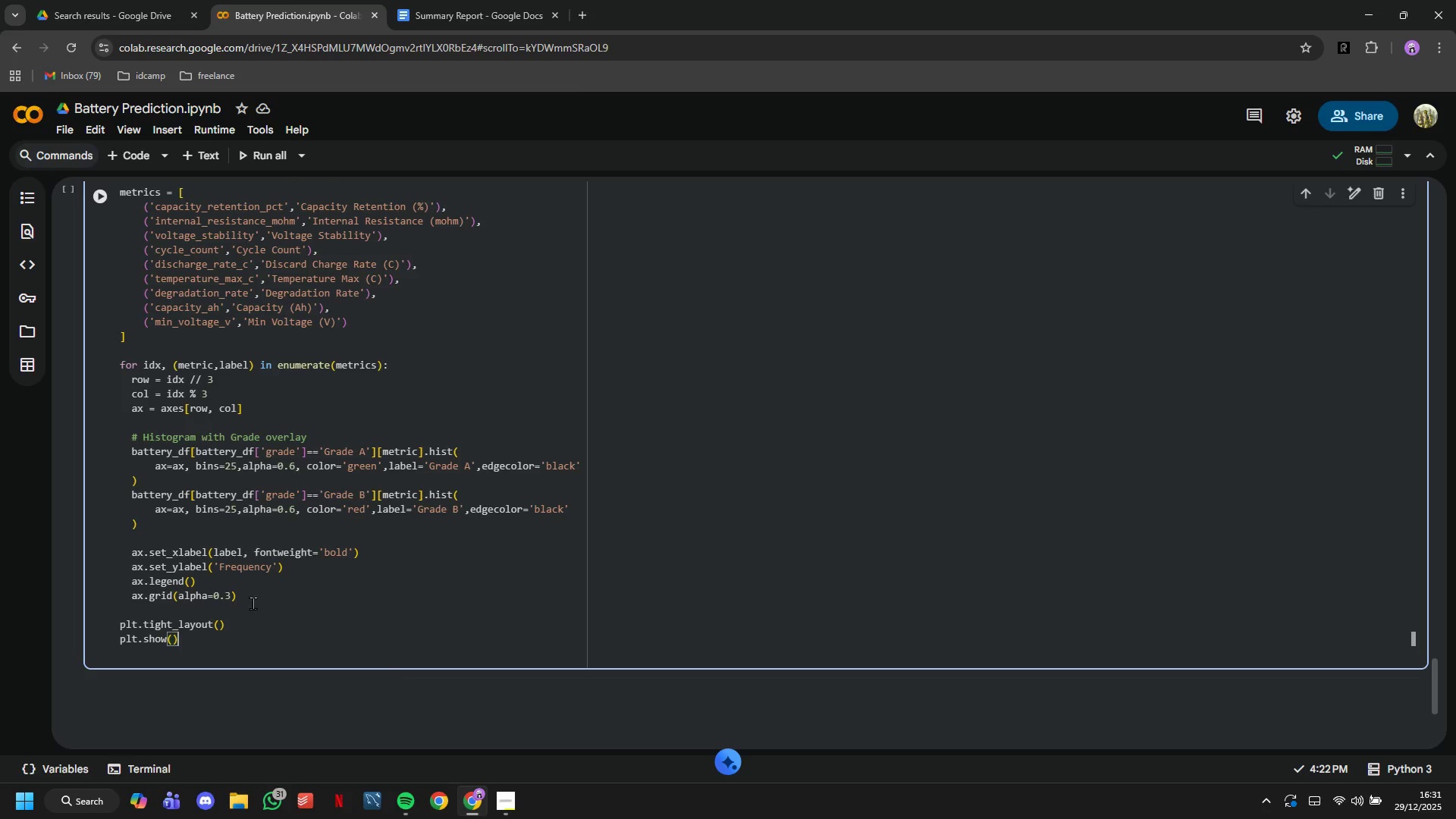 
left_click([110, 201])
 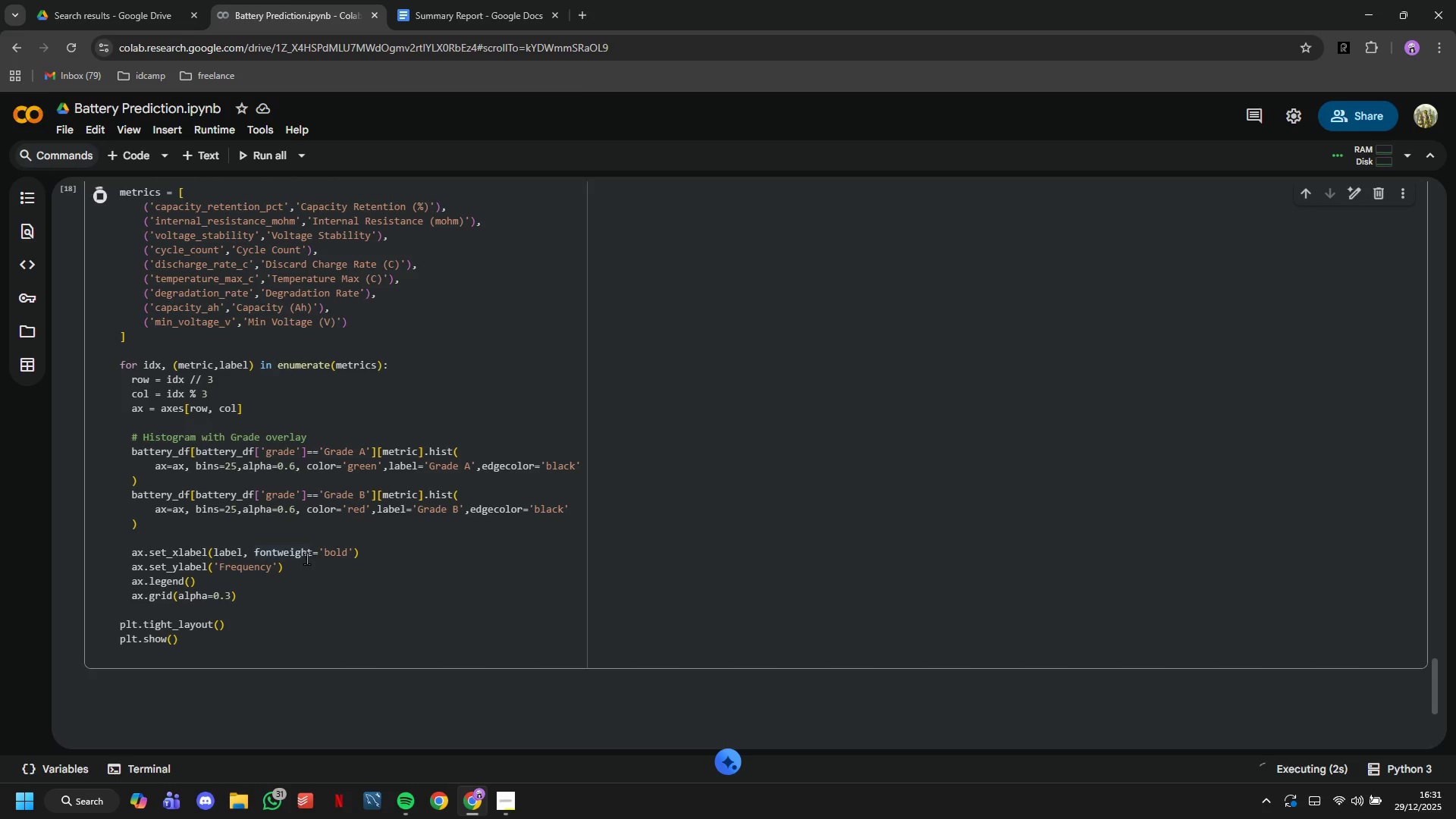 
scroll: coordinate [312, 573], scroll_direction: down, amount: 8.0
 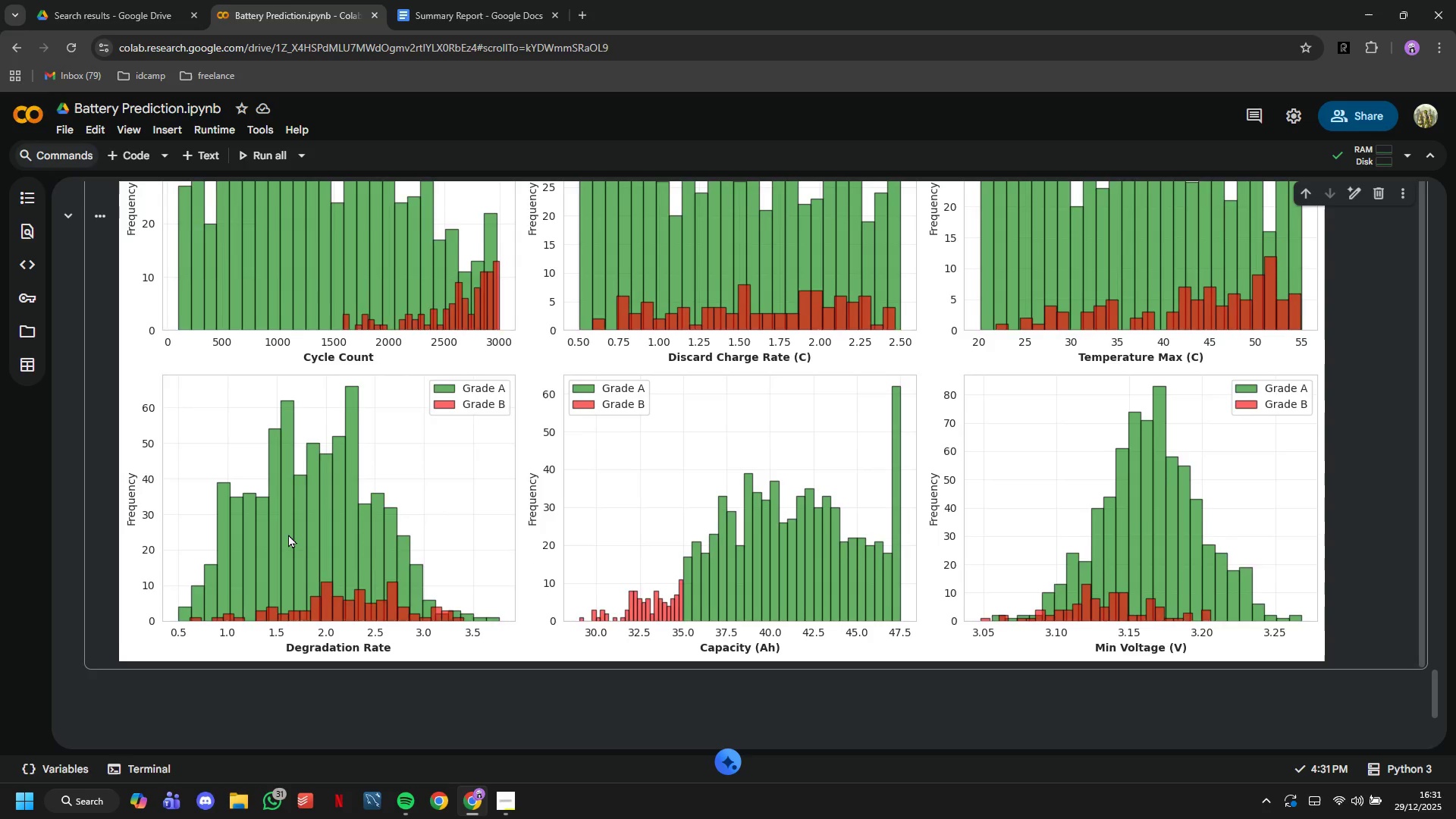 
right_click([309, 518])
 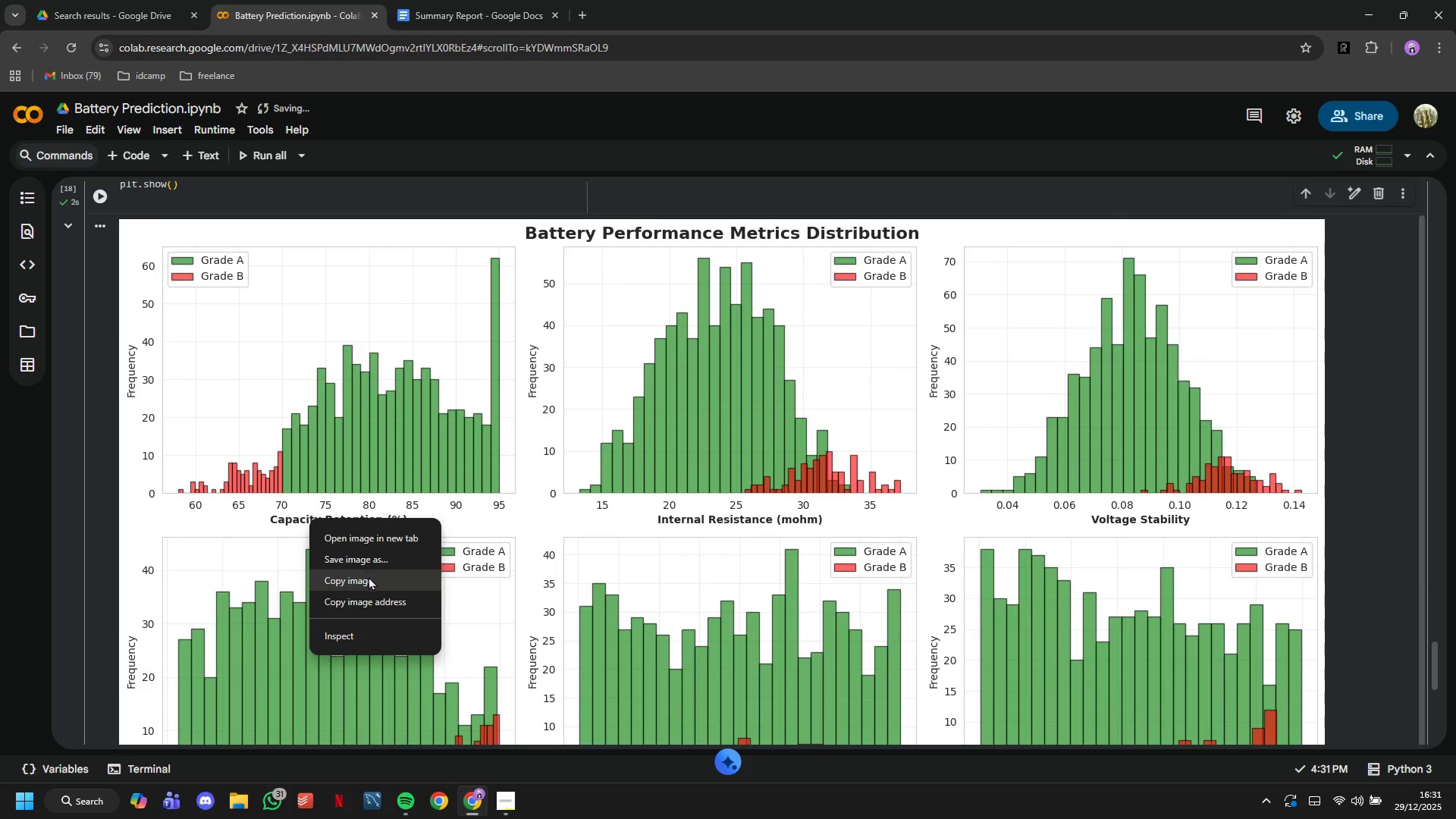 
scroll: coordinate [315, 554], scroll_direction: up, amount: 8.0
 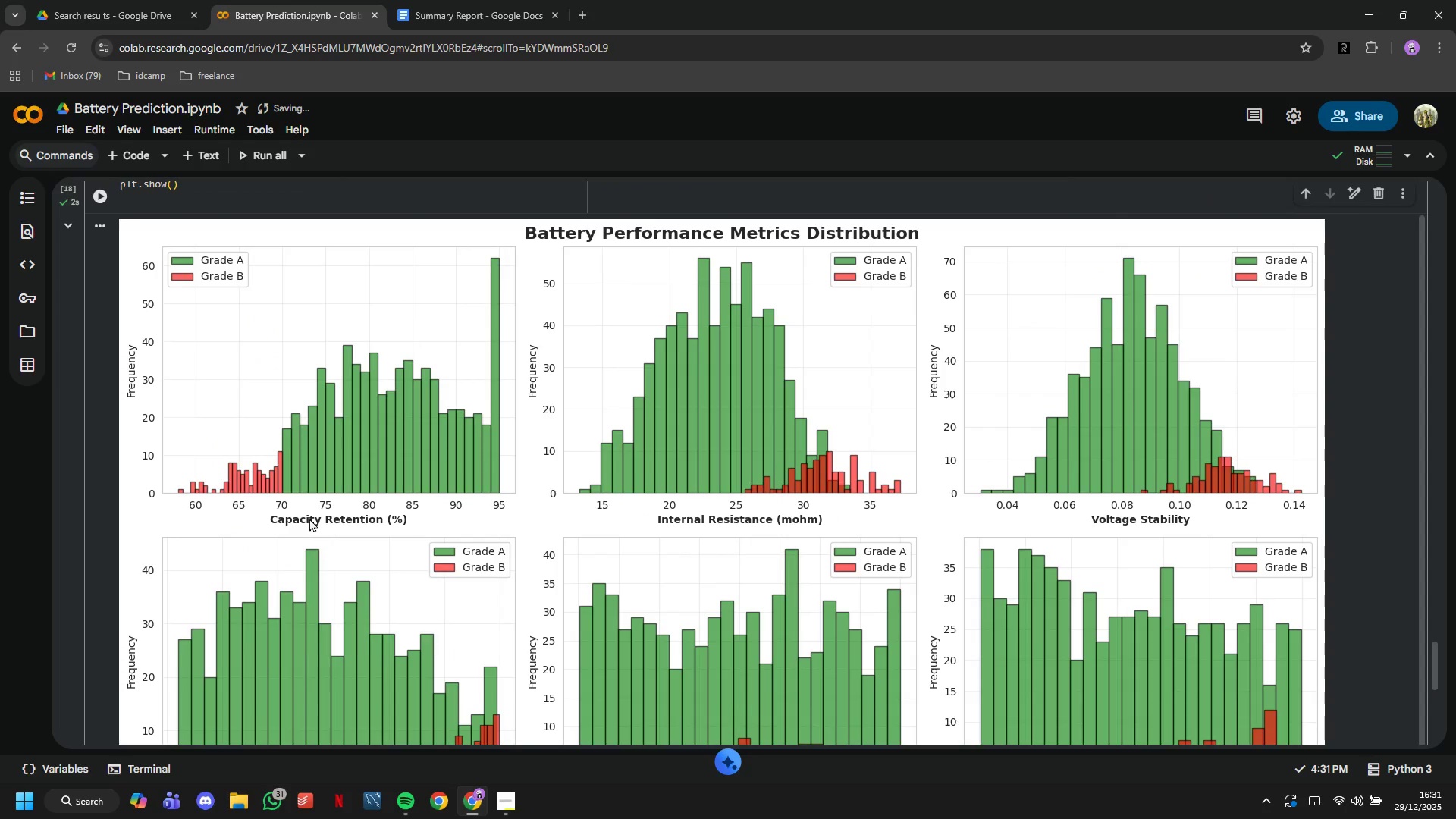 
left_click([369, 578])
 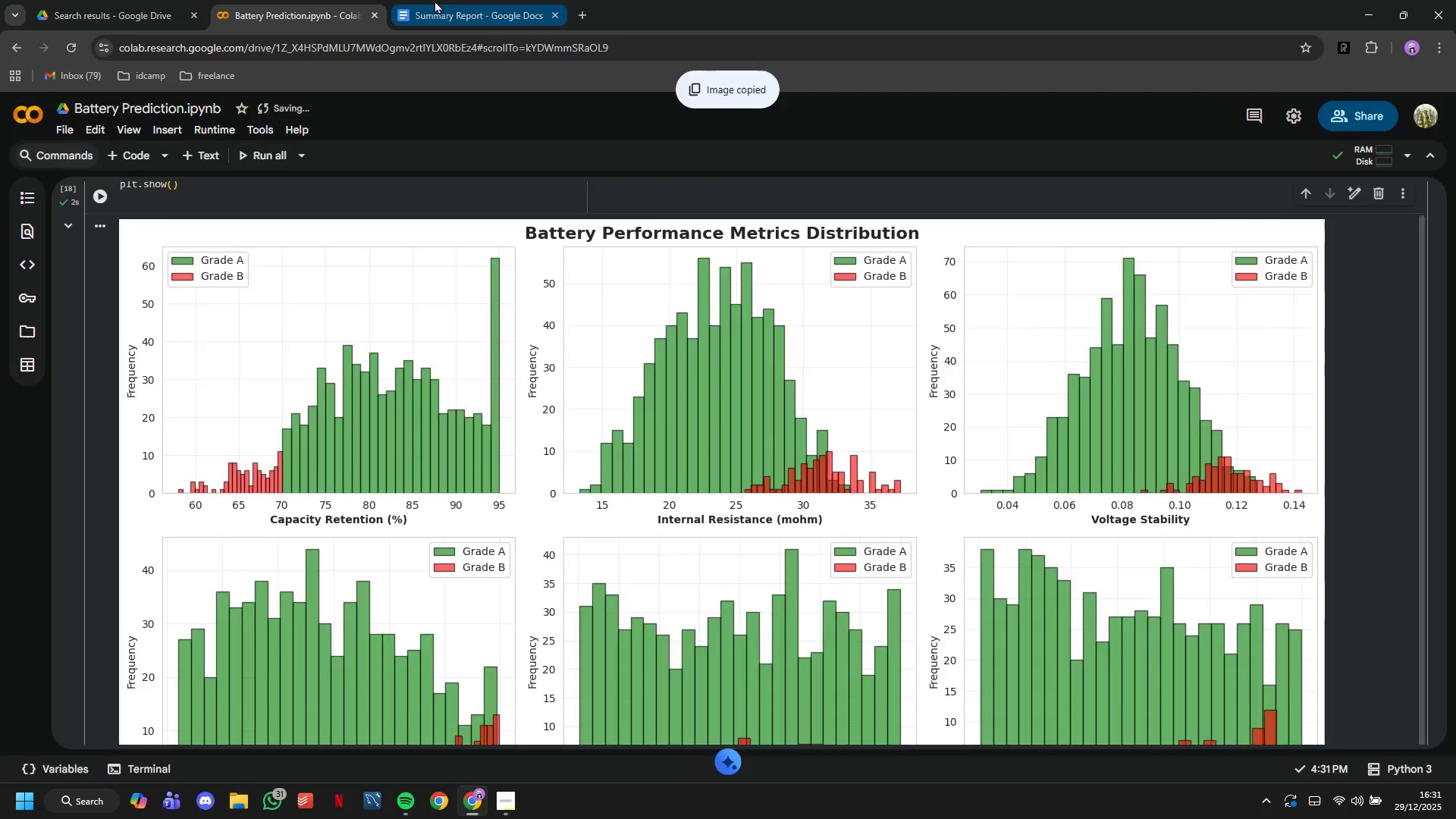 
left_click([435, 0])
 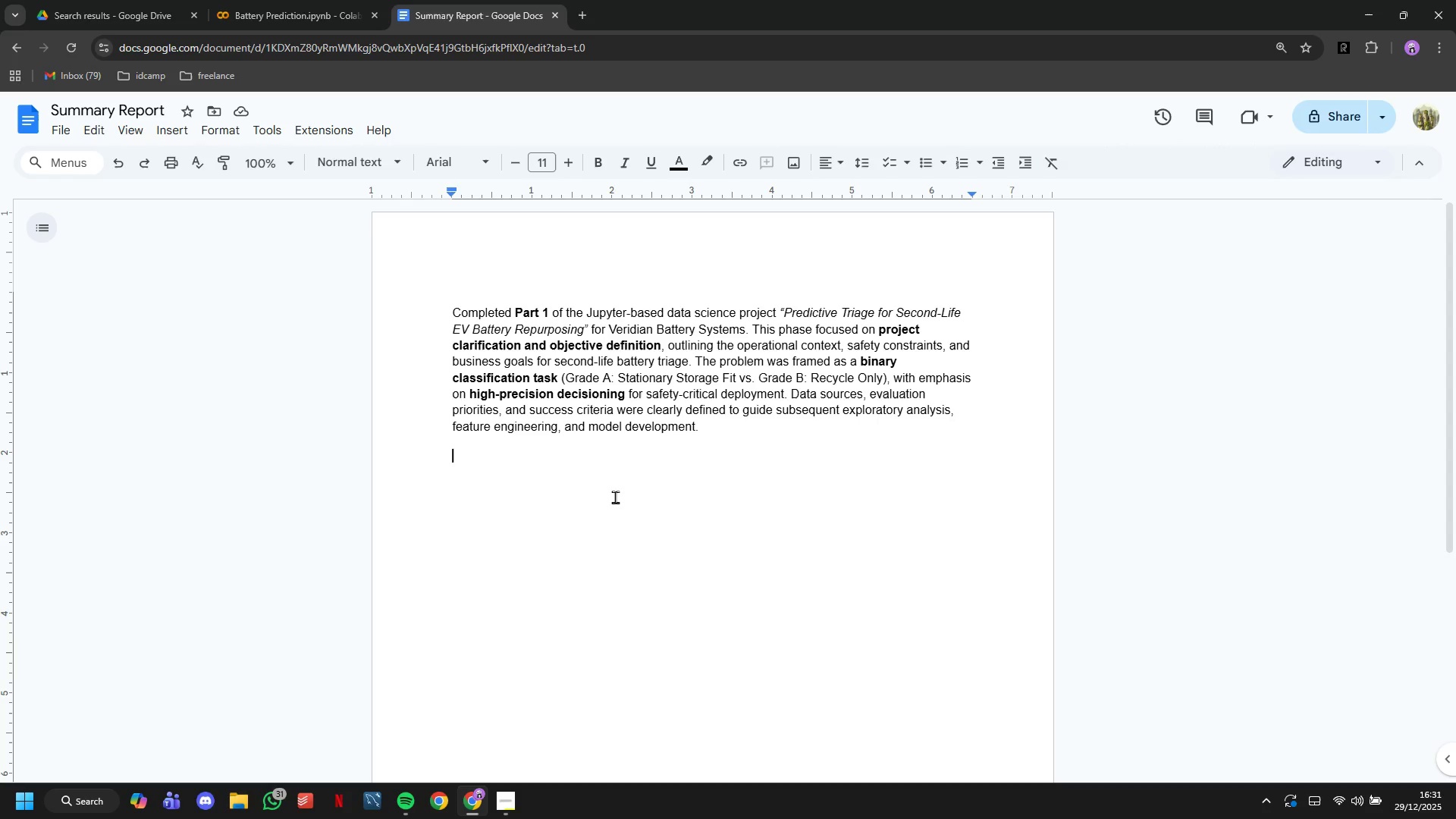 
key(Enter)
 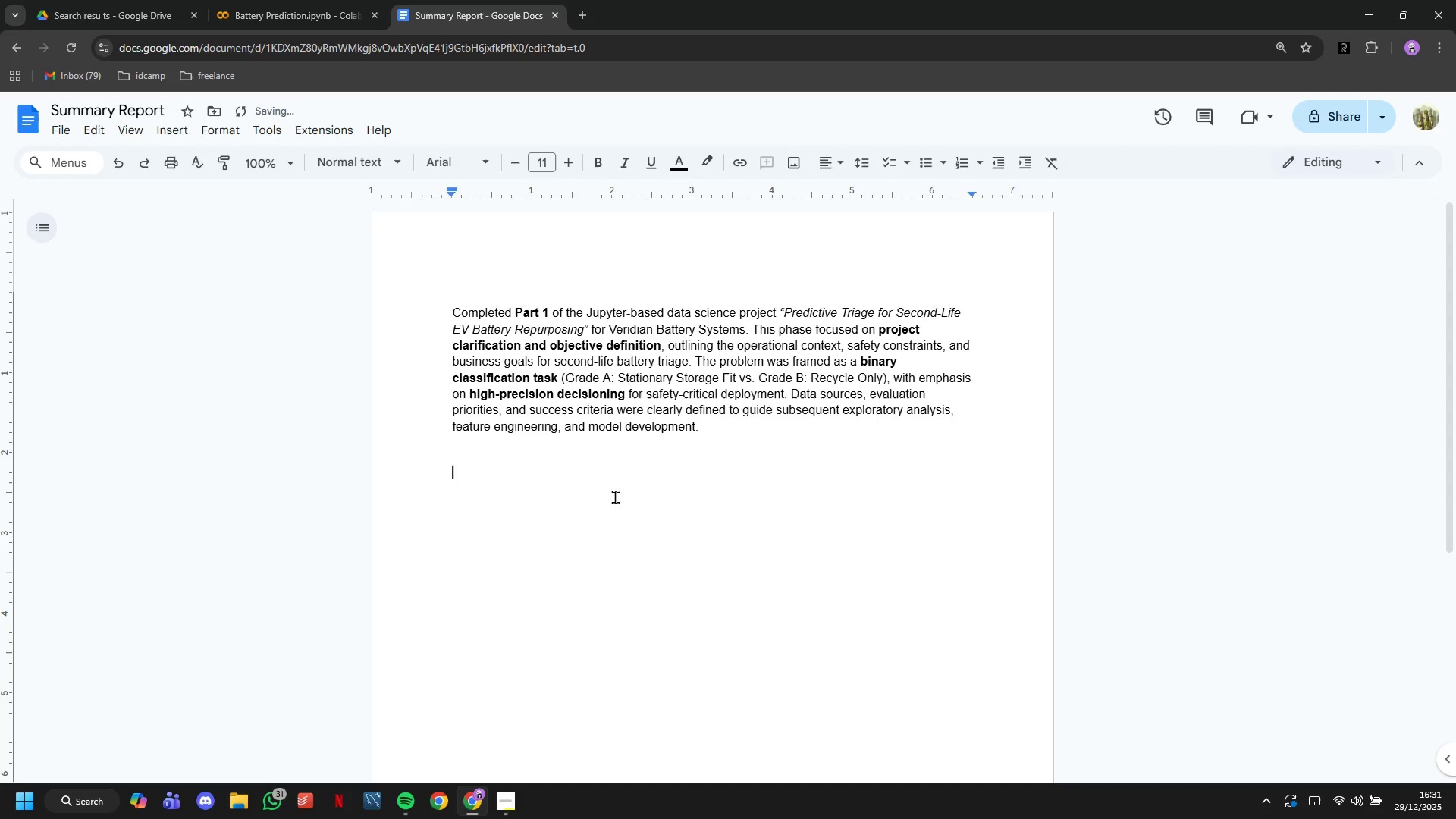 
key(Control+V)
 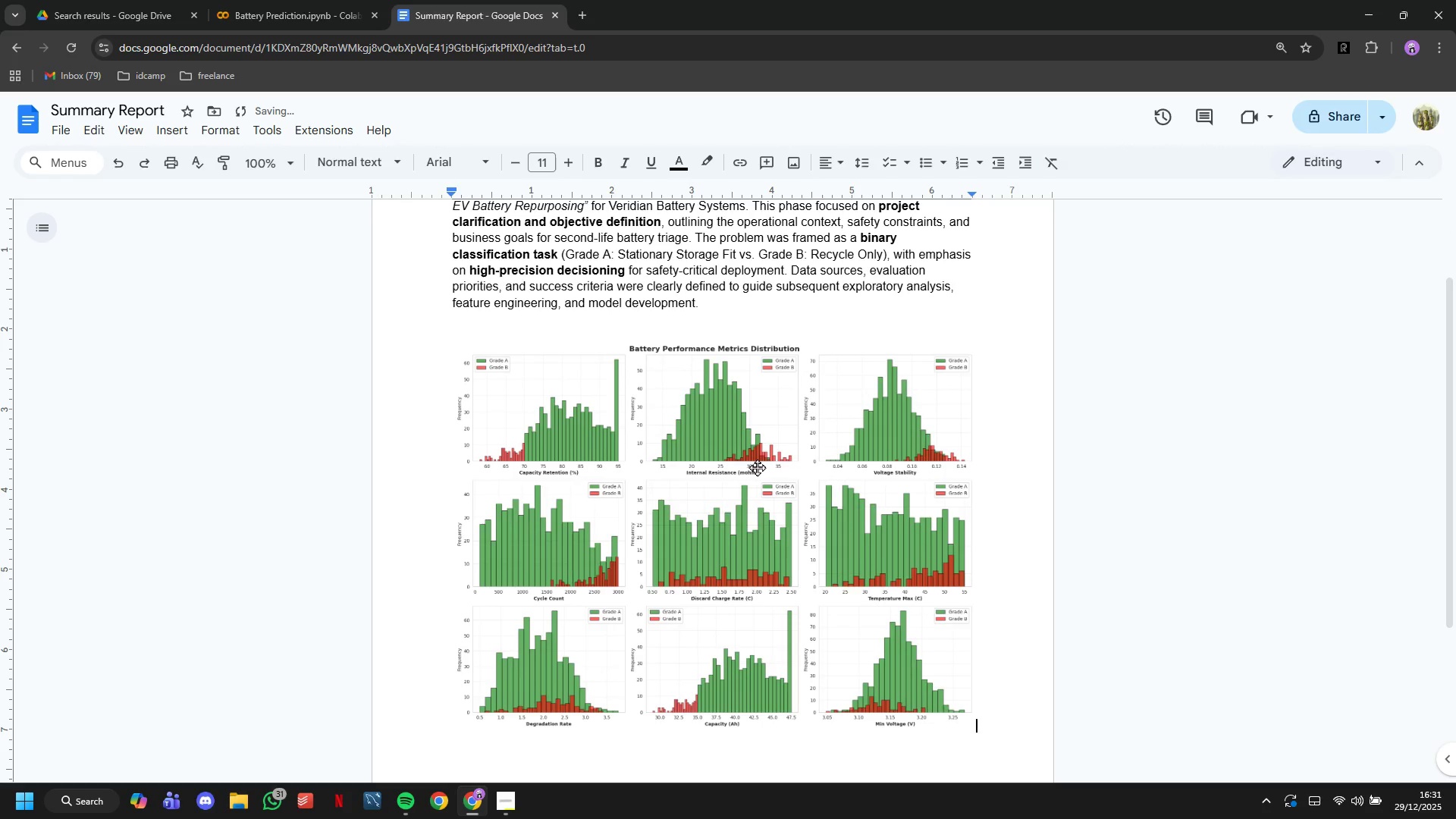 
scroll: coordinate [758, 466], scroll_direction: up, amount: 4.0
 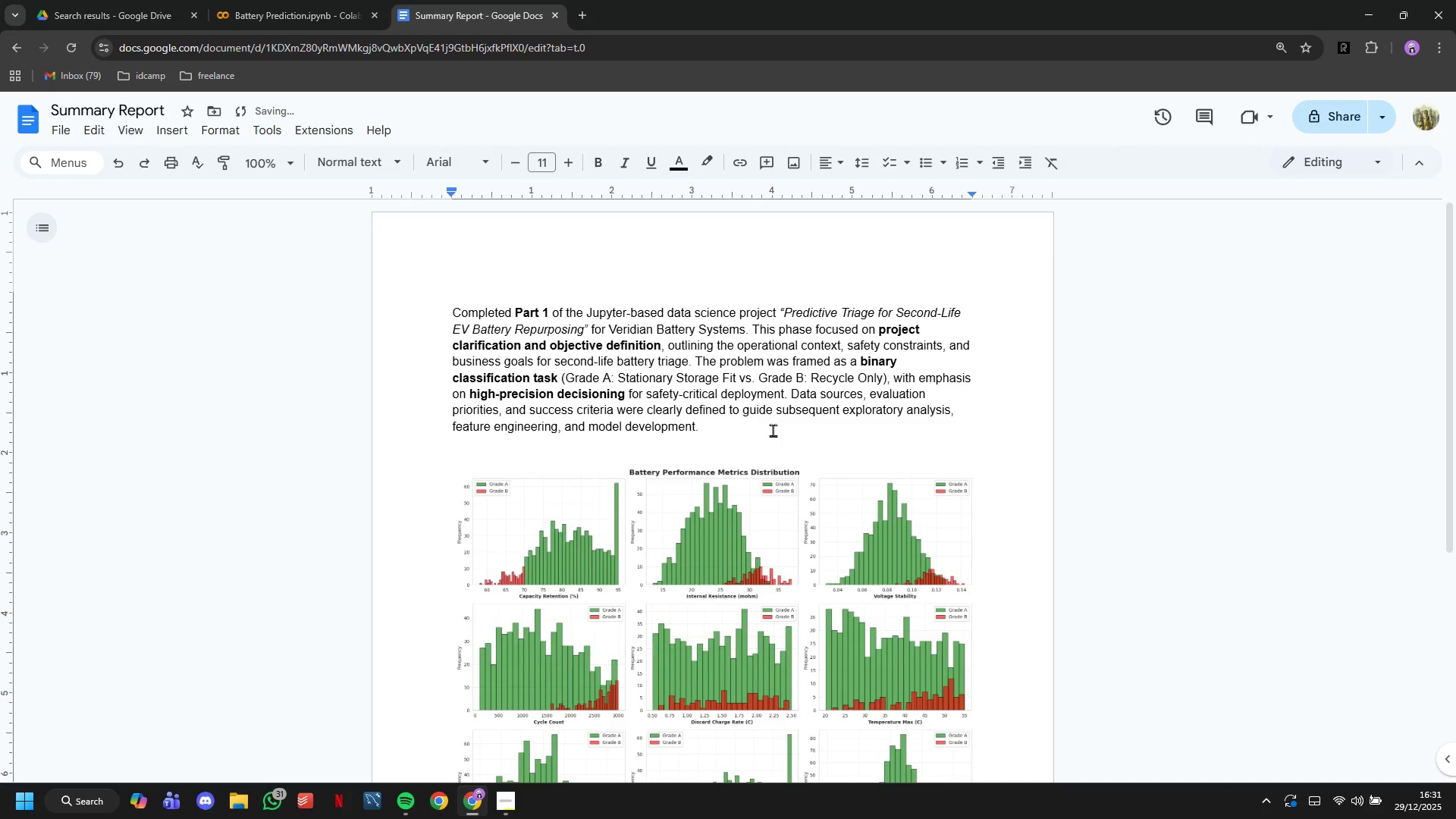 
left_click_drag(start_coordinate=[772, 430], to_coordinate=[422, 322])
 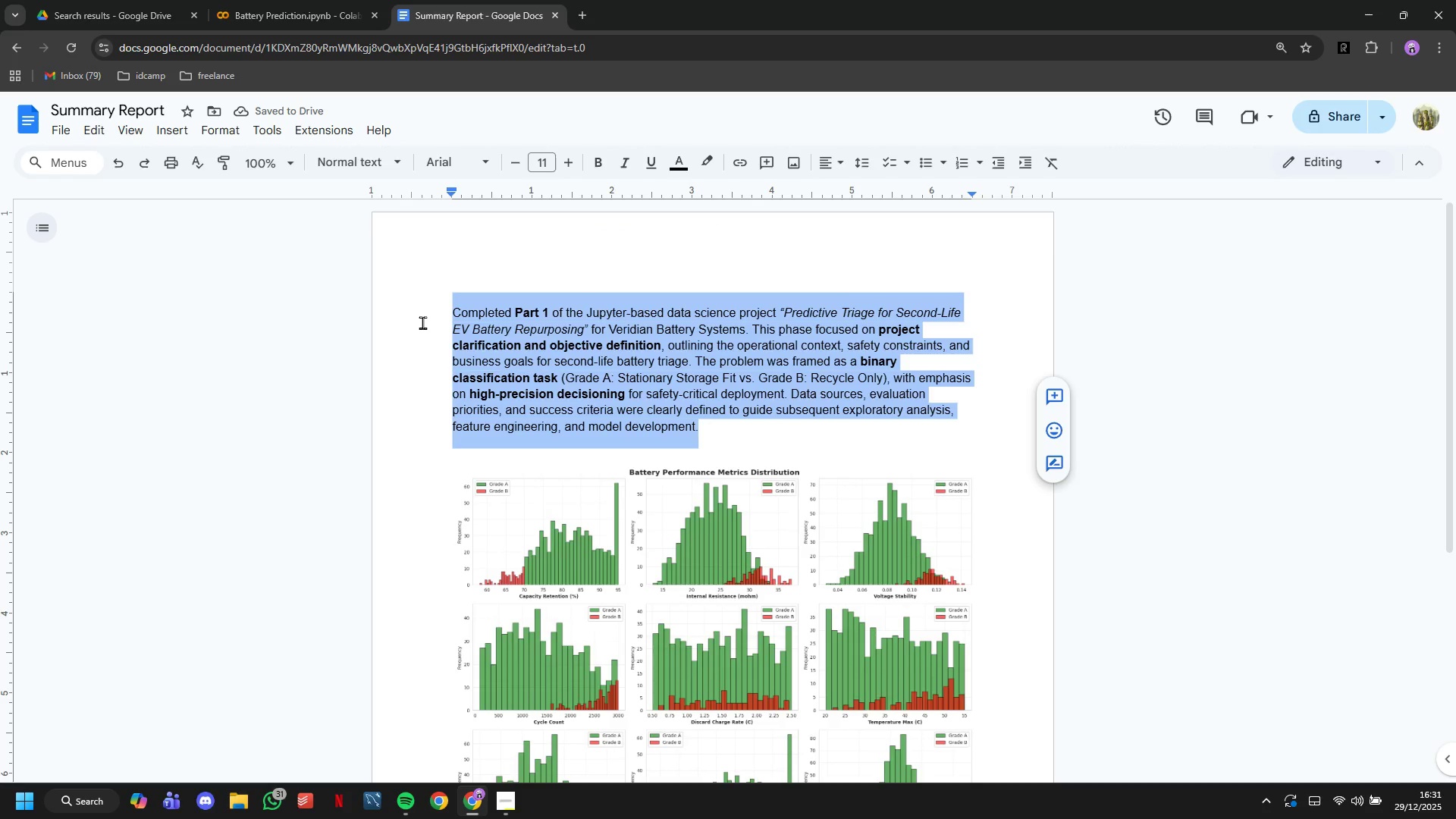 
key(Backspace)
type(EV BATTERY SECOND-LIFE CLASSIFICATION MODEL)
 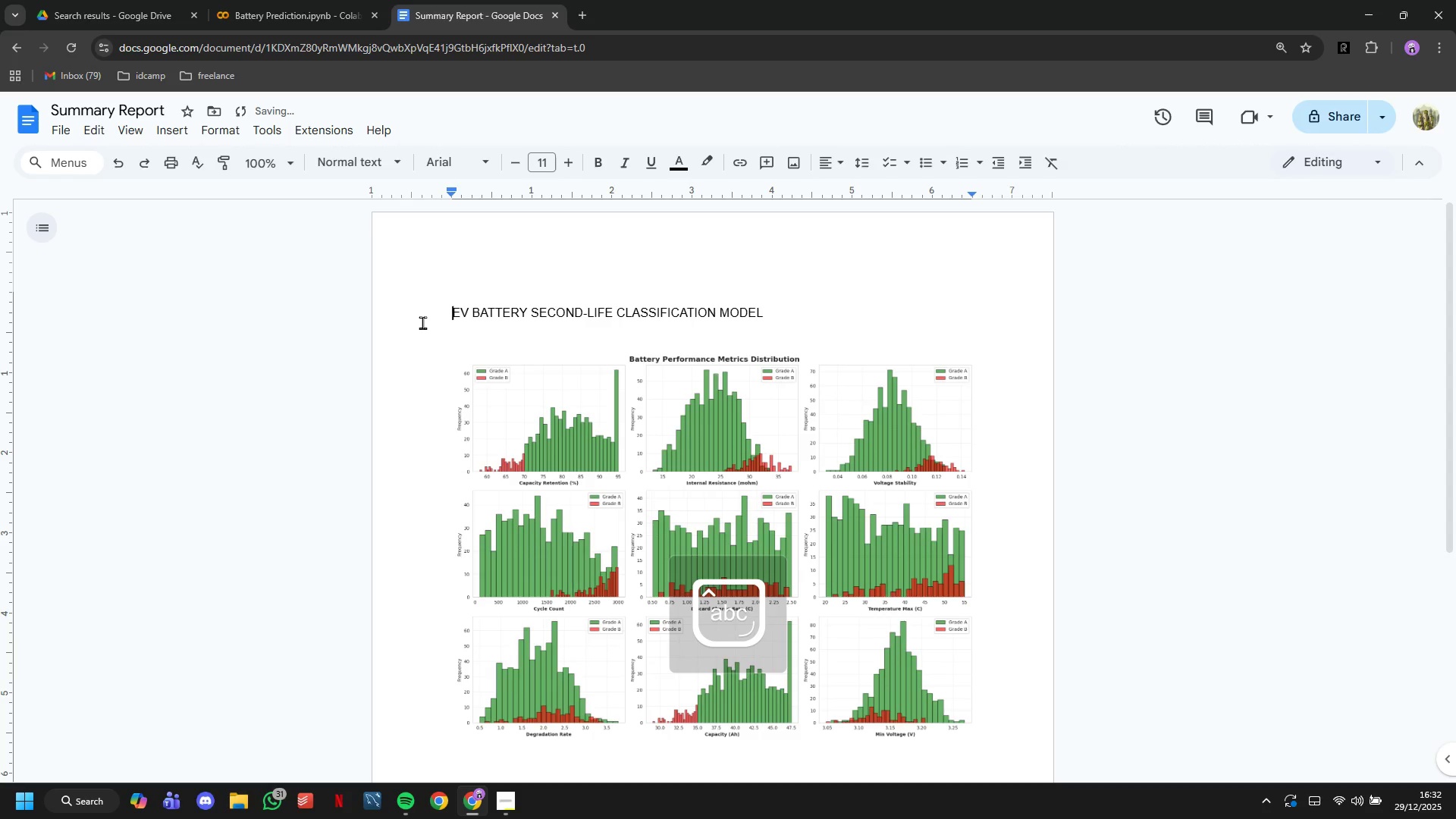 
double_click([422, 322])
 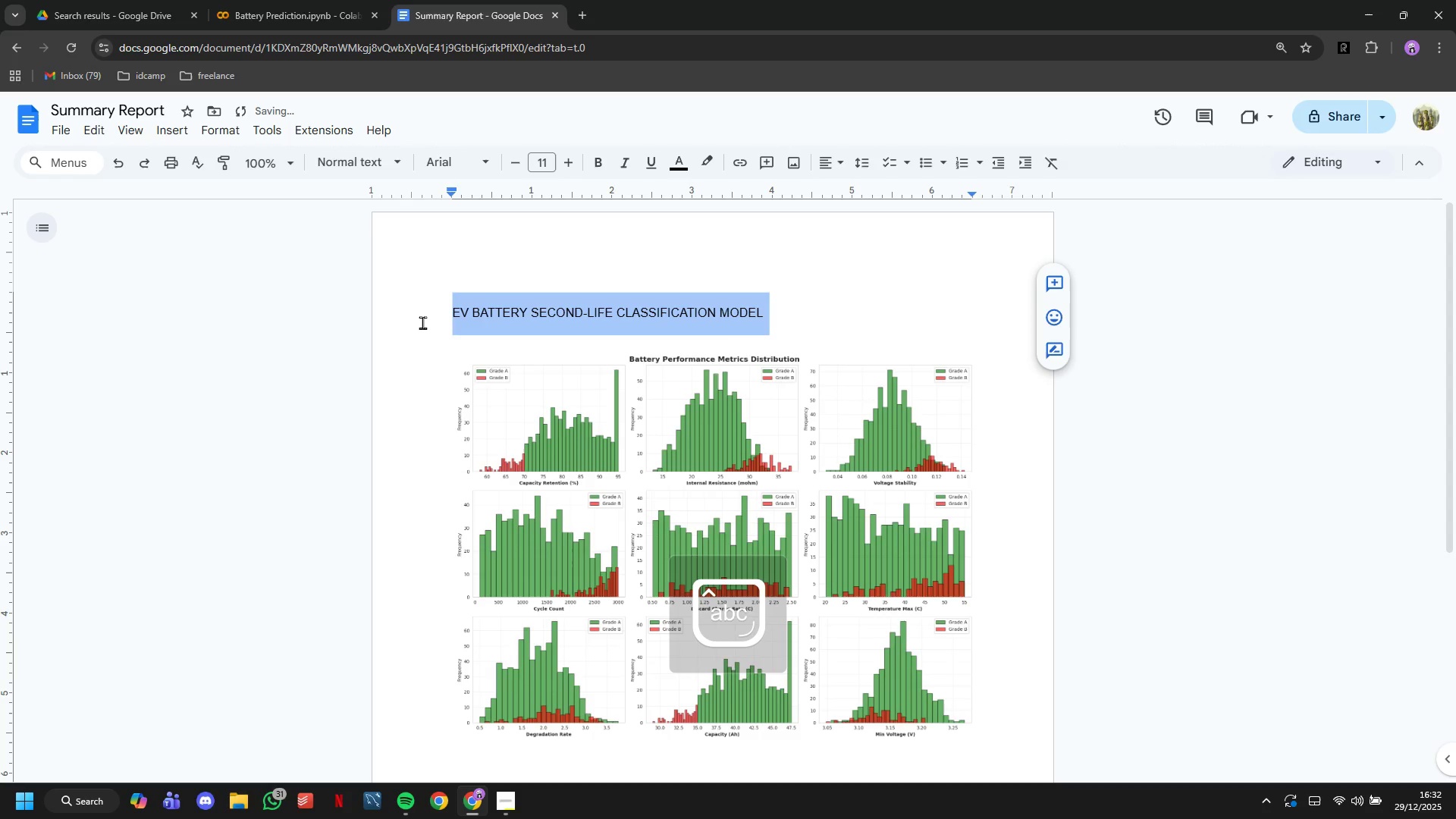 
triple_click([422, 322])
 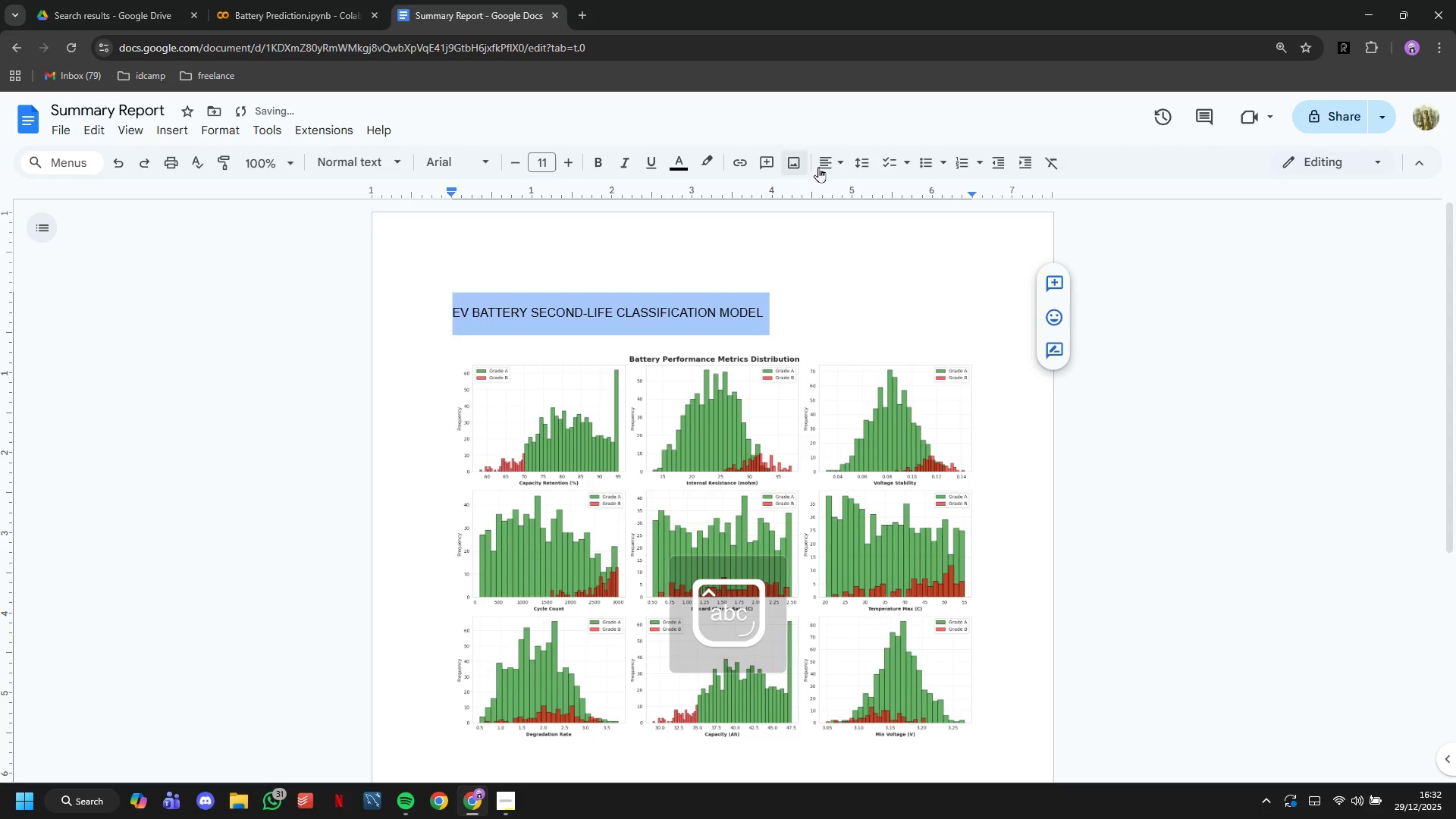 
left_click([822, 166])
 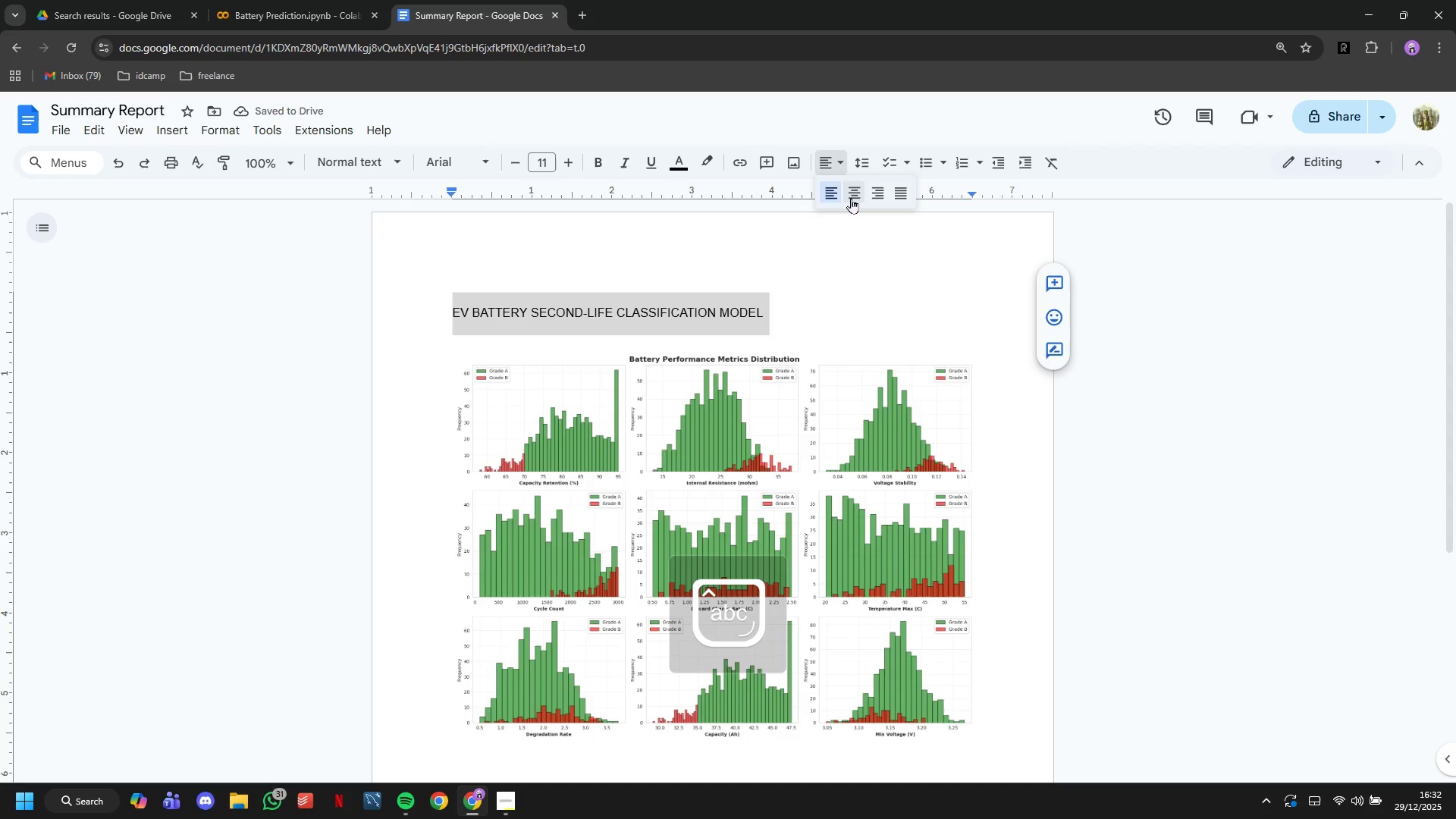 
left_click([849, 196])
 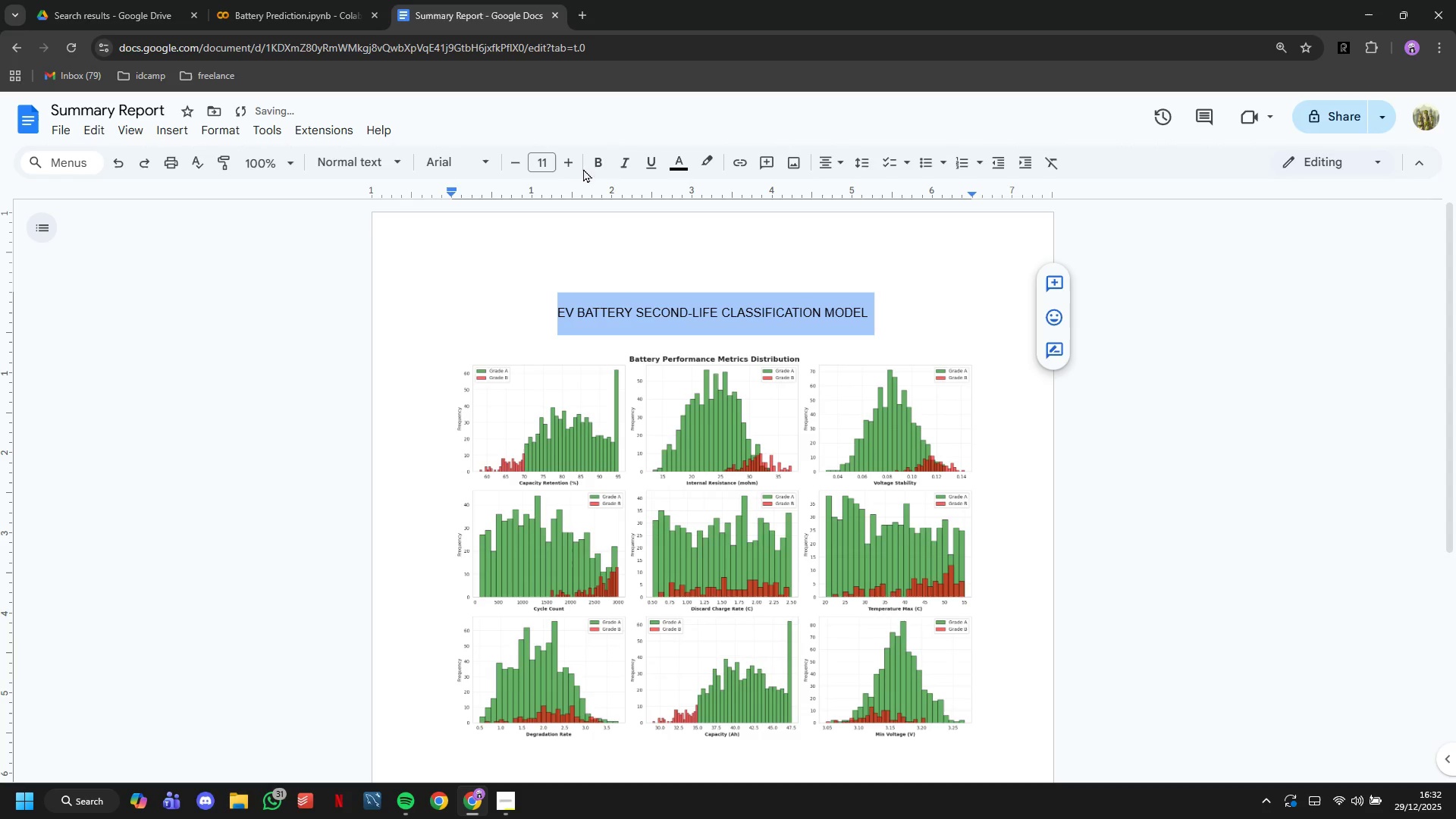 
left_click([595, 166])
 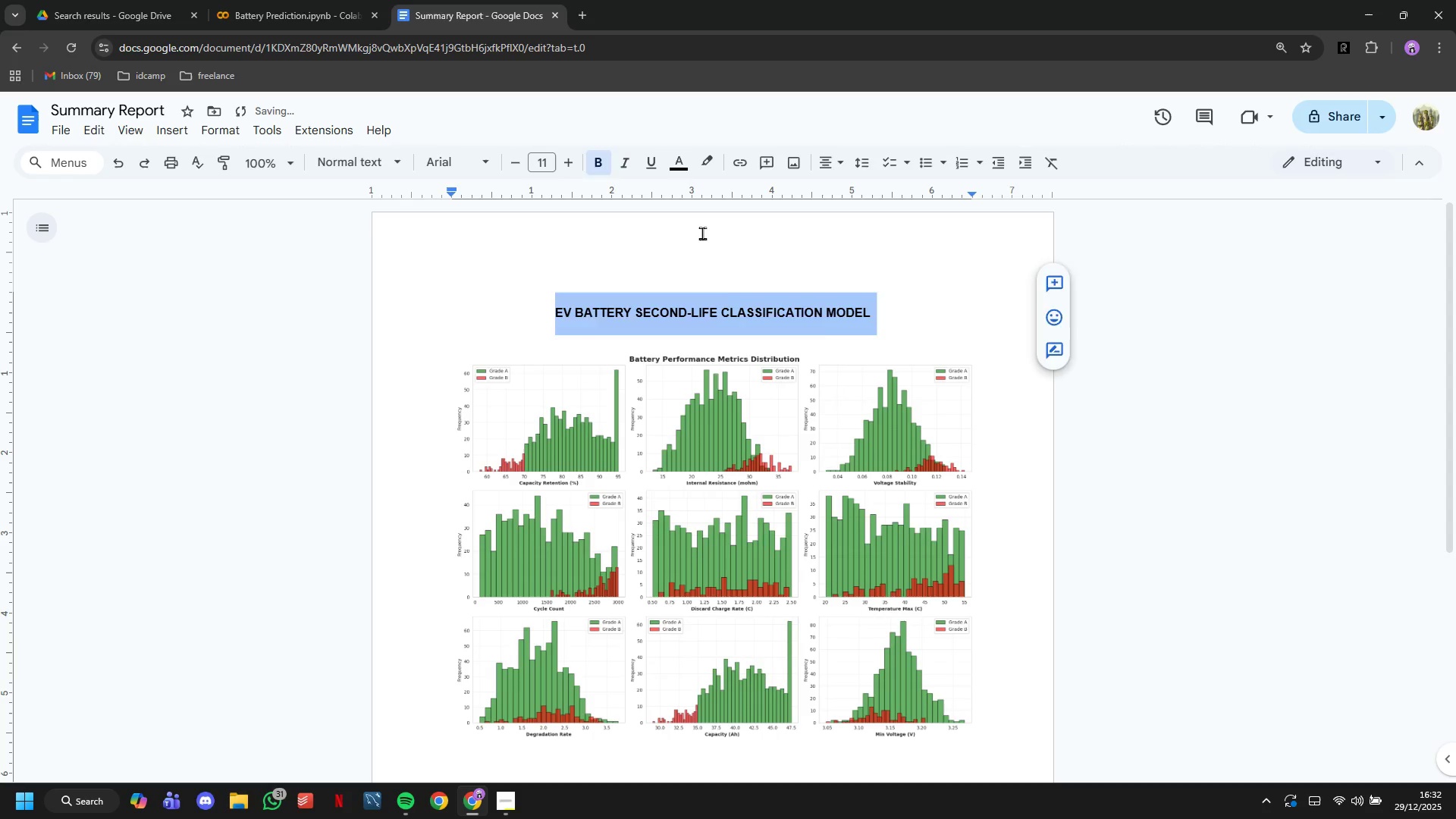 
key(ArrowRight)
 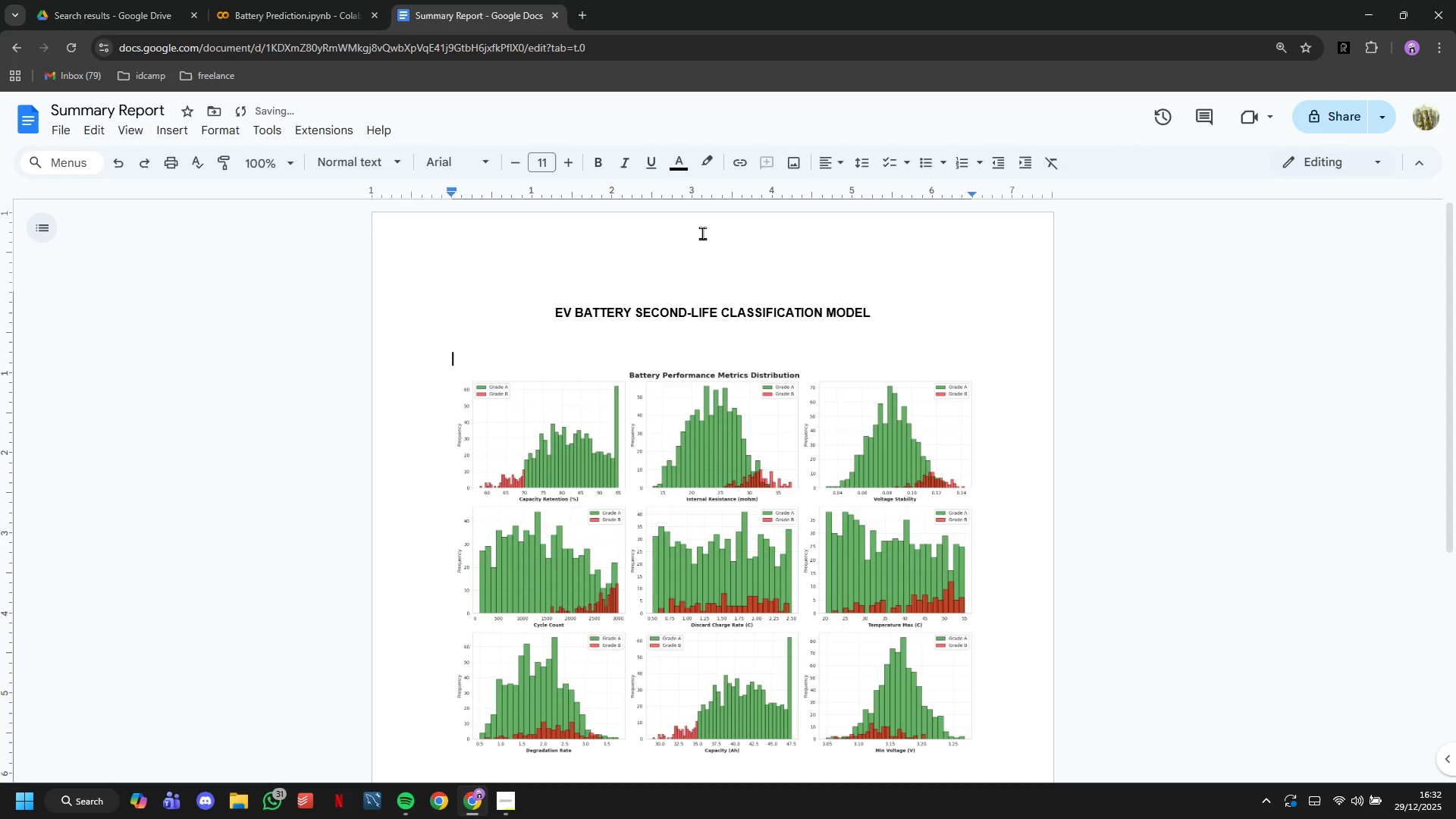 
key(Enter)
 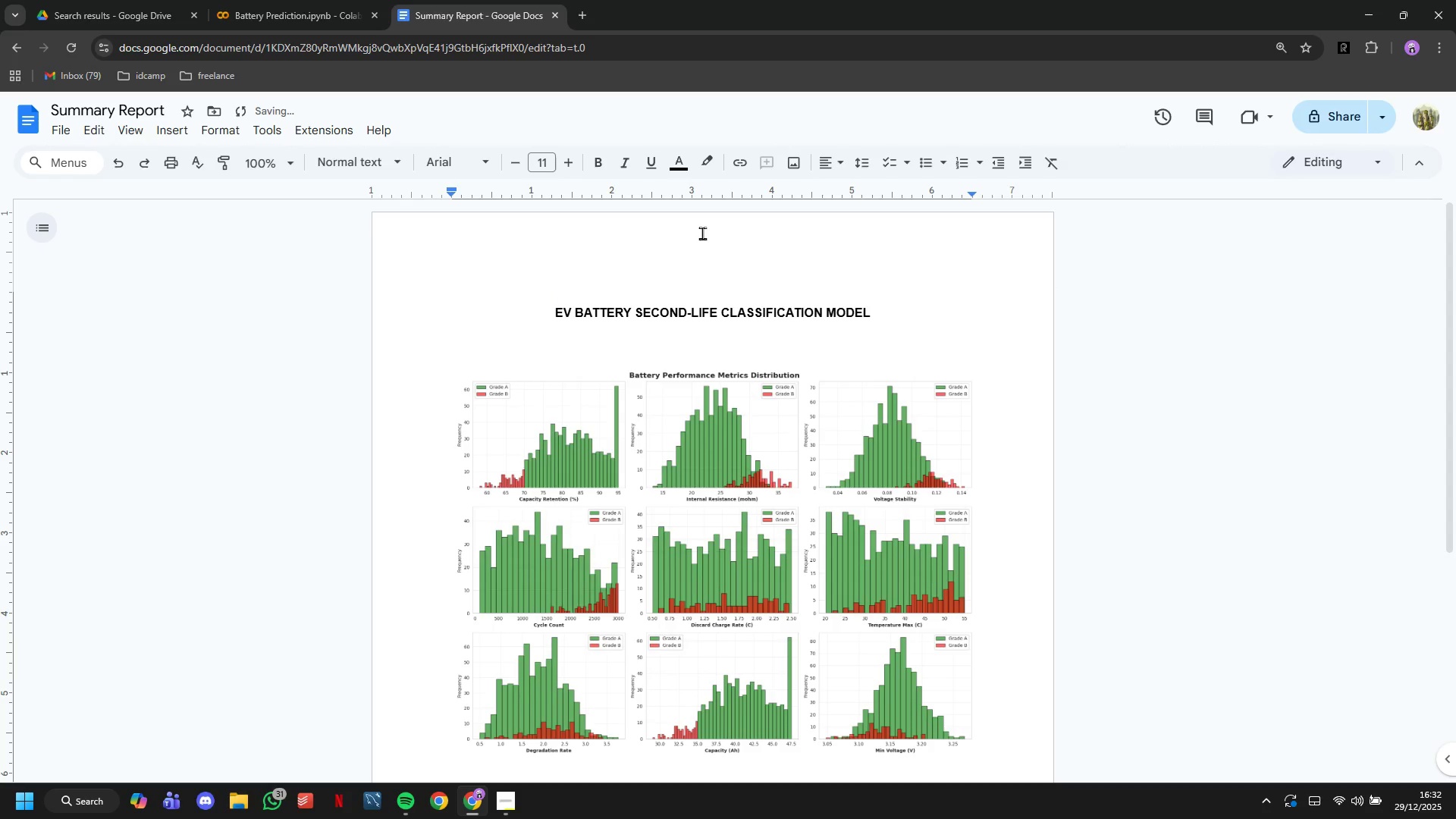 
type(v)
key(Backspace)
type(VISUALIZATIONS 1 : Bate)
key(Backspace)
type(tery Performance Metrics Distribution)
 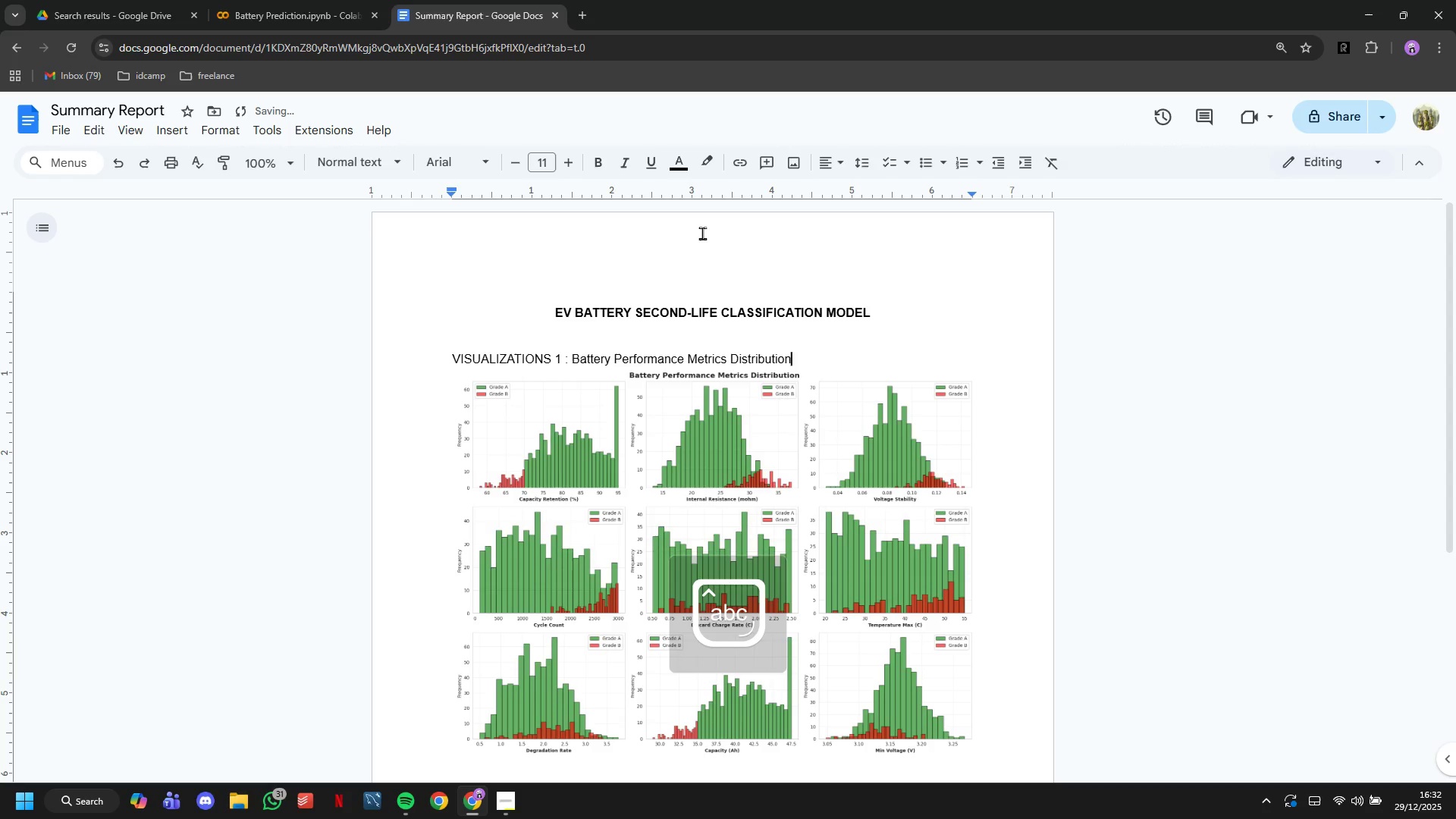 
left_click([337, 0])
 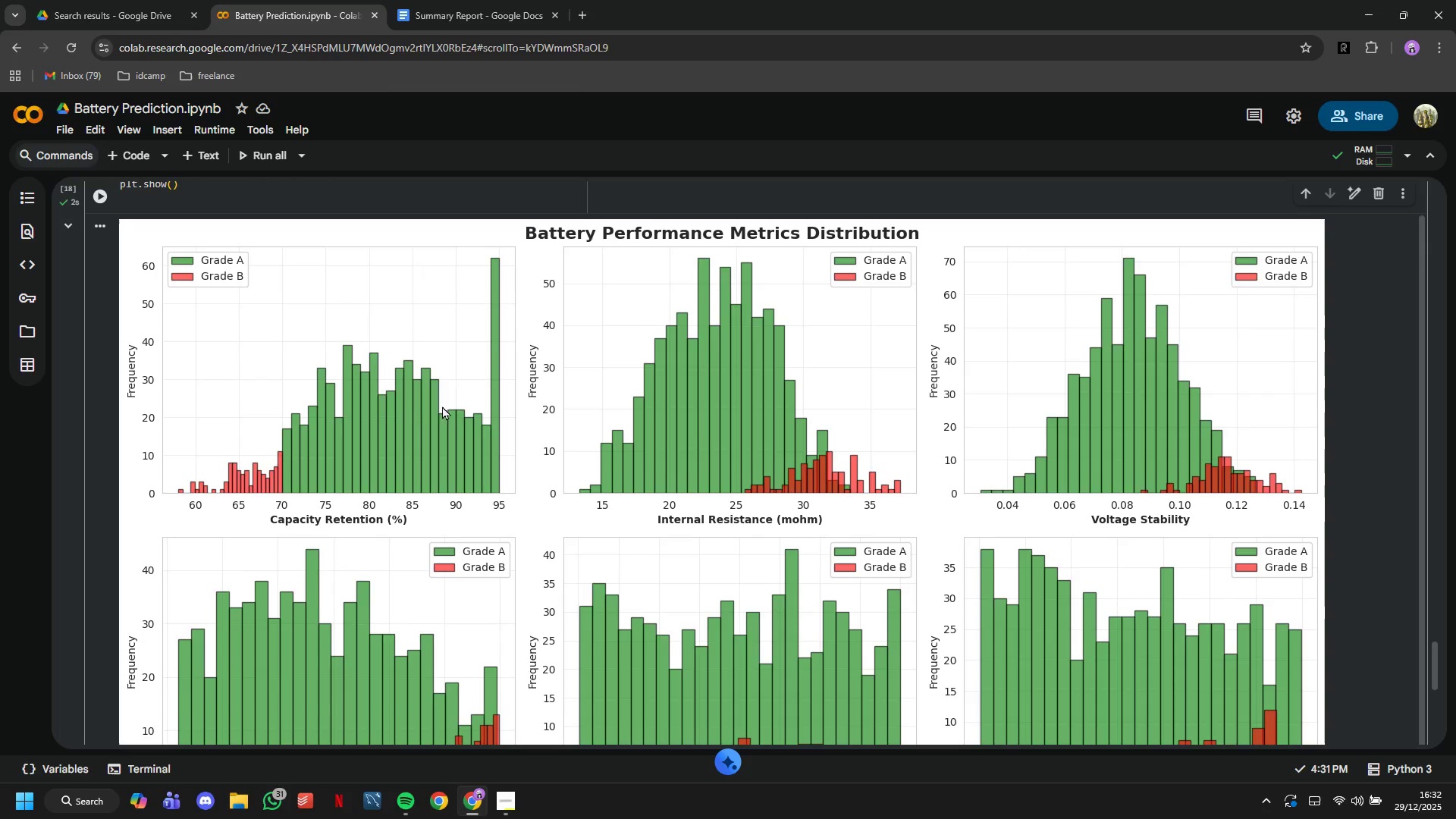 
scroll: coordinate [357, 461], scroll_direction: down, amount: 12.0
 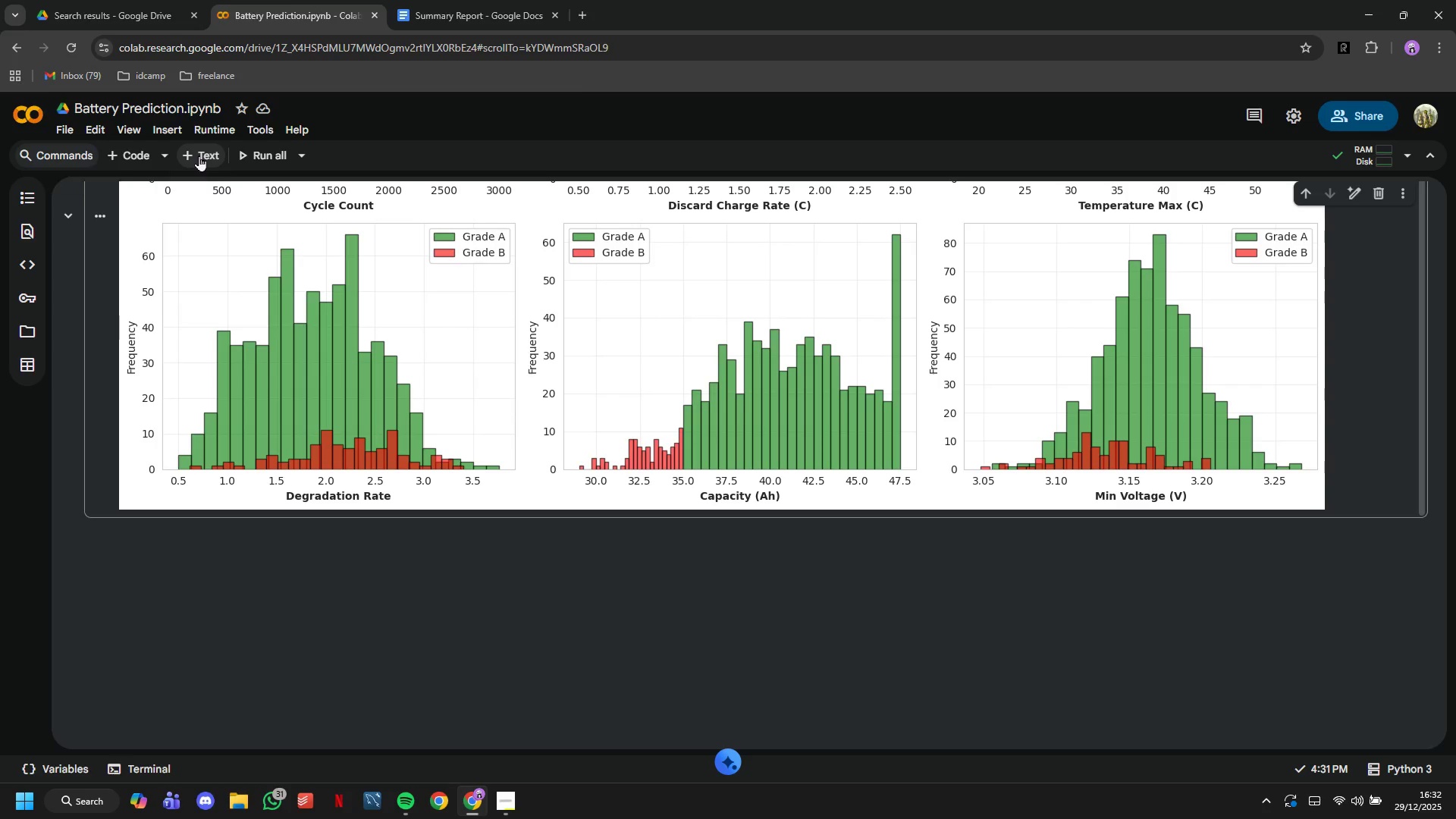 
left_click([199, 155])
 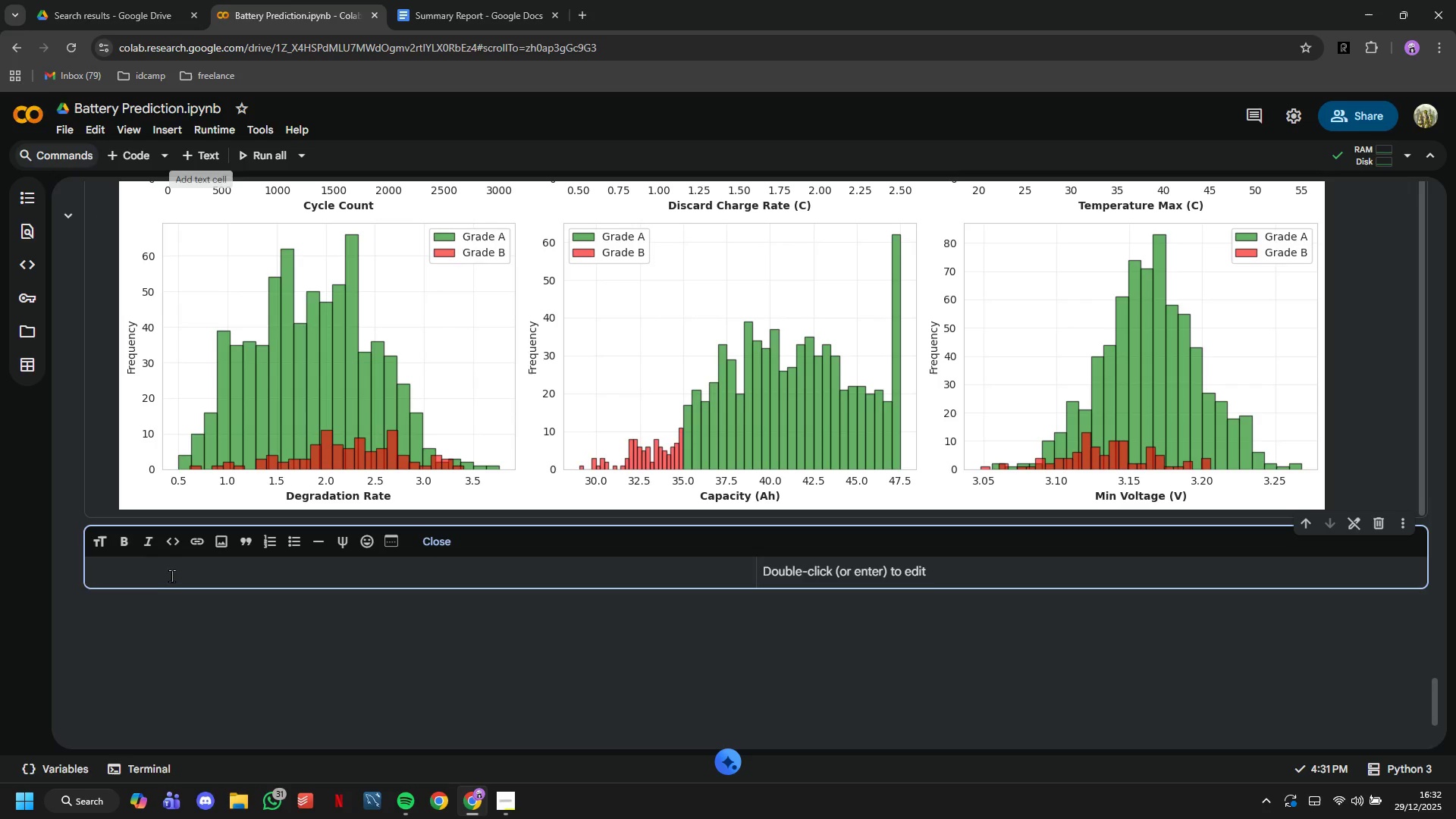 
type(# 5. )
key(Backspace)
key(Backspace)
key(Backspace)
type(4. FEATURE CORRELATION ANALYSIS)
 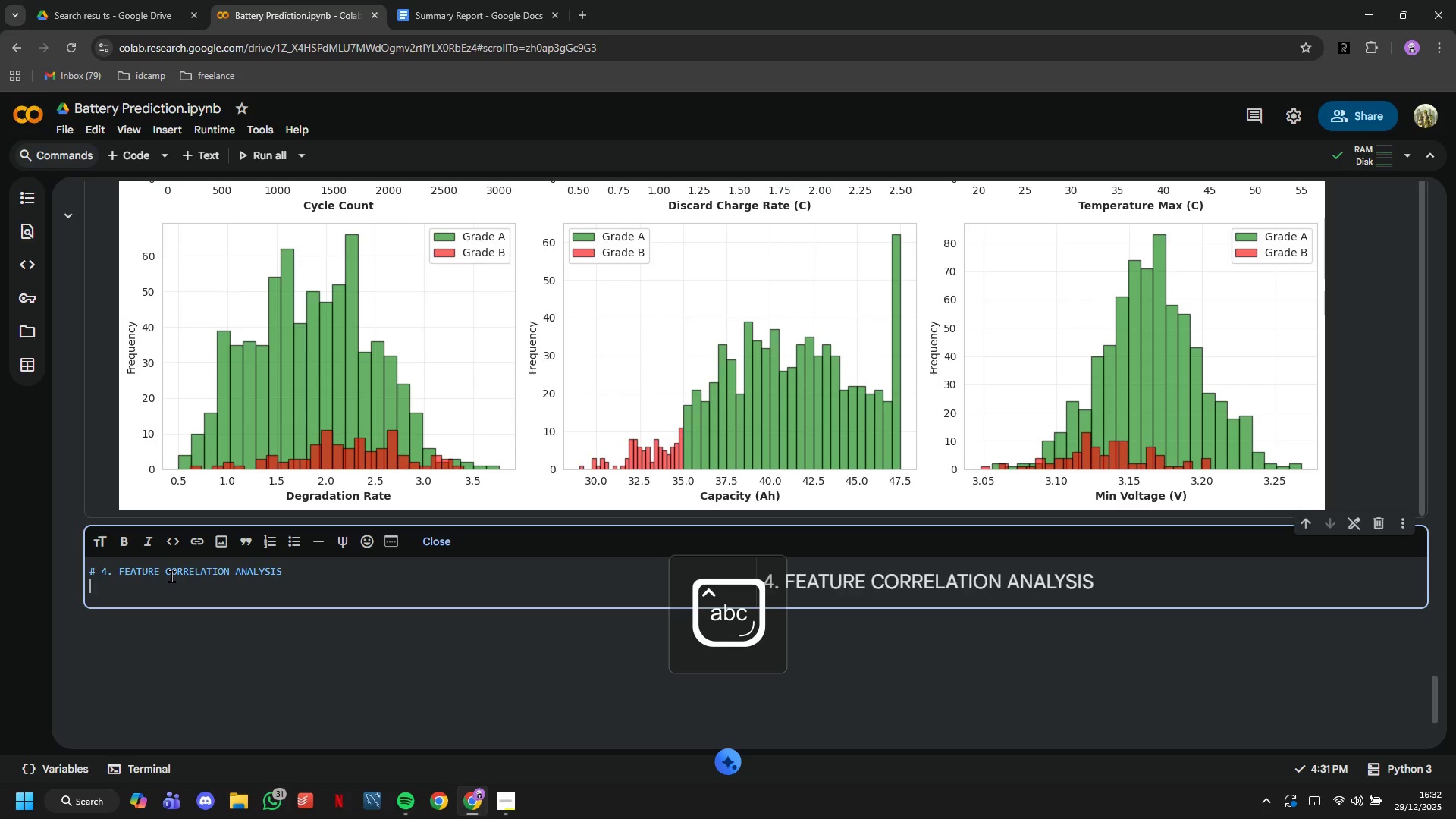 
key(Enter)
 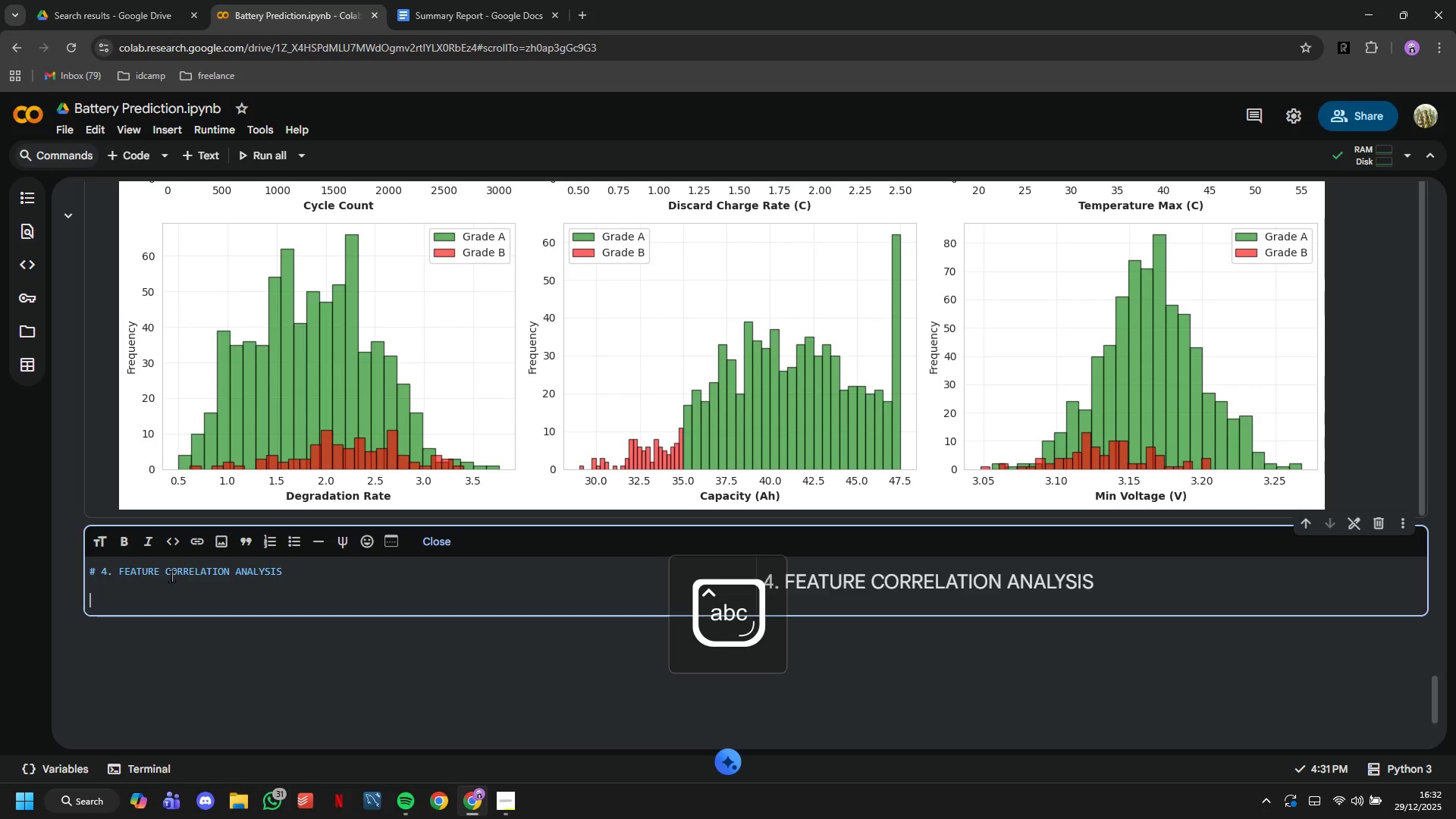 
key(Enter)
 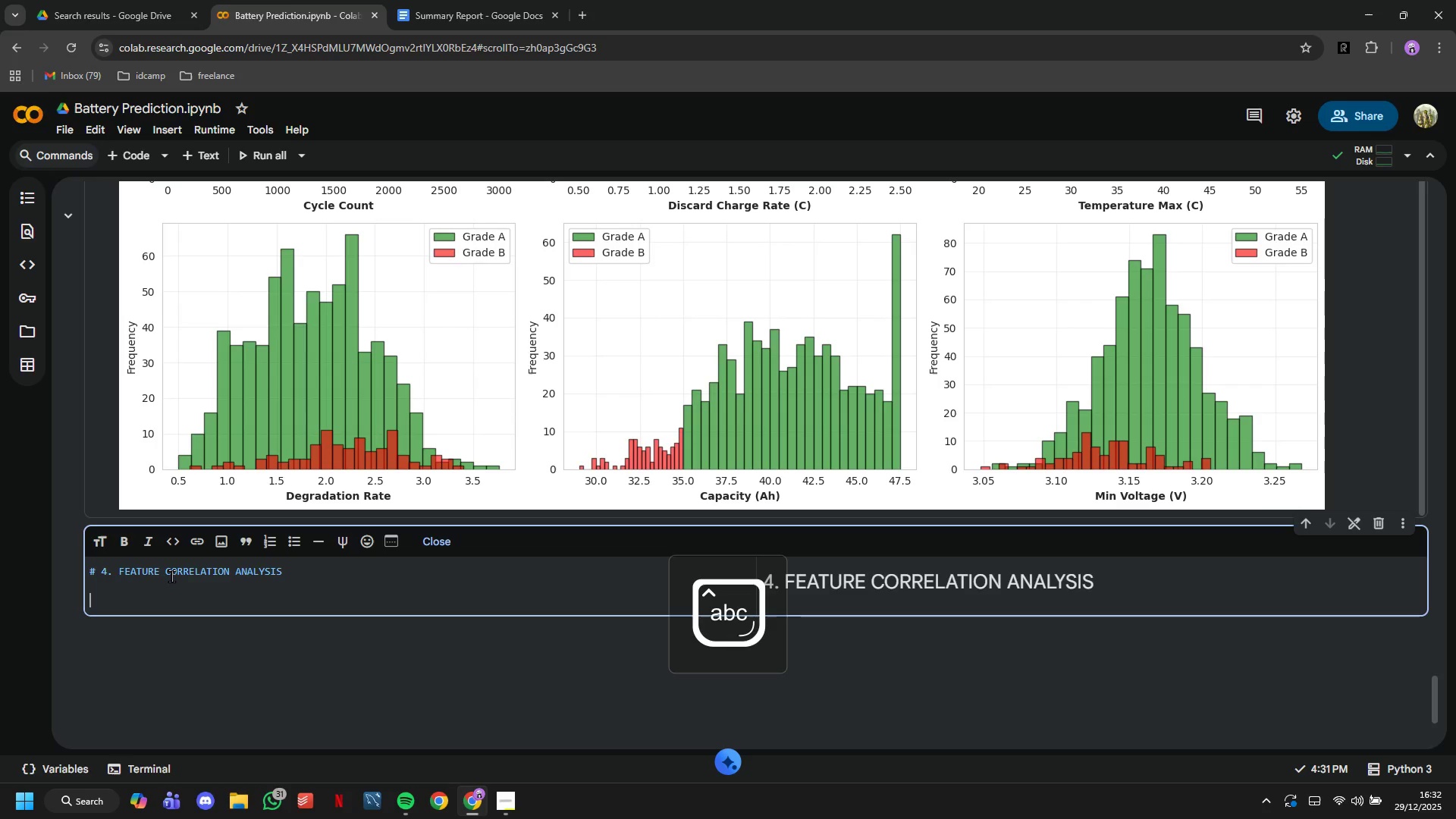 
hold_key(key=ShiftLeft, duration=1.52)
 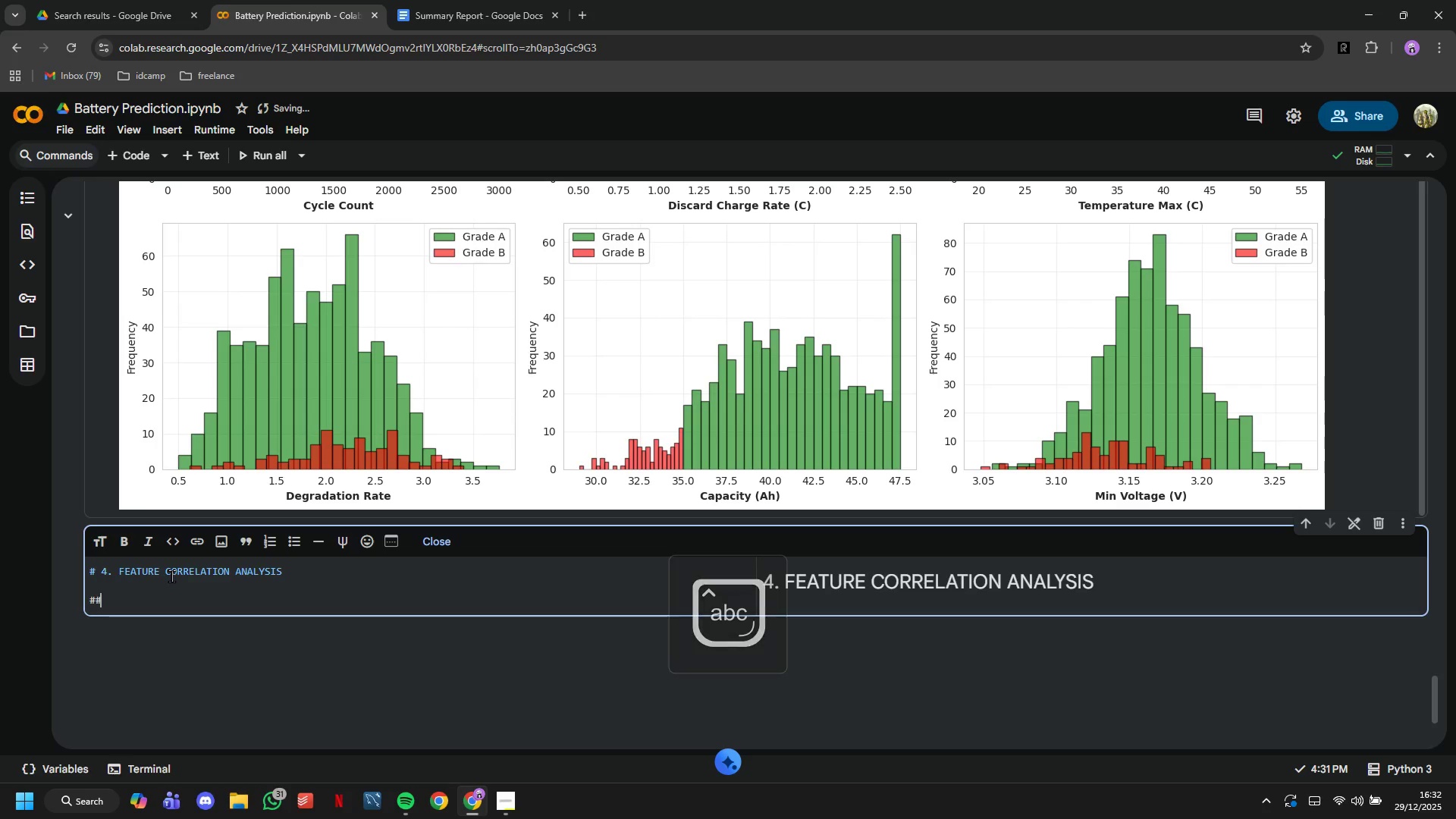 
type(## fEAT)
key(Backspace)
key(Backspace)
key(Backspace)
key(Backspace)
type(Feature Correlation Analysis: Uncovering Dge)
key(Backspace)
key(Backspace)
type(egredation Relationships)
 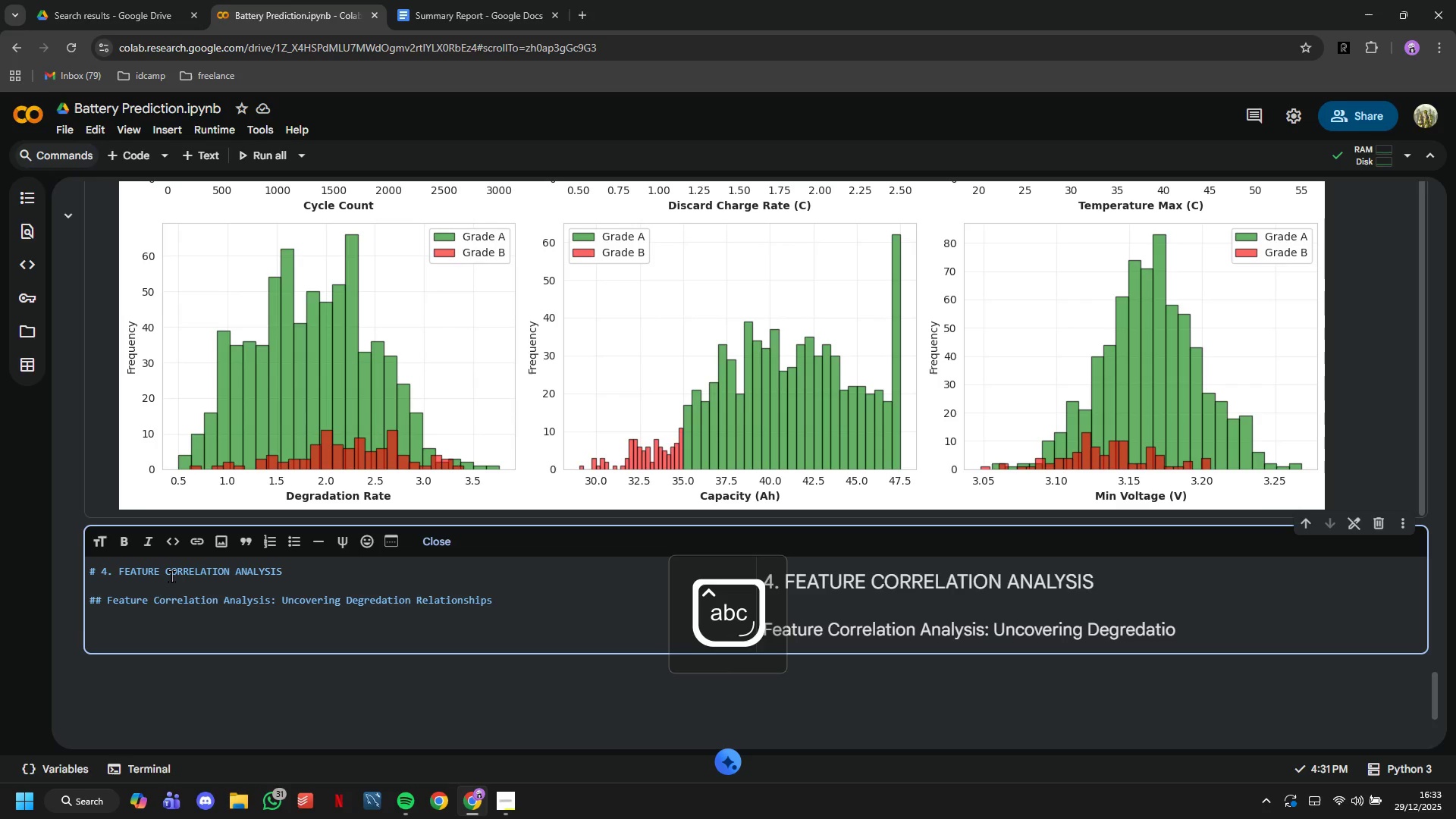 
key(Enter)
 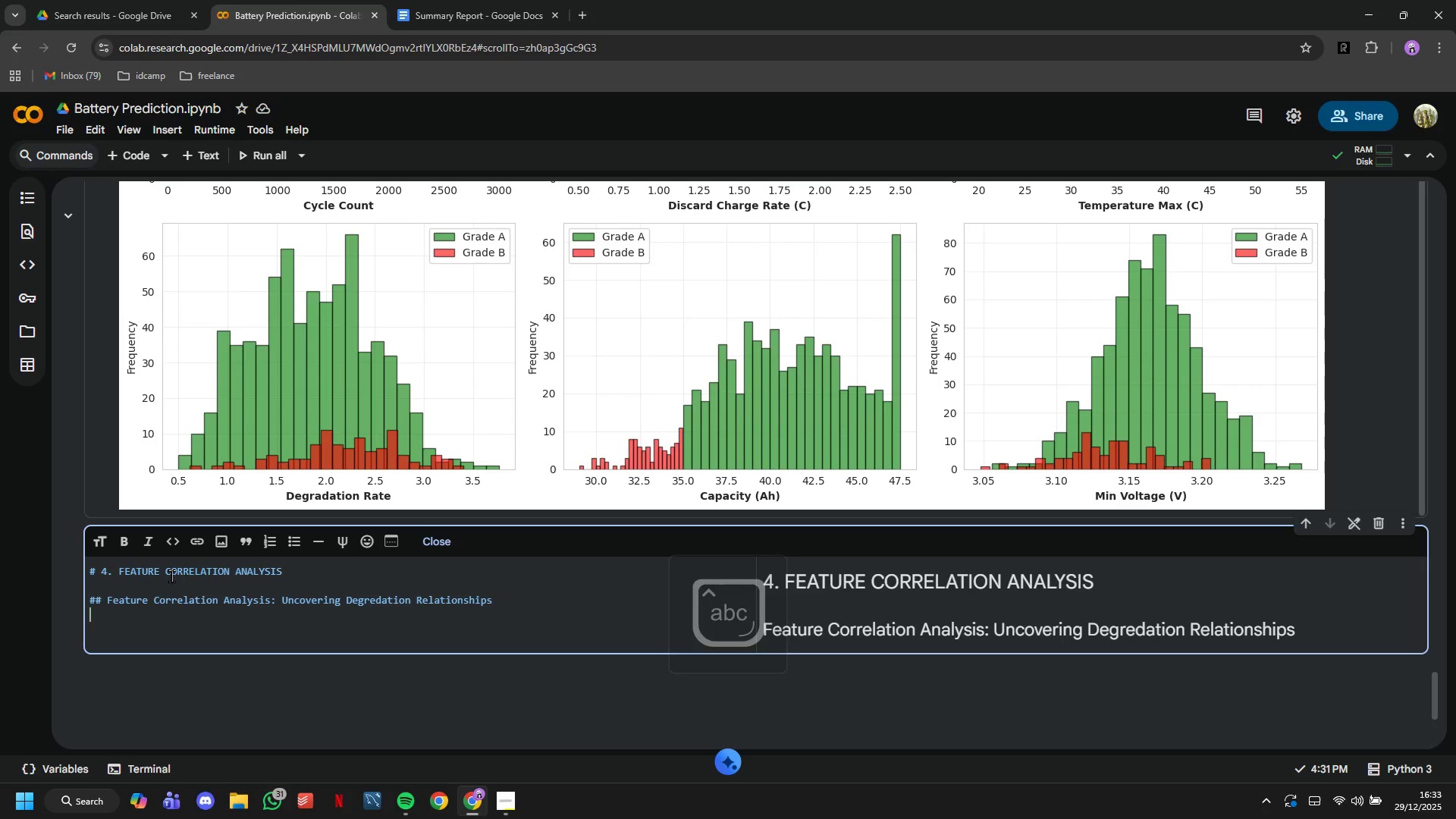 
key(Enter)
 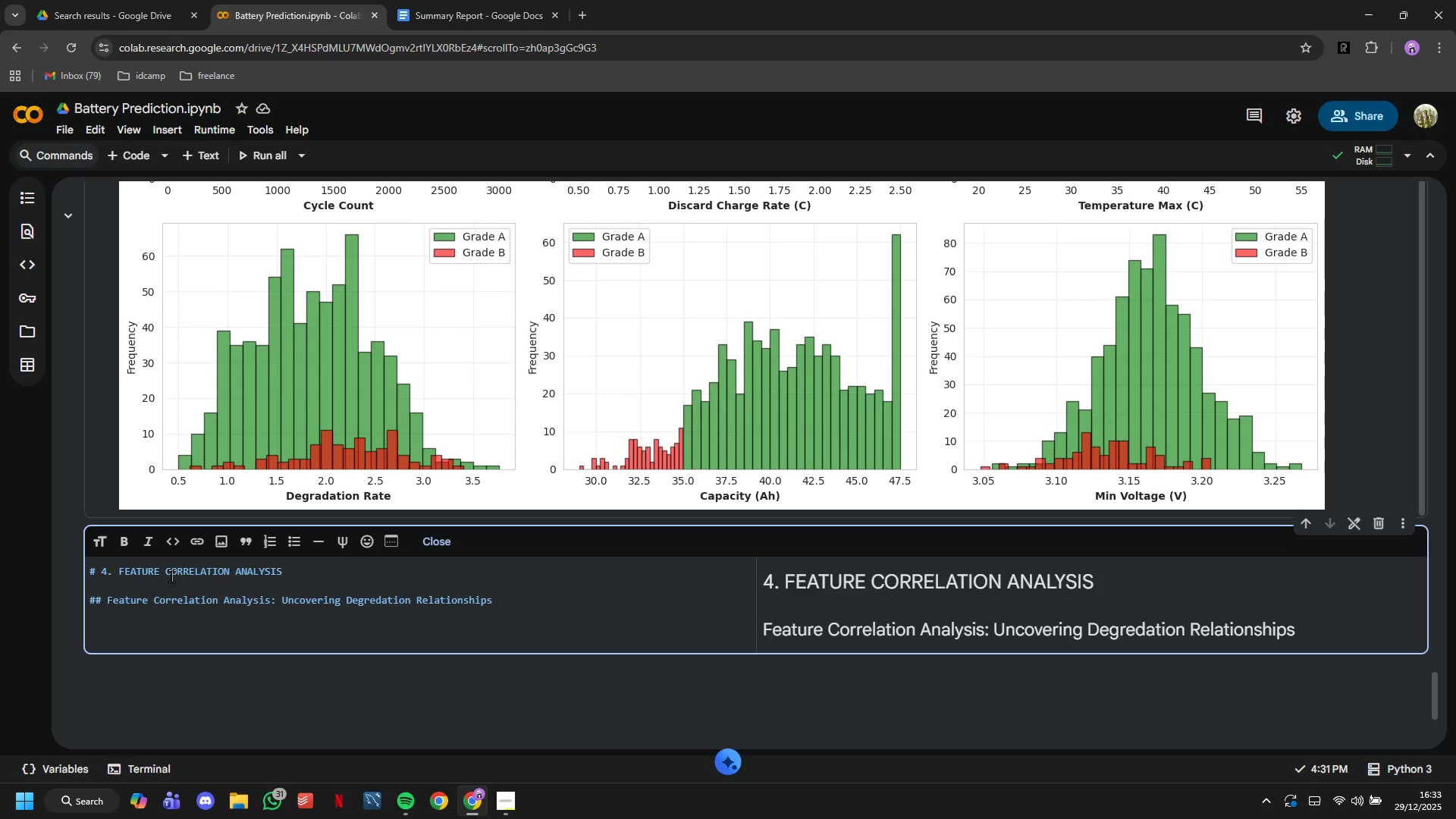 
type(Battery degradation is a multivariate phenomen-various metrics )
 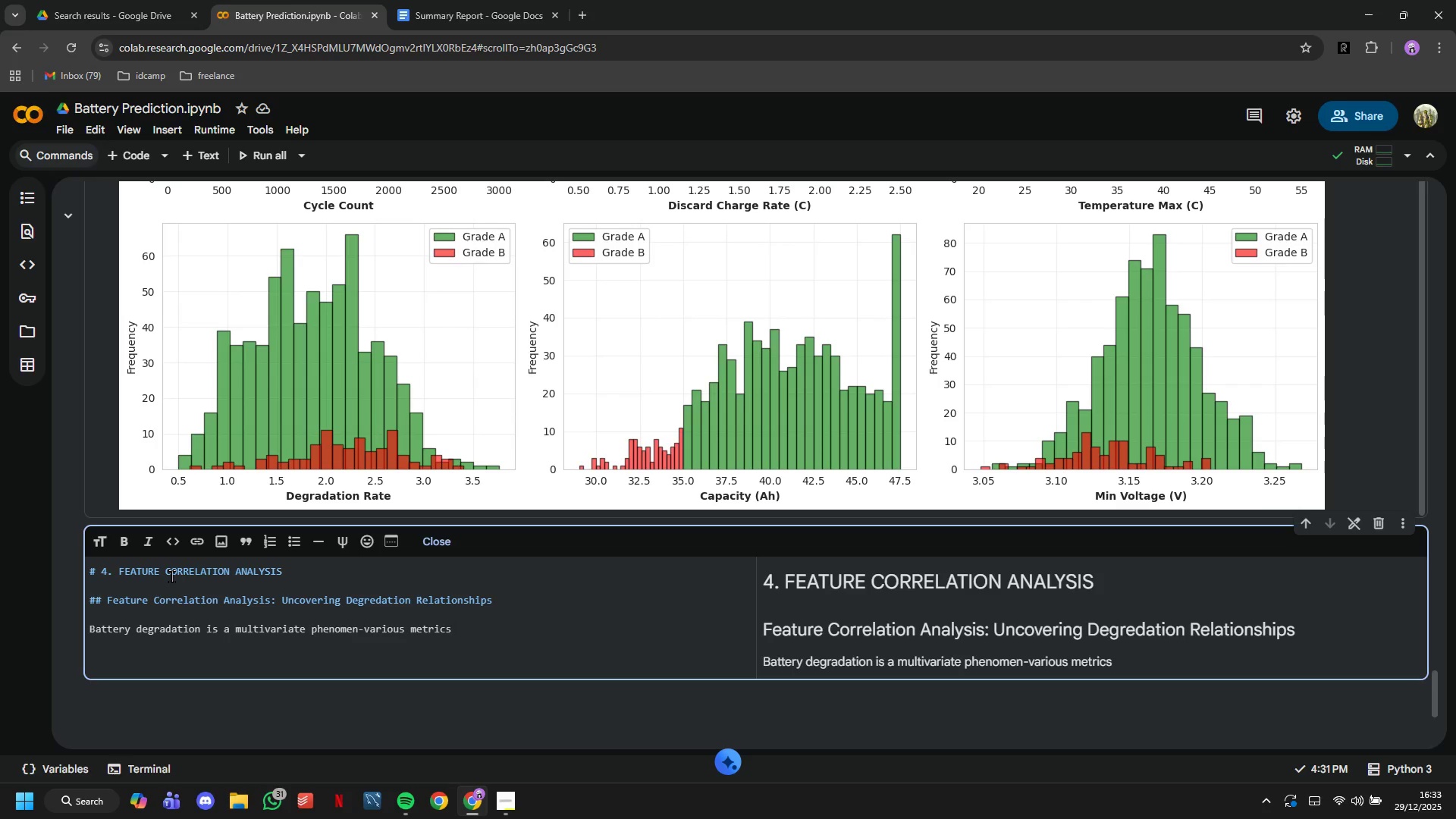 
type(influence each other in comlex )
key(Backspace)
key(Backspace)
key(Backspace)
key(Backspace)
type(plex ways. Understanding these relationships helps us:)
 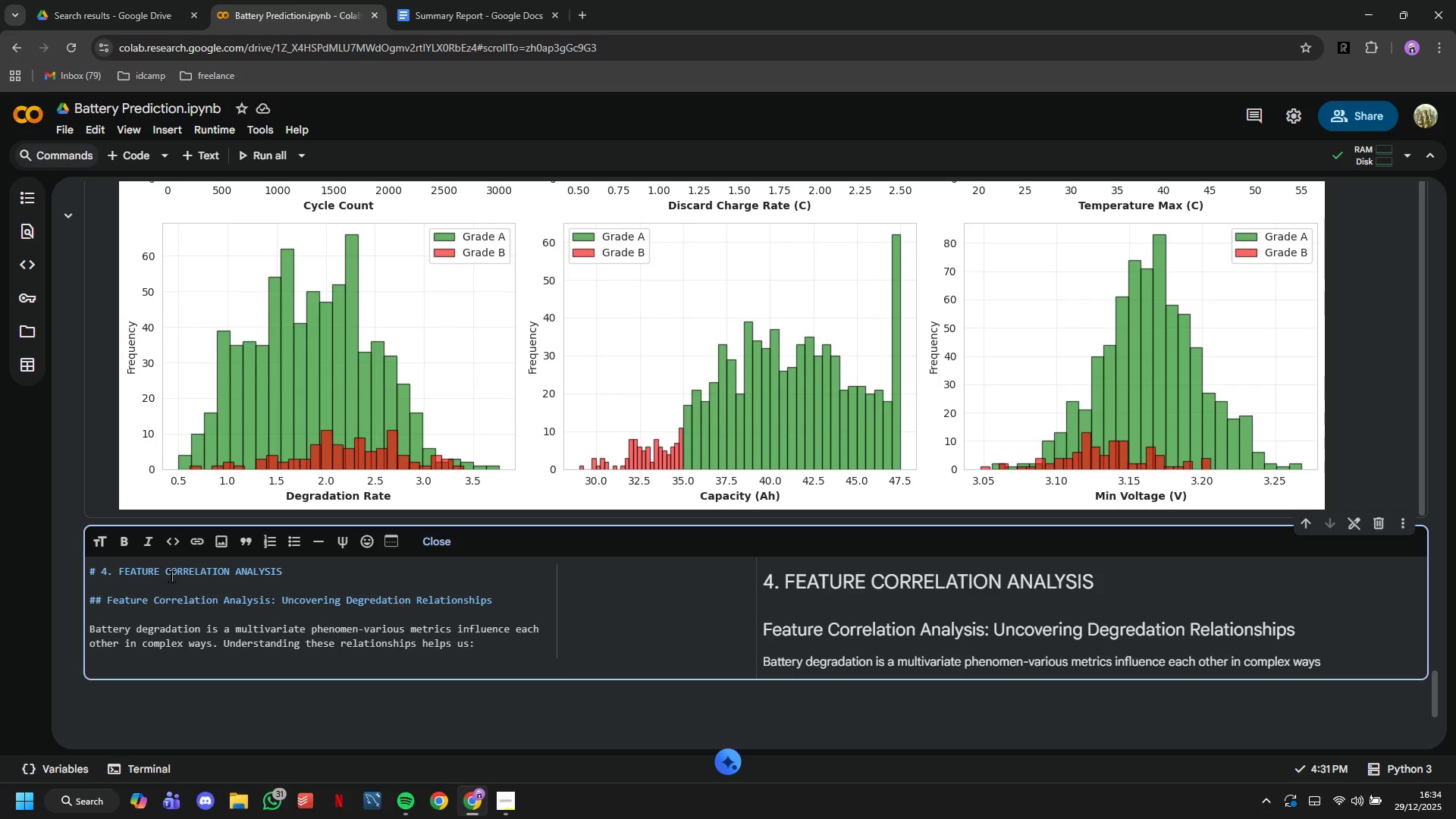 
key(Enter)
 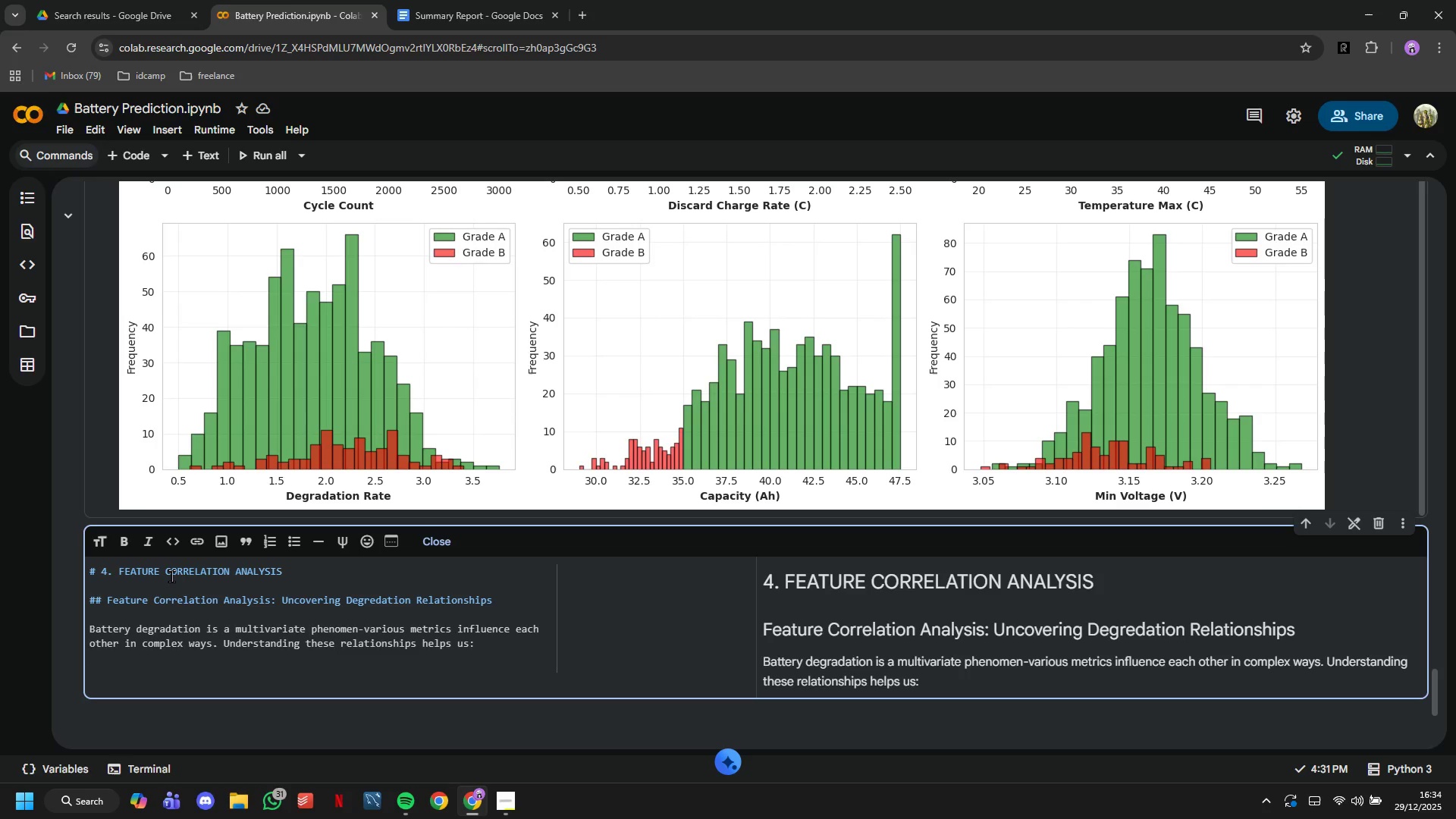 
key(Shift+Enter)
 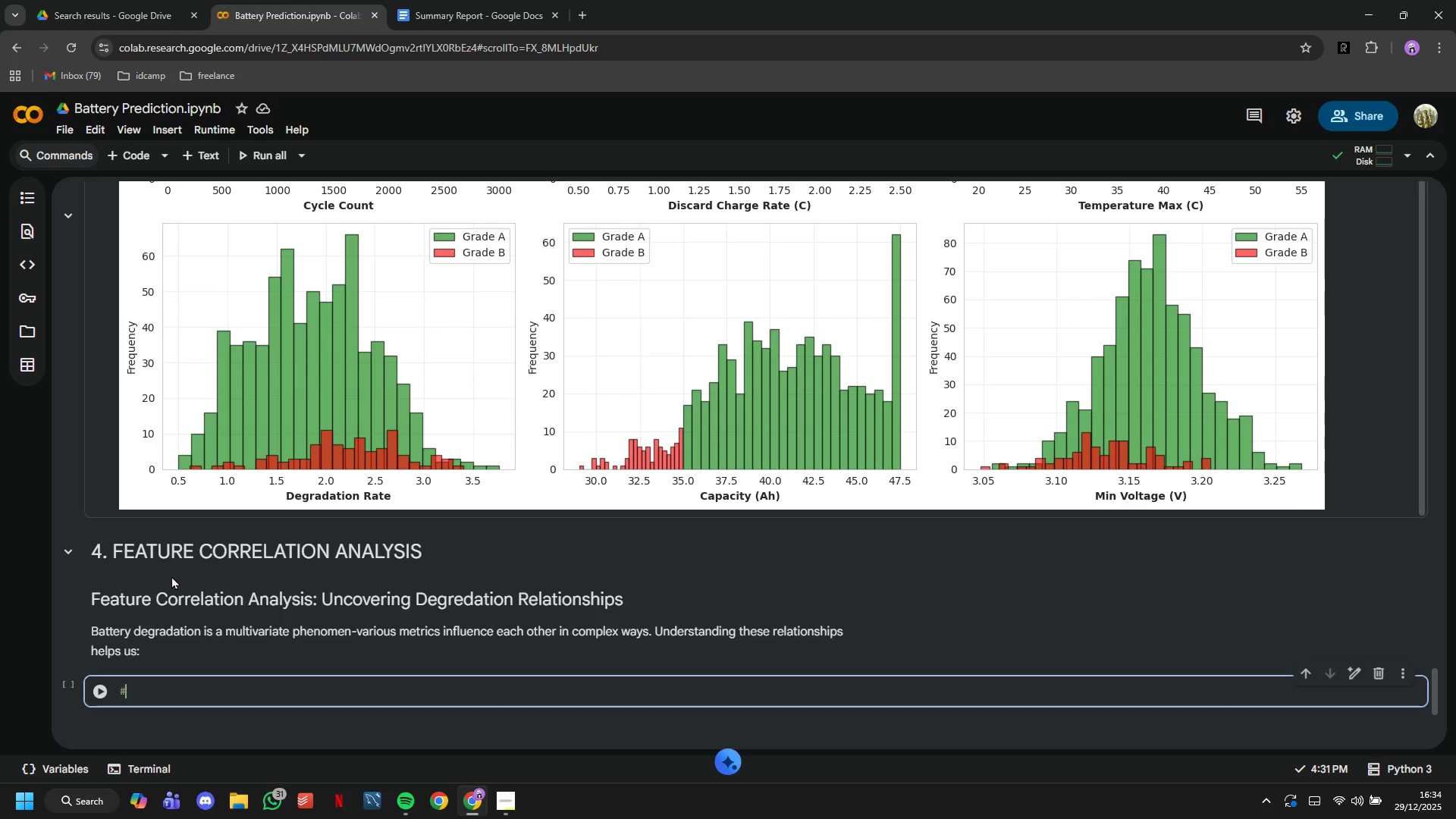 
type(##)
 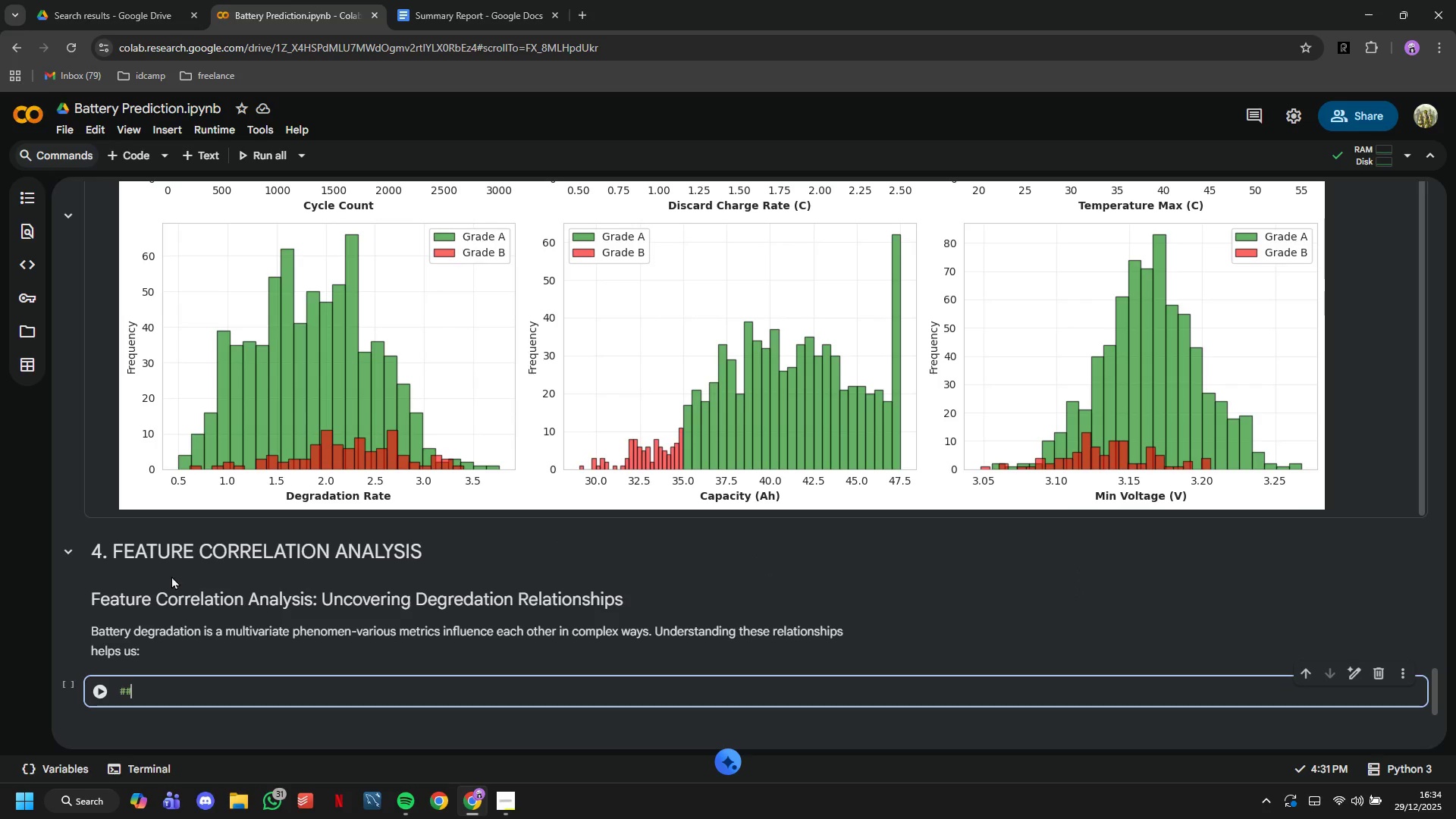 
double_click([217, 627])
 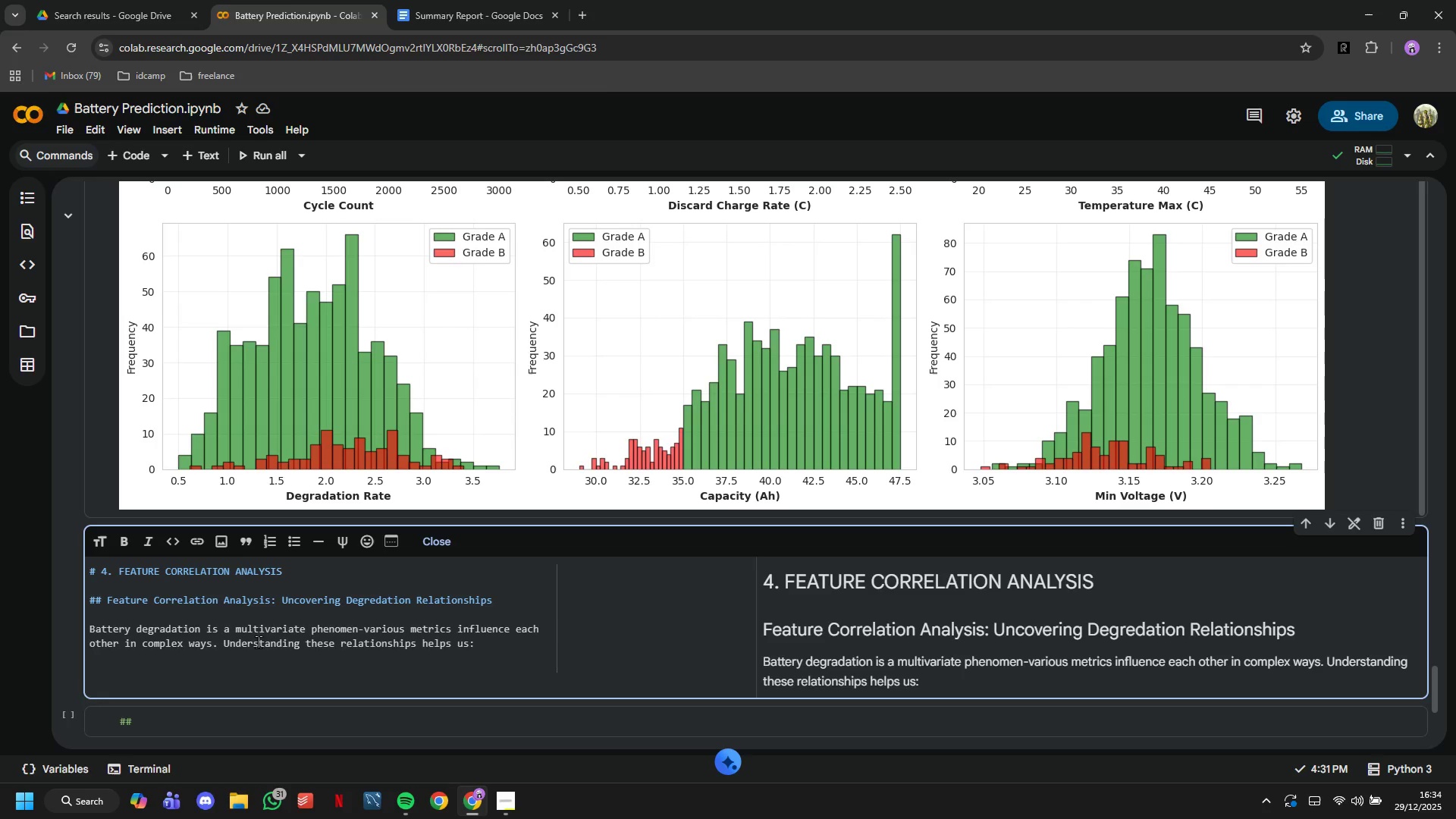 
type(### Scientific Insights)
 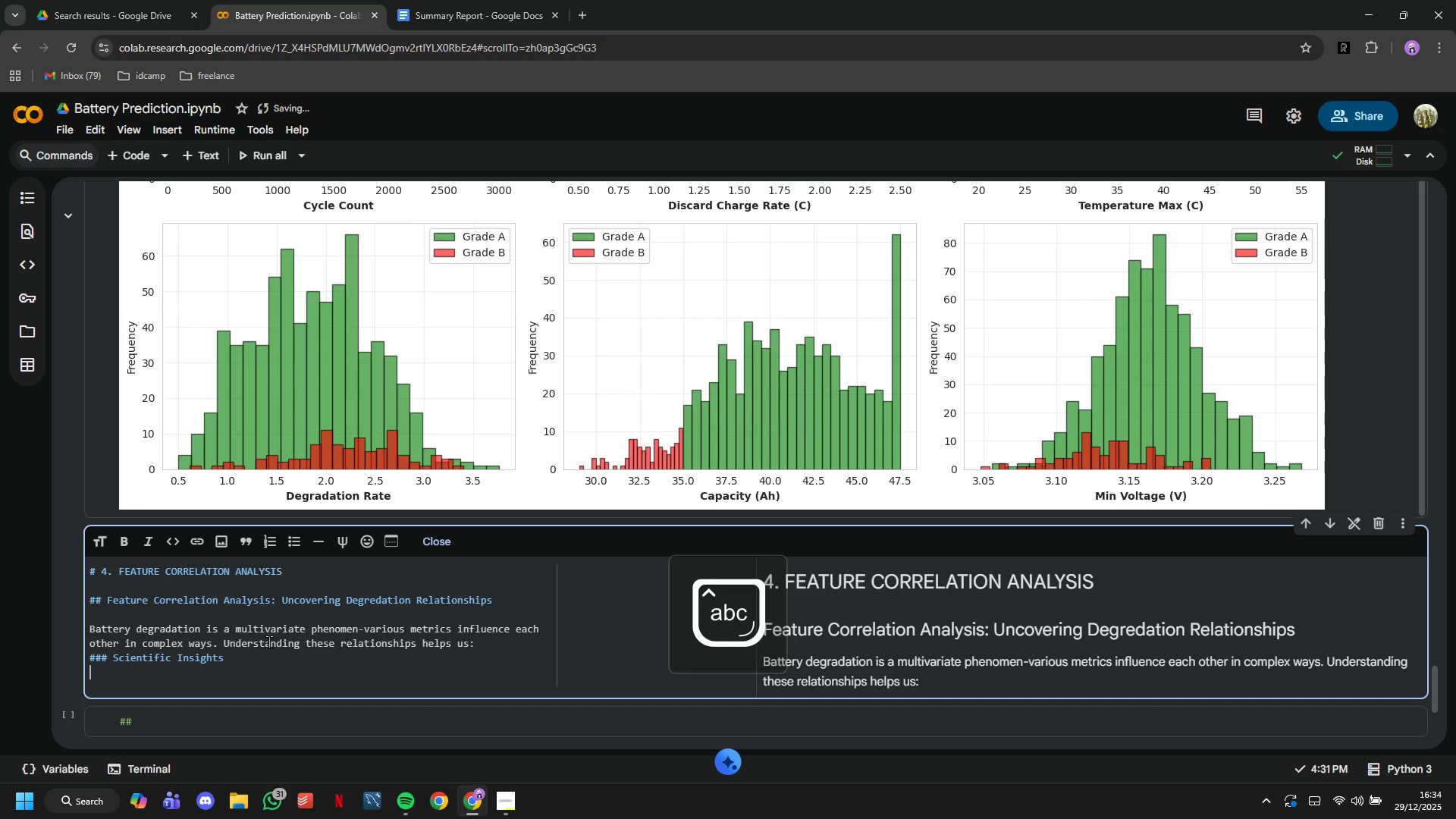 
key(Enter)
 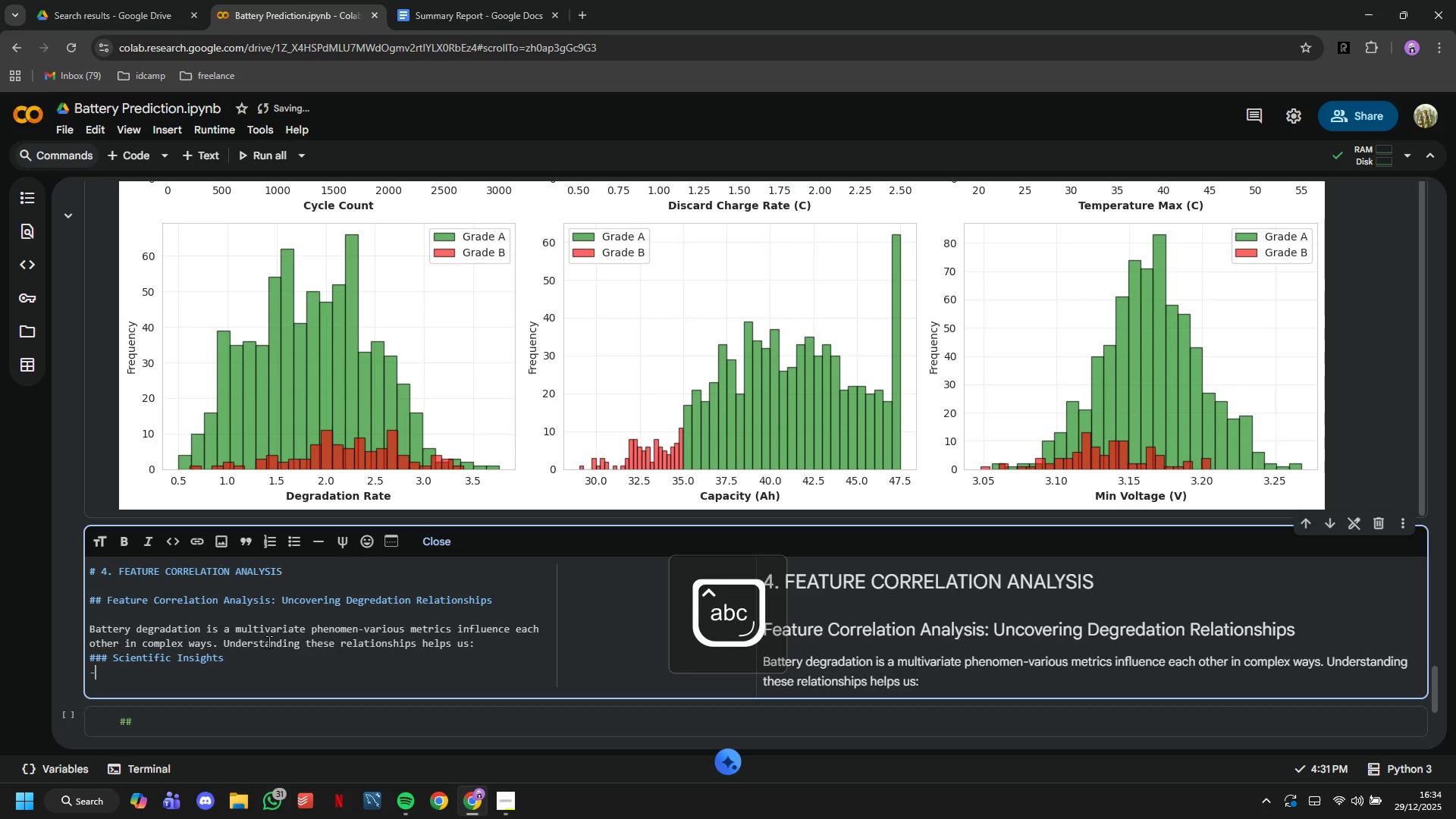 
type(- Capacity vs Resistance: As cells age, lithium plating increases internal impedance while reducing active material, creating a strong negative corrle)
key(Backspace)
key(Backspace)
type(elation)
 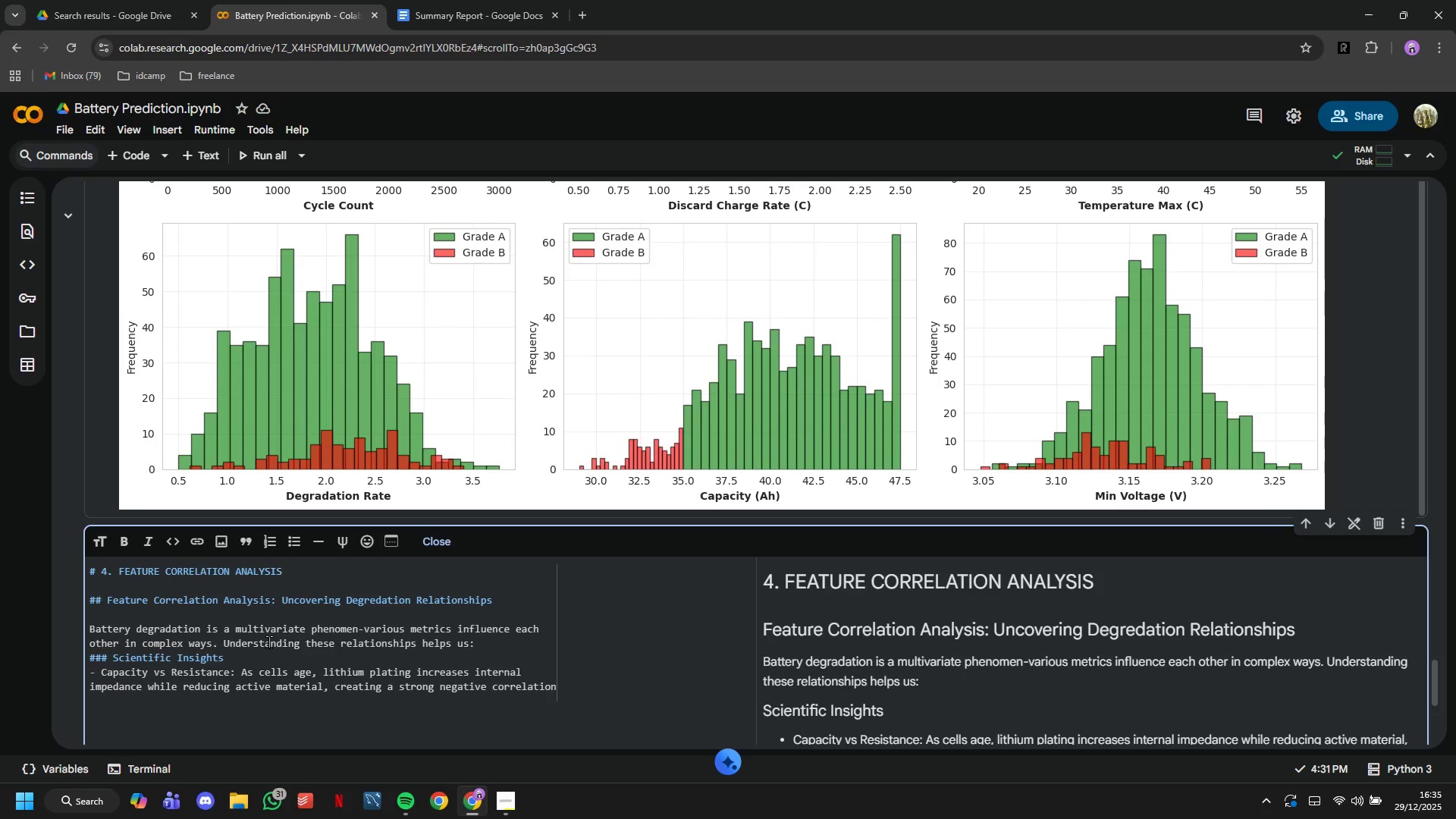 
key(Enter)
 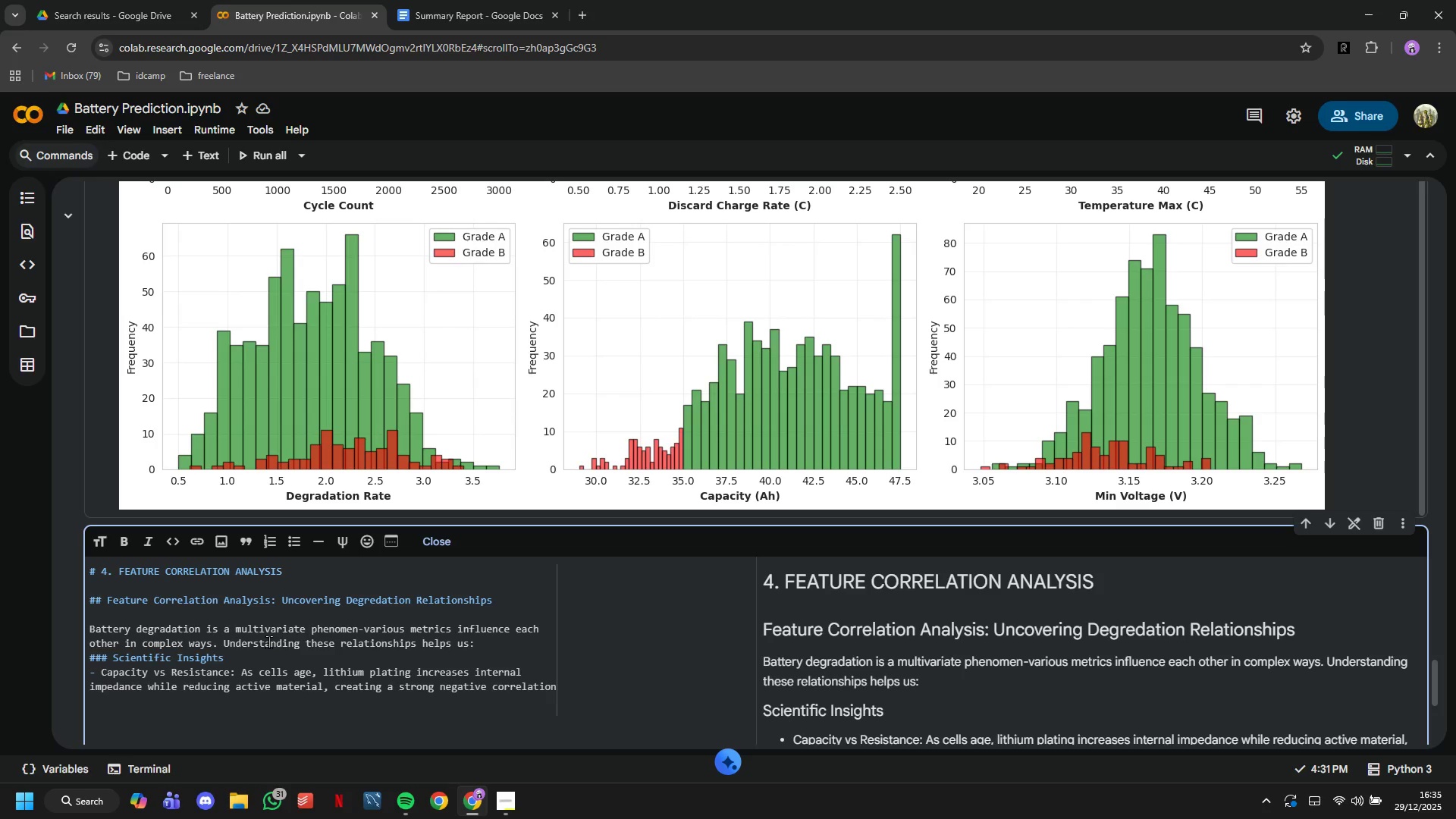 
key(Minus)
 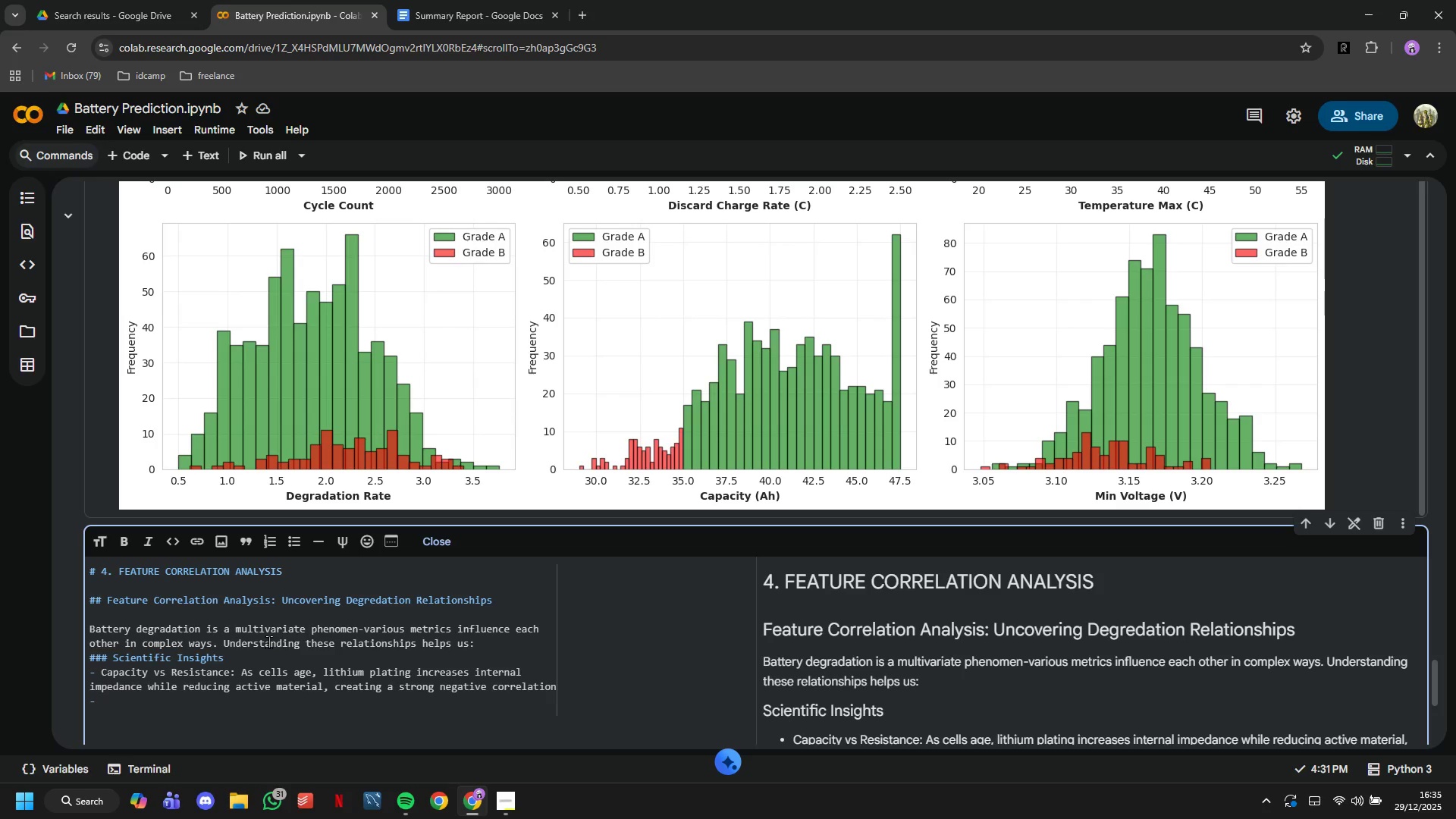 
key(Space)
 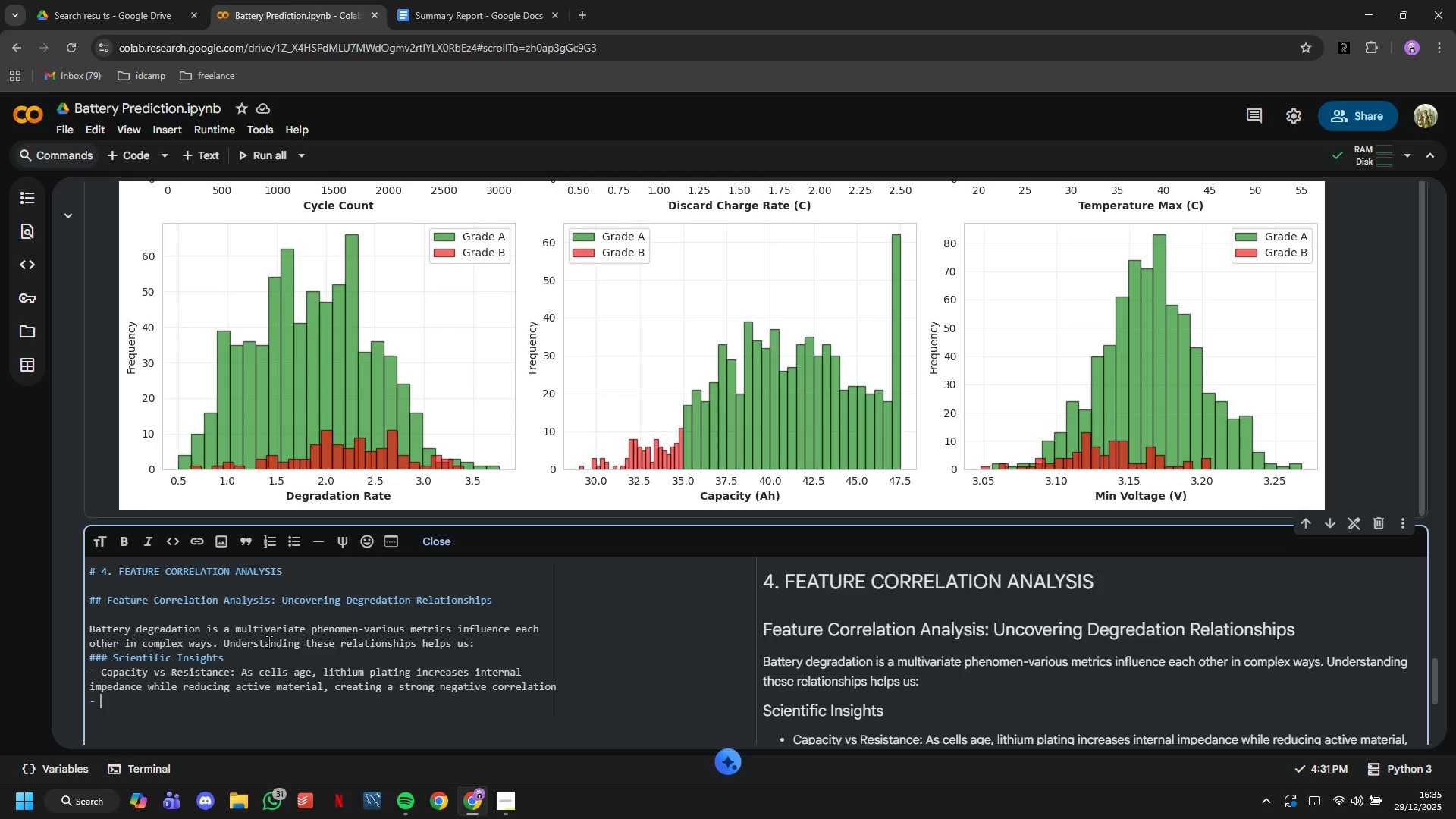 
wait(10.89)
 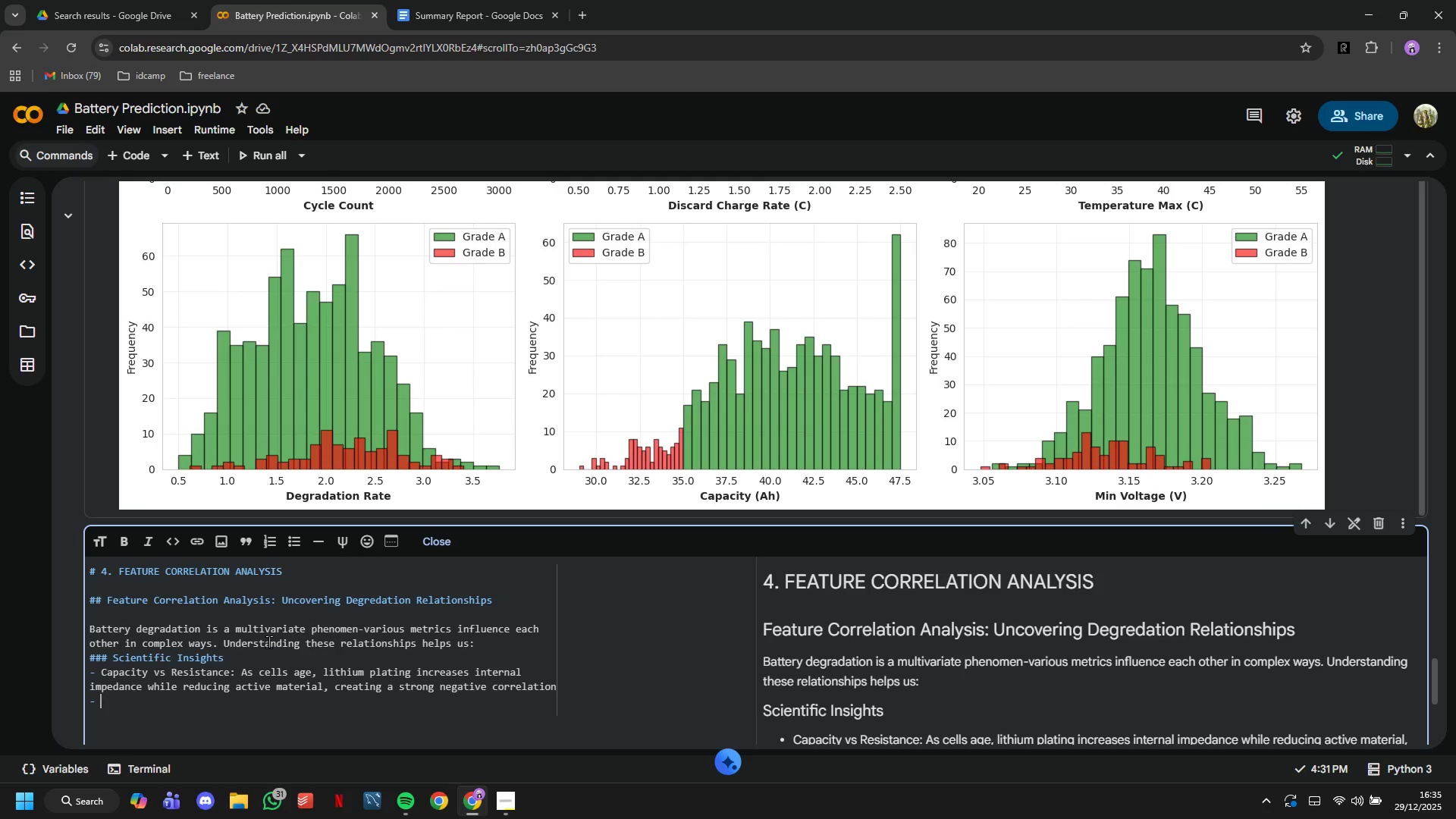 
type(Temperature)
 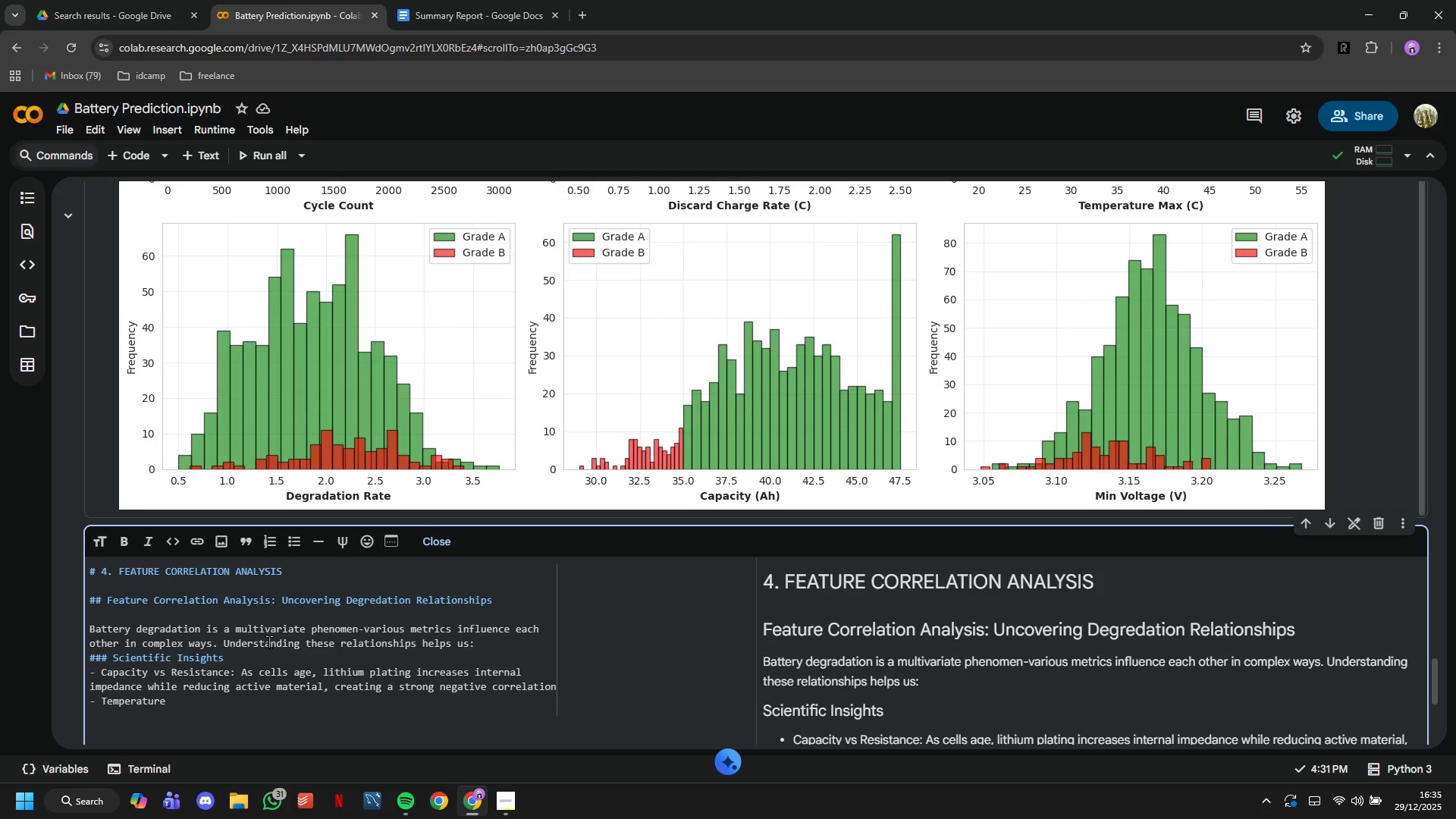 
wait(13.67)
 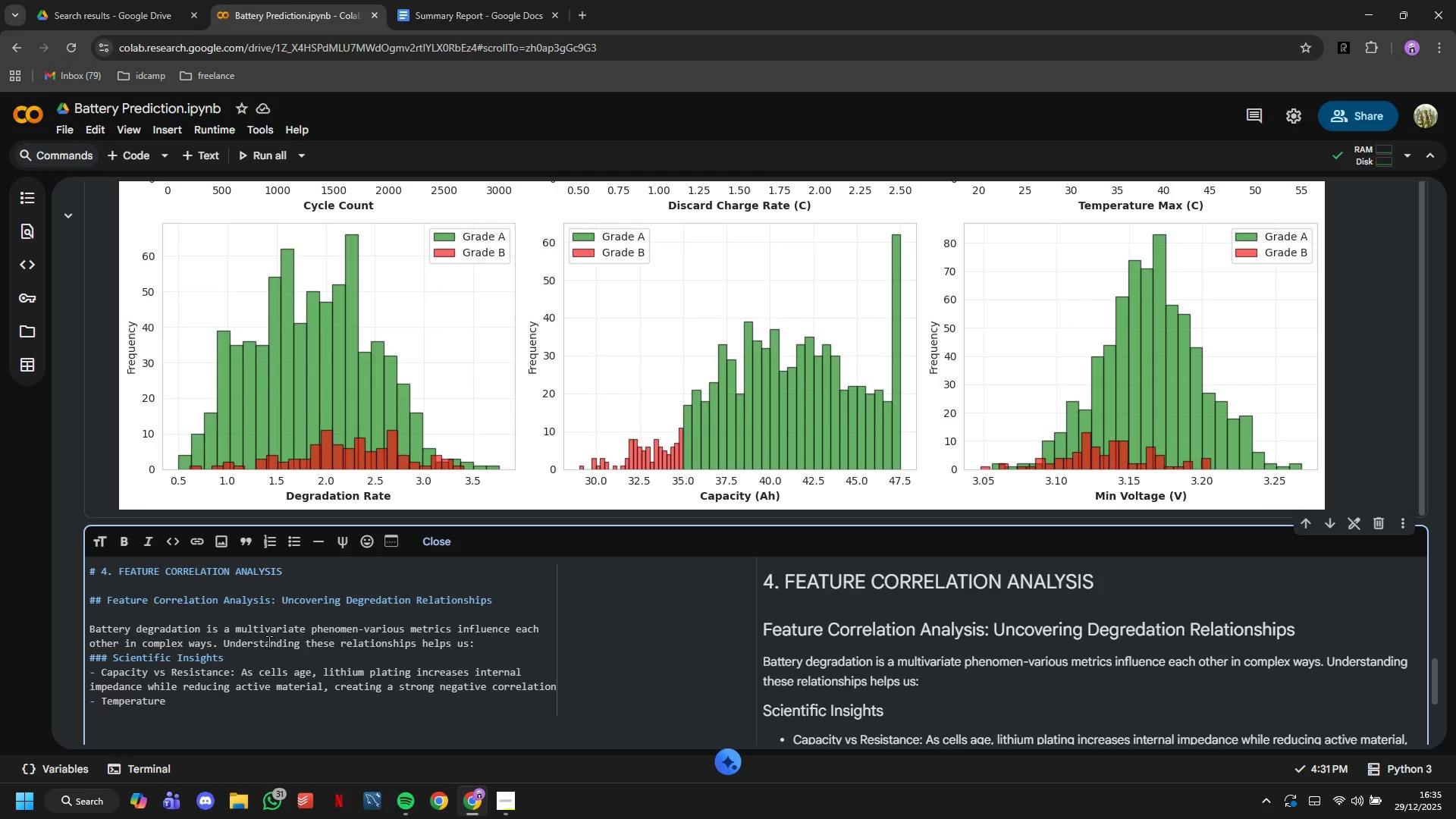 
type( Effects: Elevated )
 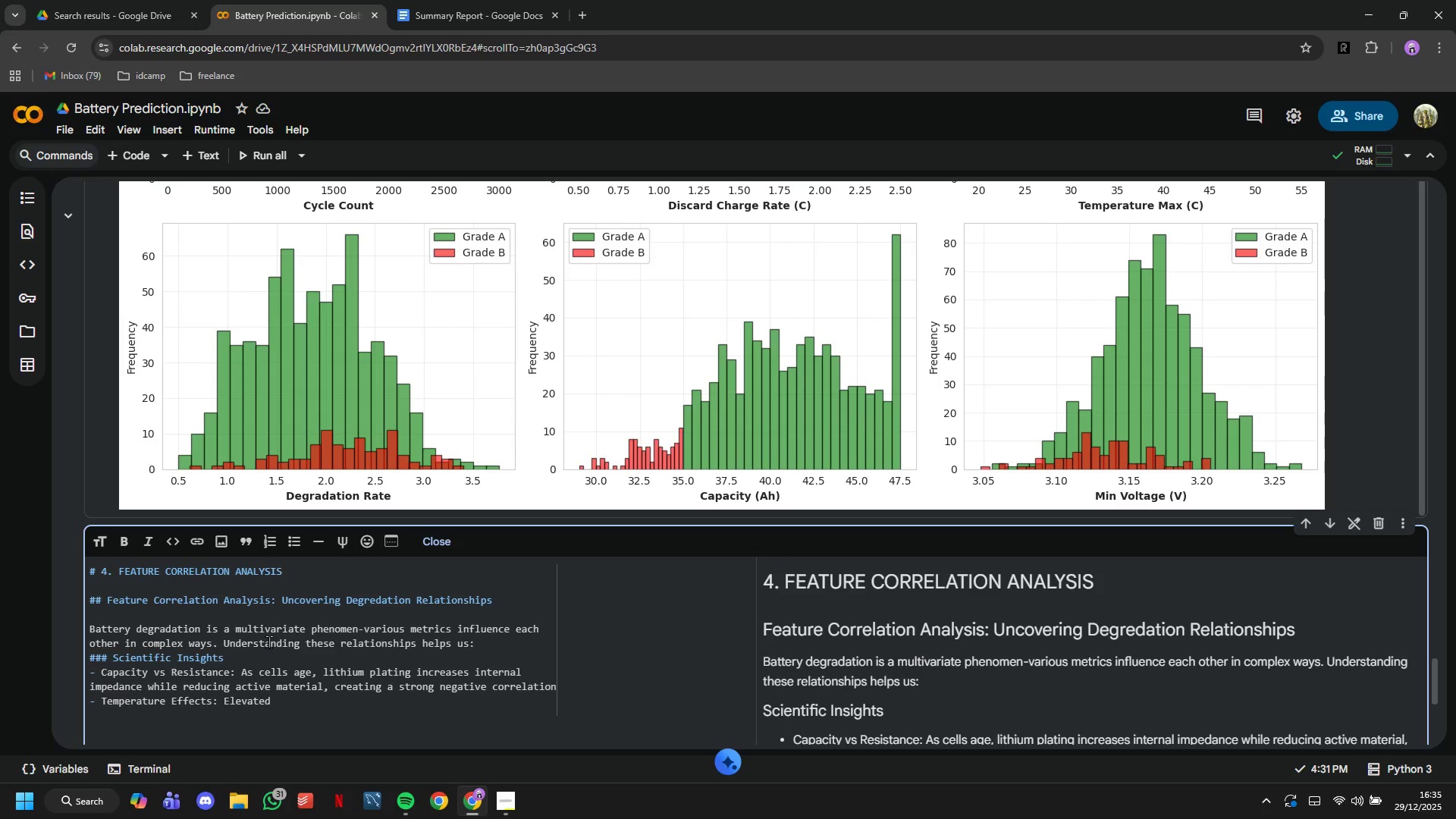 
scroll: coordinate [317, 635], scroll_direction: down, amount: 1.0
 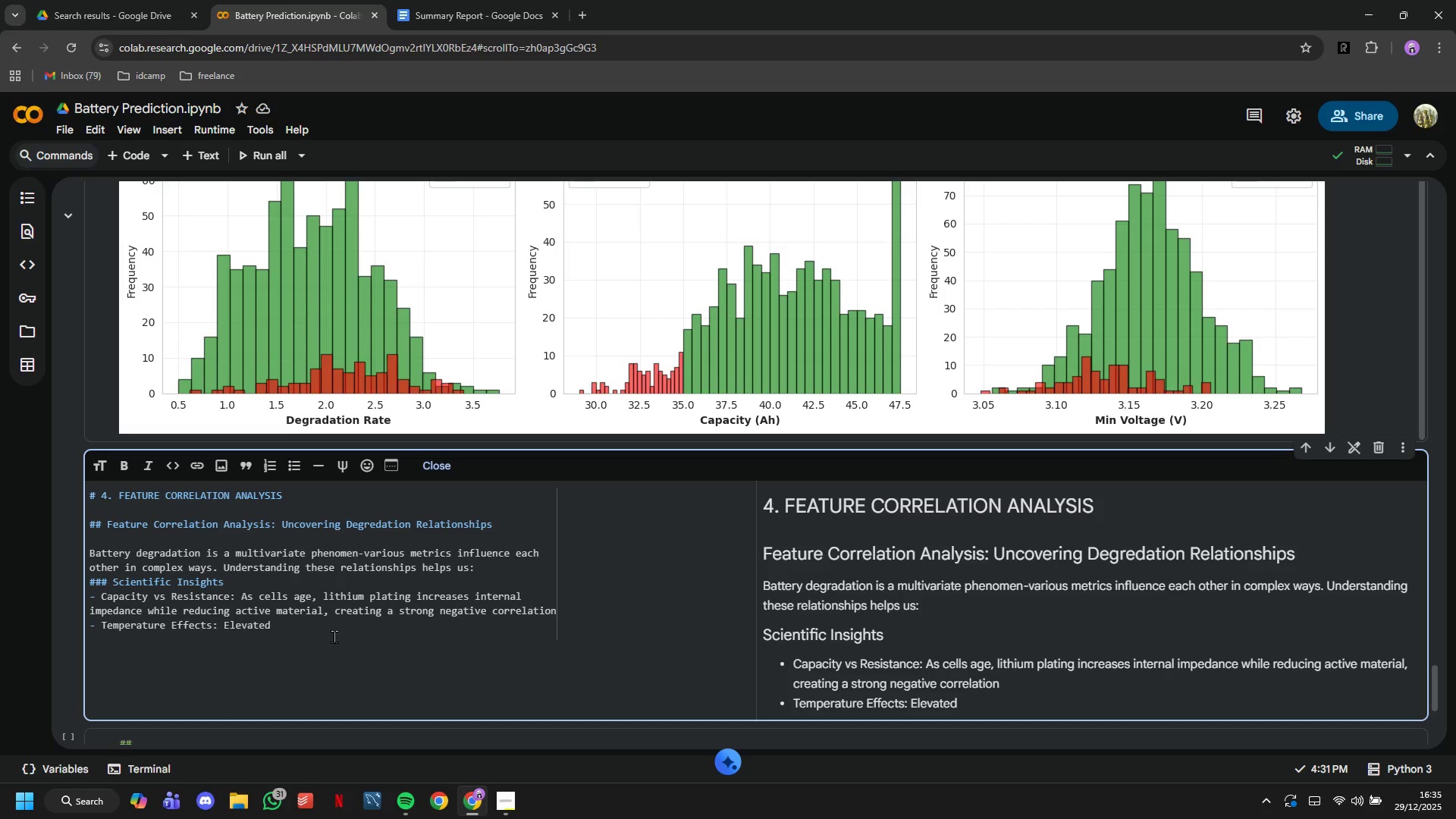 
key(O)
 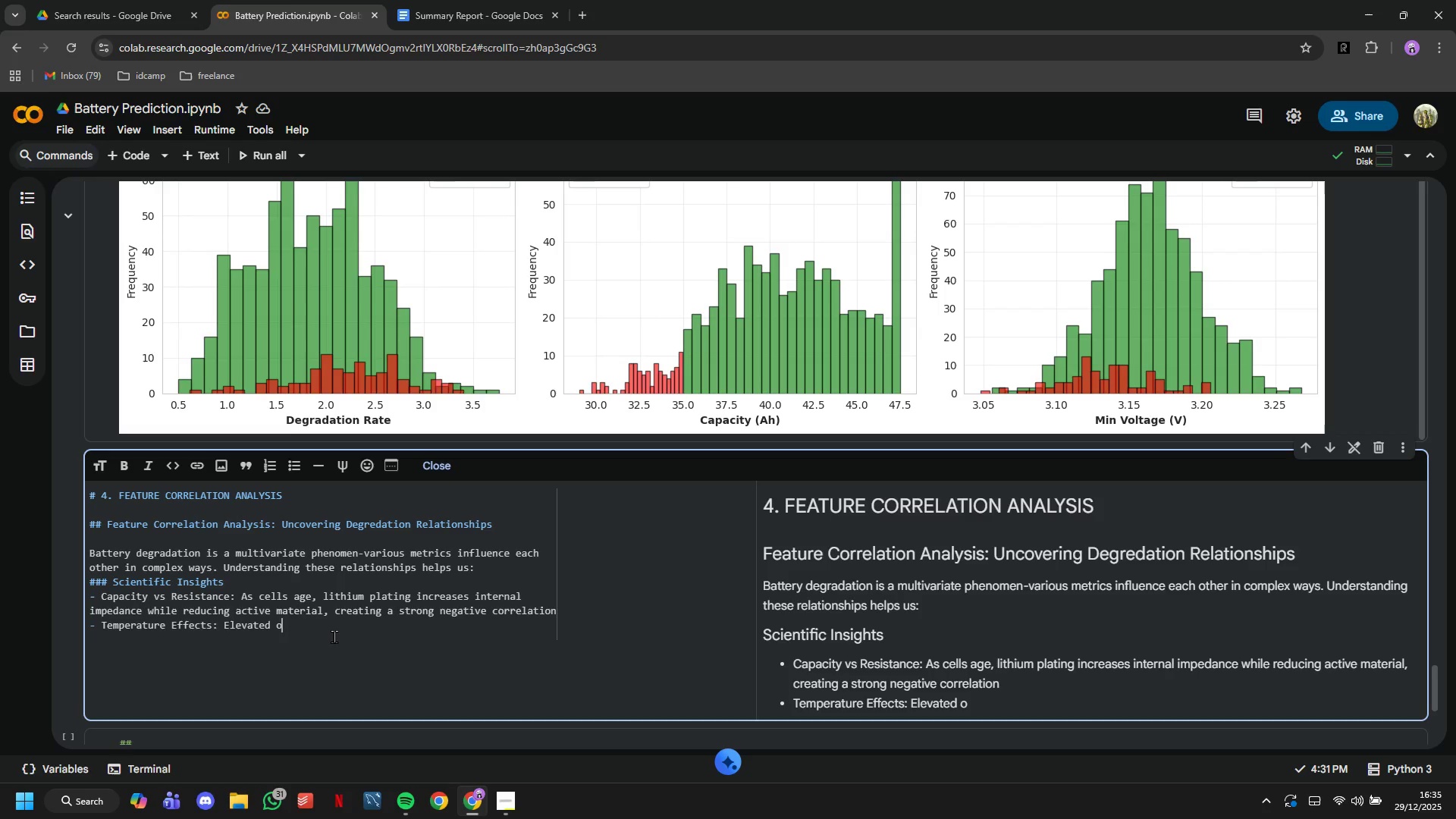 
type(perating temperatures accelerate all degredation n\)
key(Backspace)
key(Backspace)
type(mechanism, showing y)
key(Backspace)
type(up correlations with multiple metrics)
 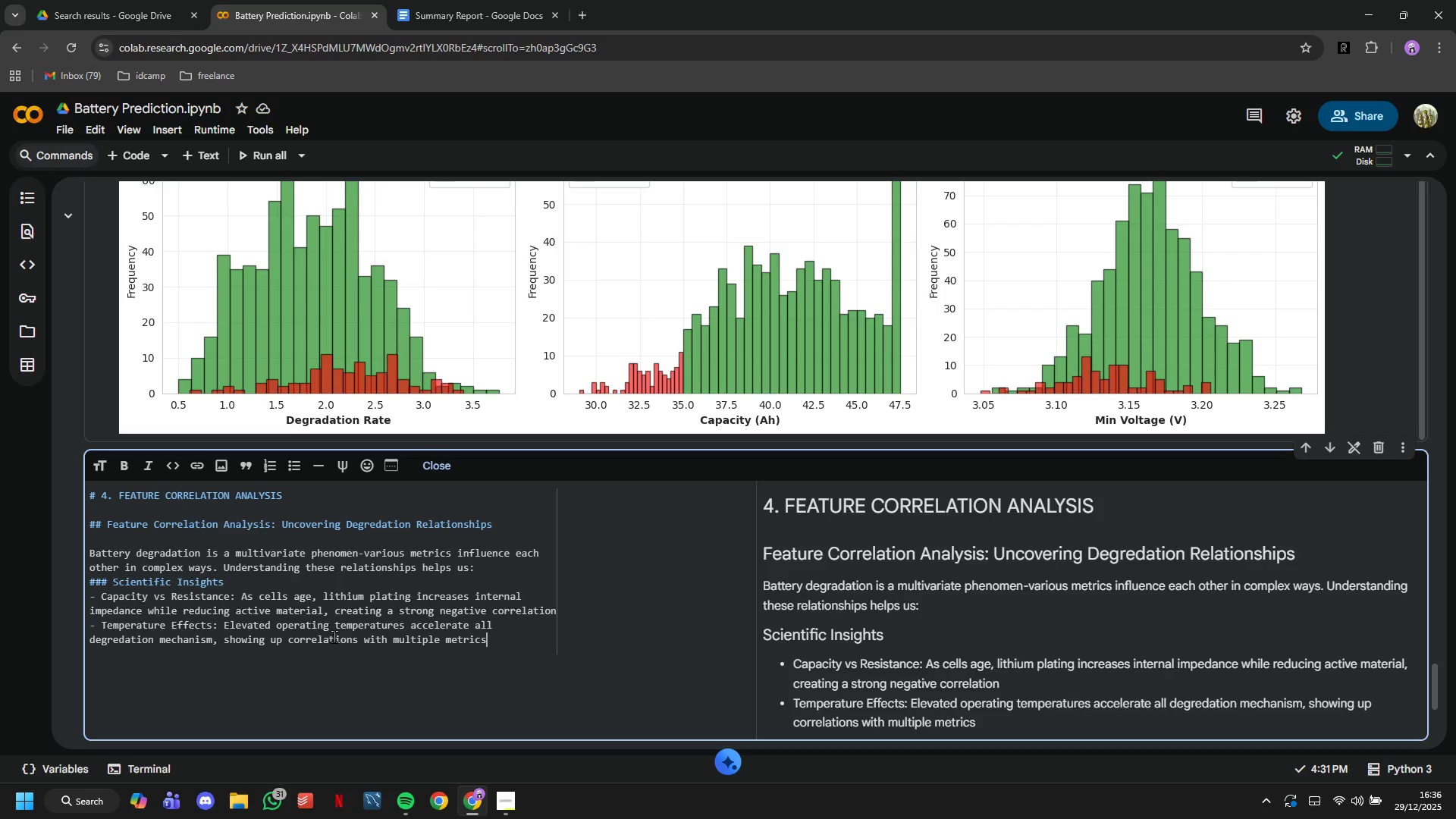 
key(Enter)
 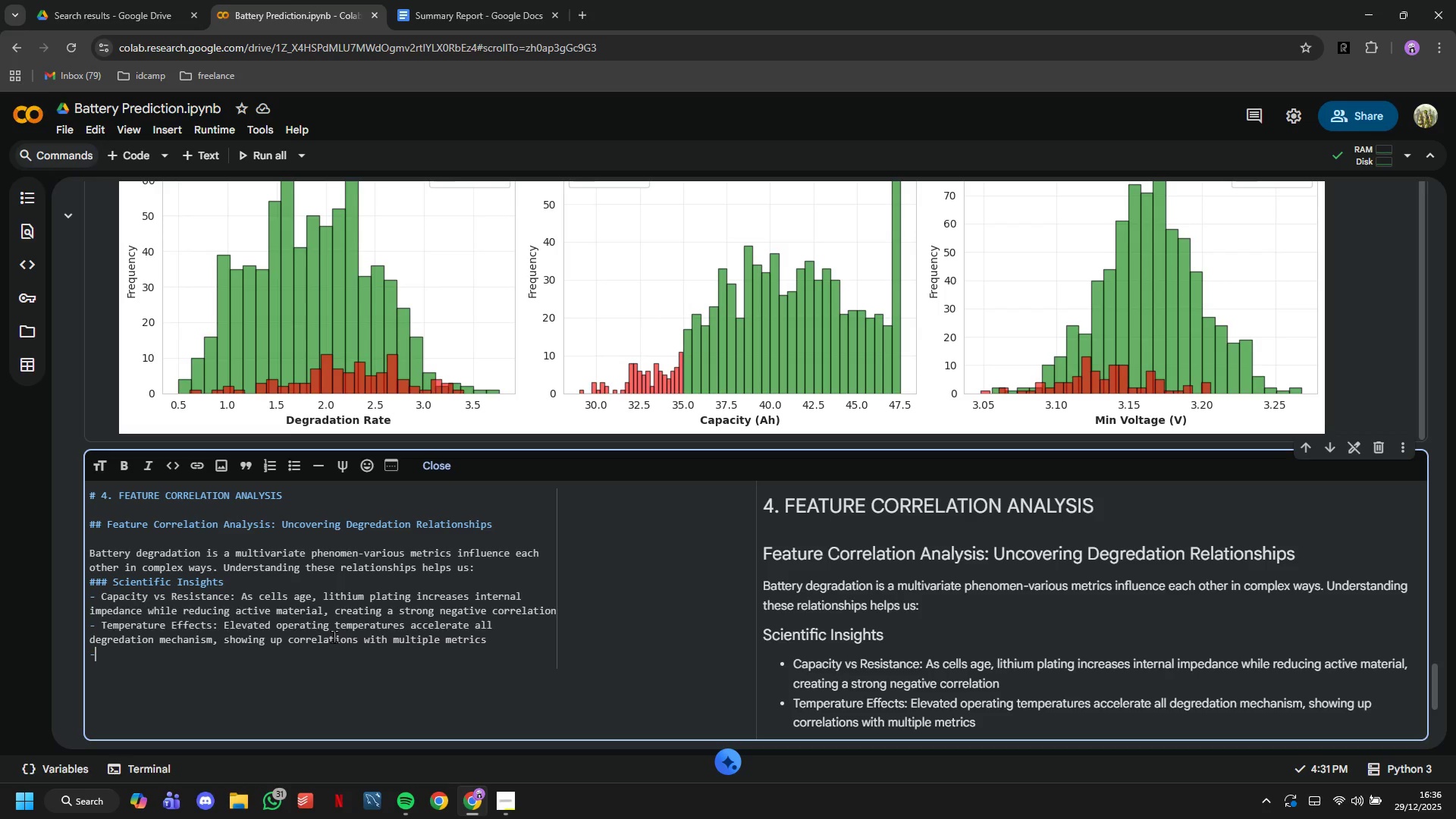 
type(- Cycle Counting: N)
key(Backspace)
type(More cycles generally mean more degradation, but the relationship)
 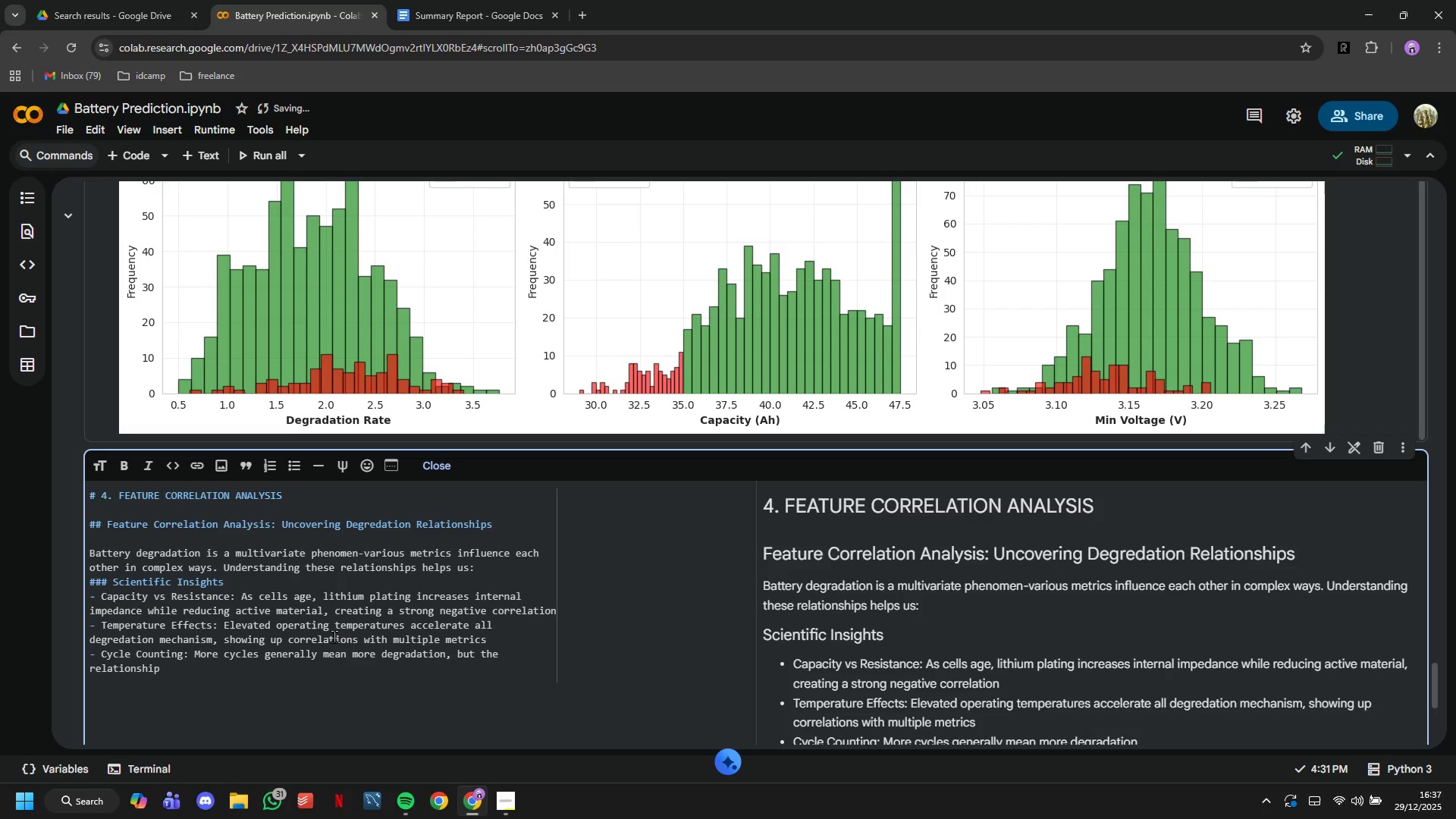 
wait(9.72)
 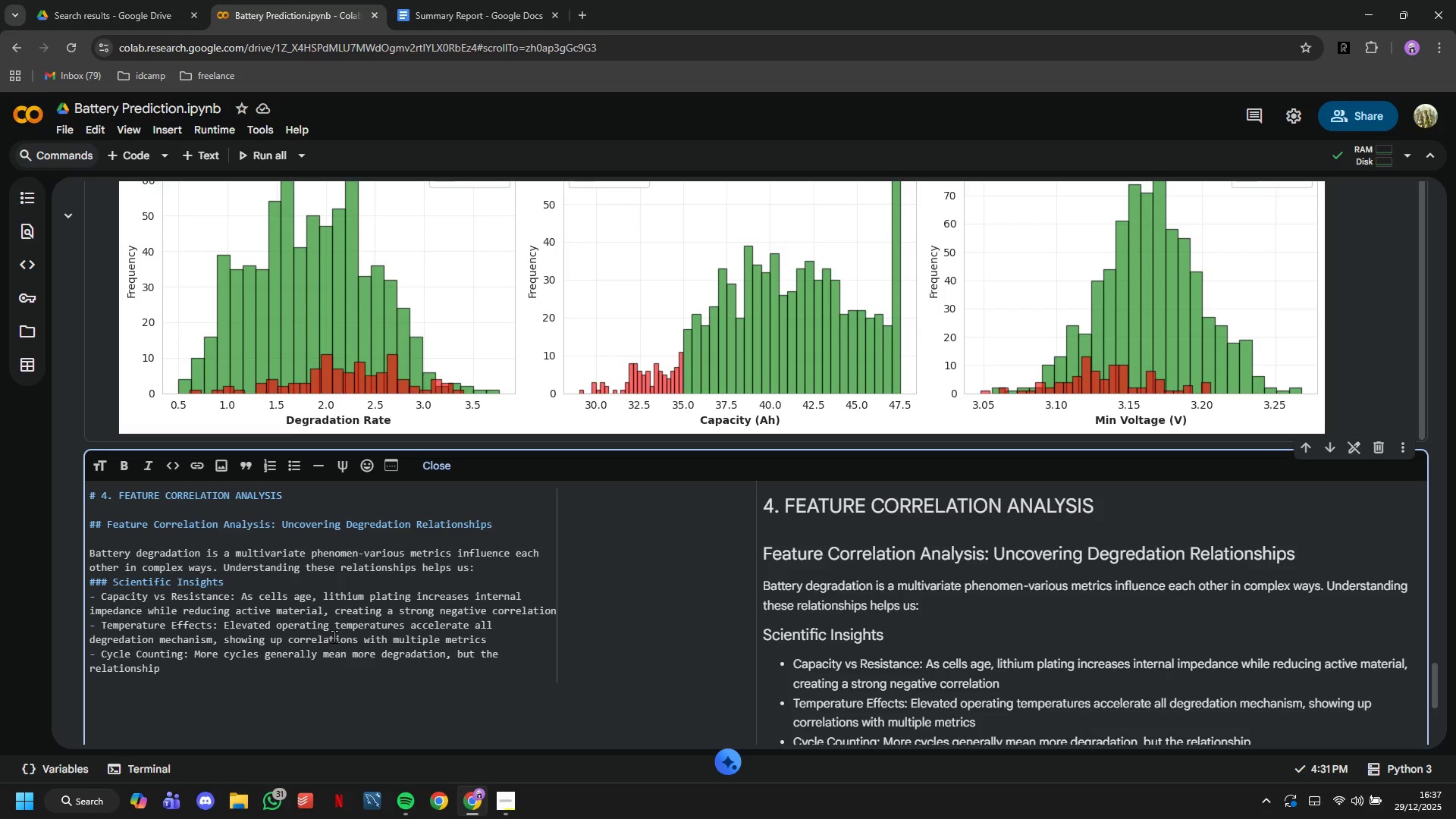 
key(S)
 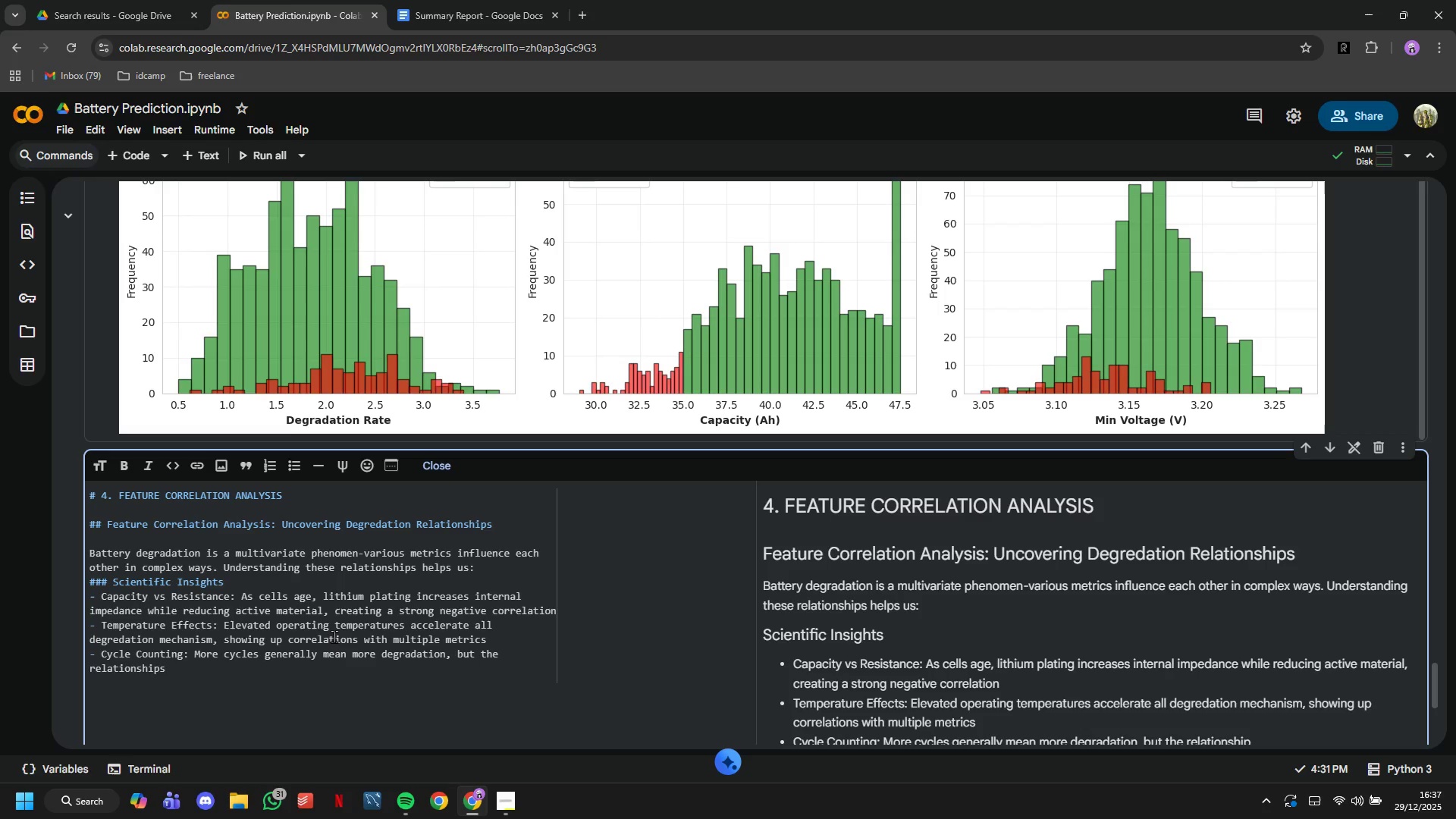 
key(Space)
 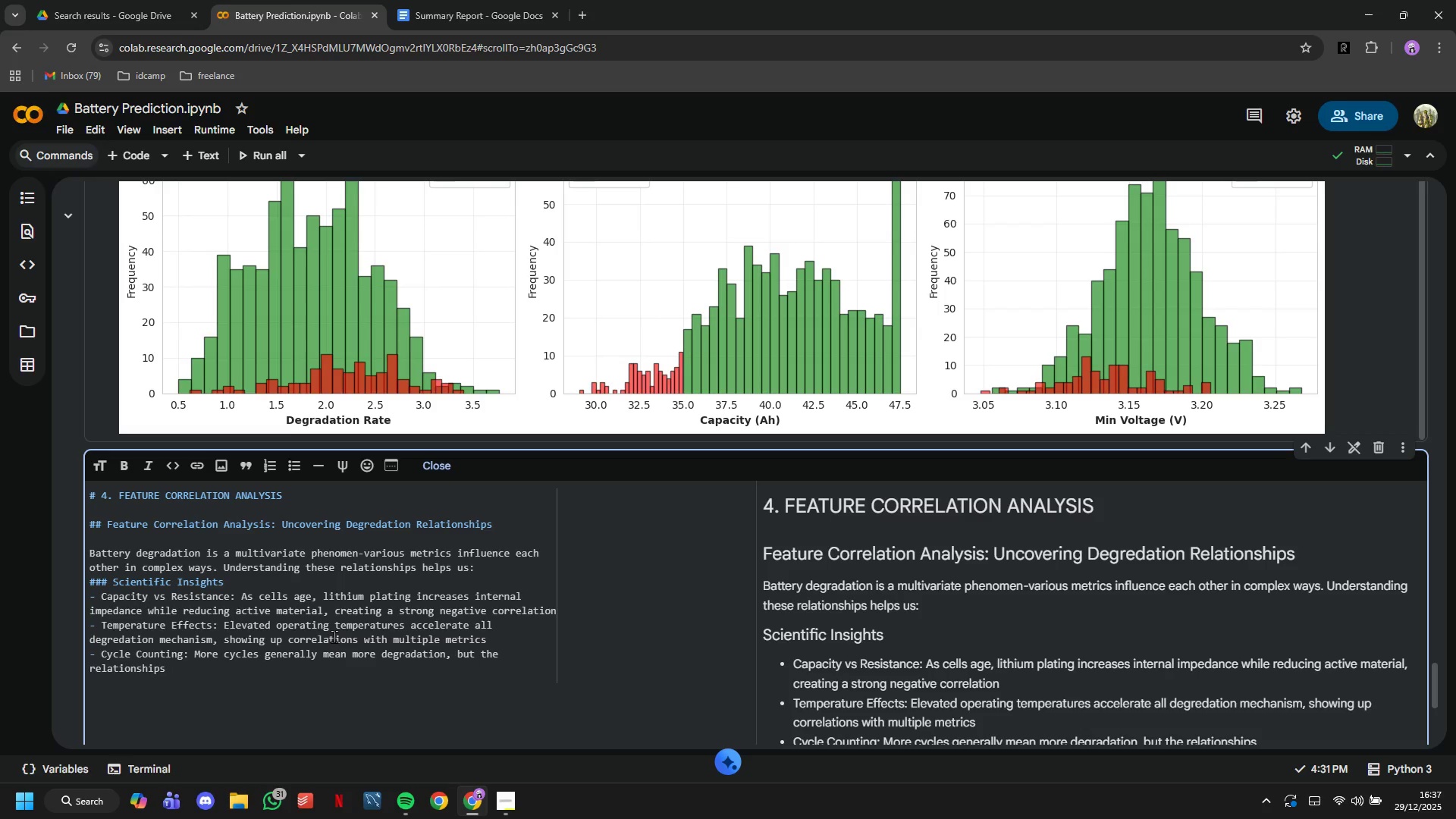 
wait(23.73)
 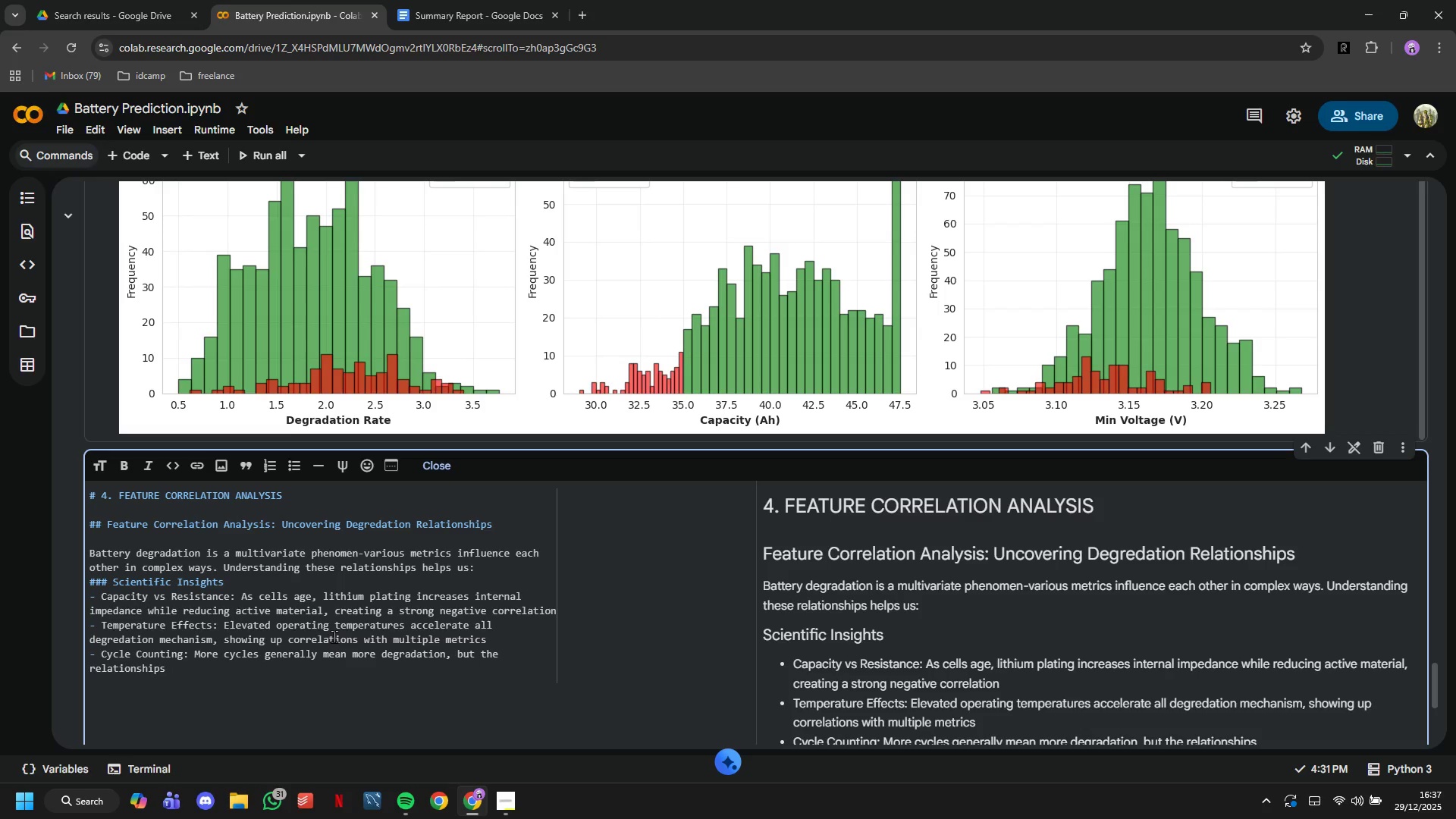 
type(isn't linear--early life cycles cause minimal damage, while later cycles have exponential impact)
 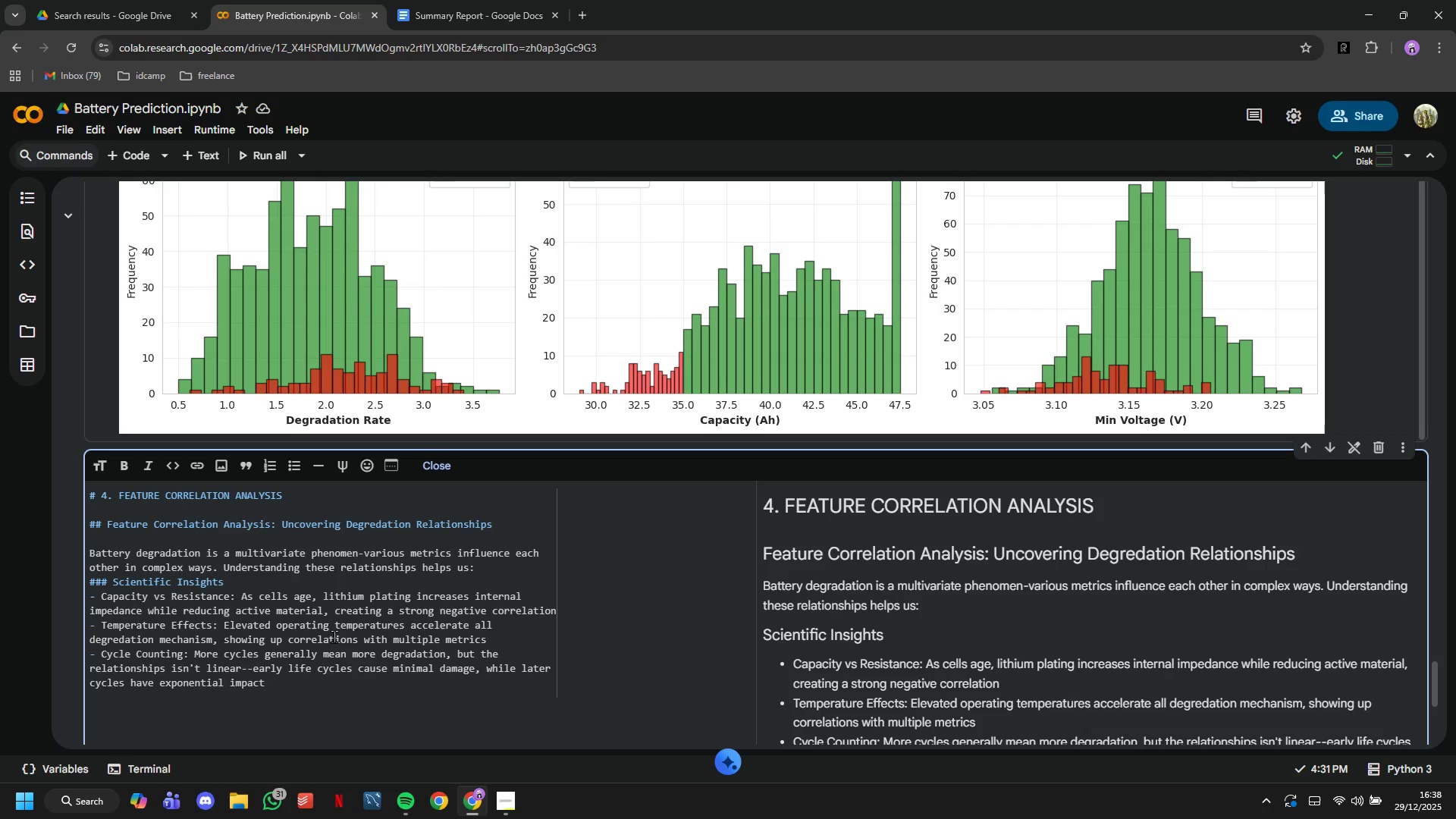 
wait(11.7)
 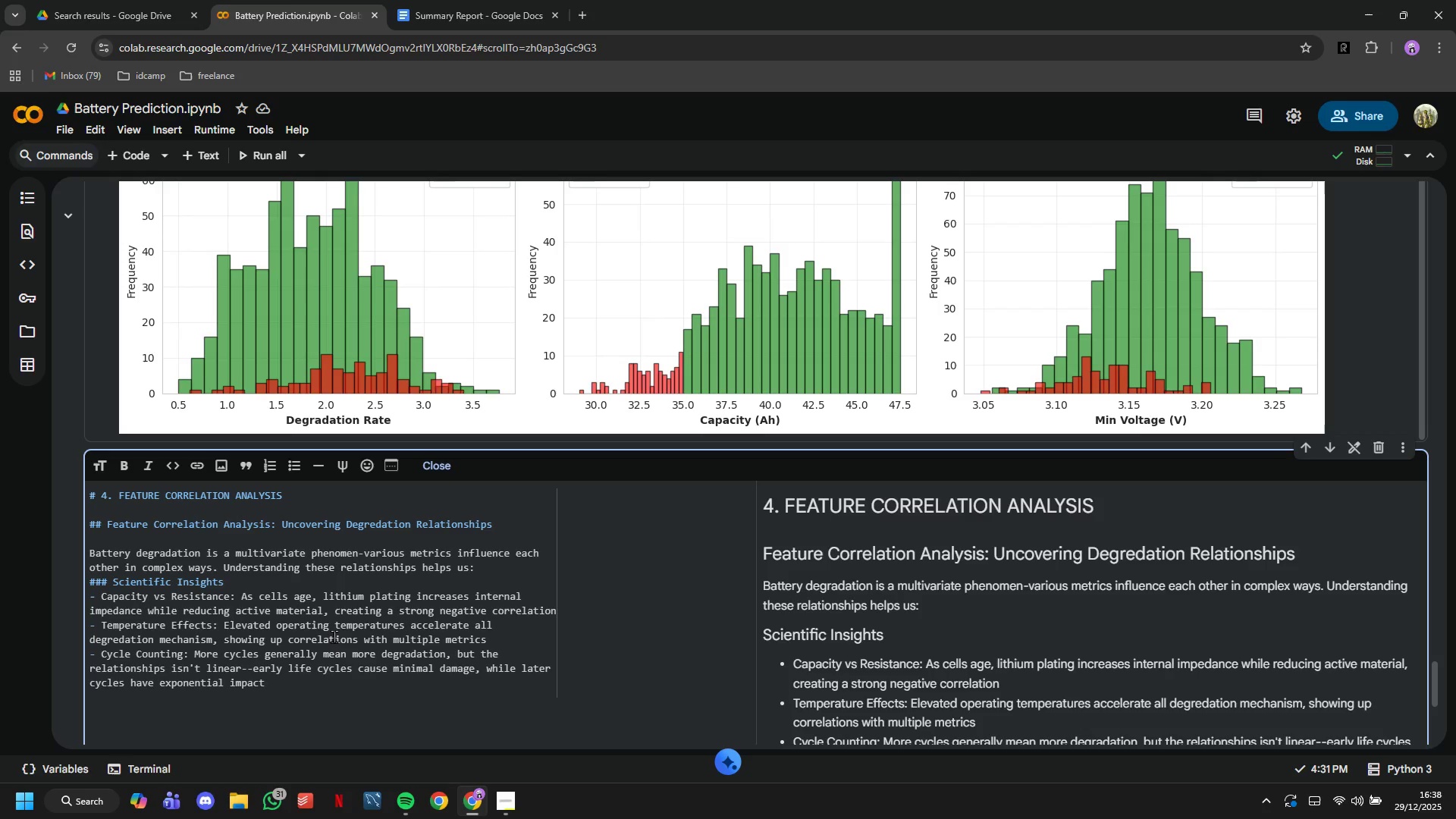 
key(Enter)
 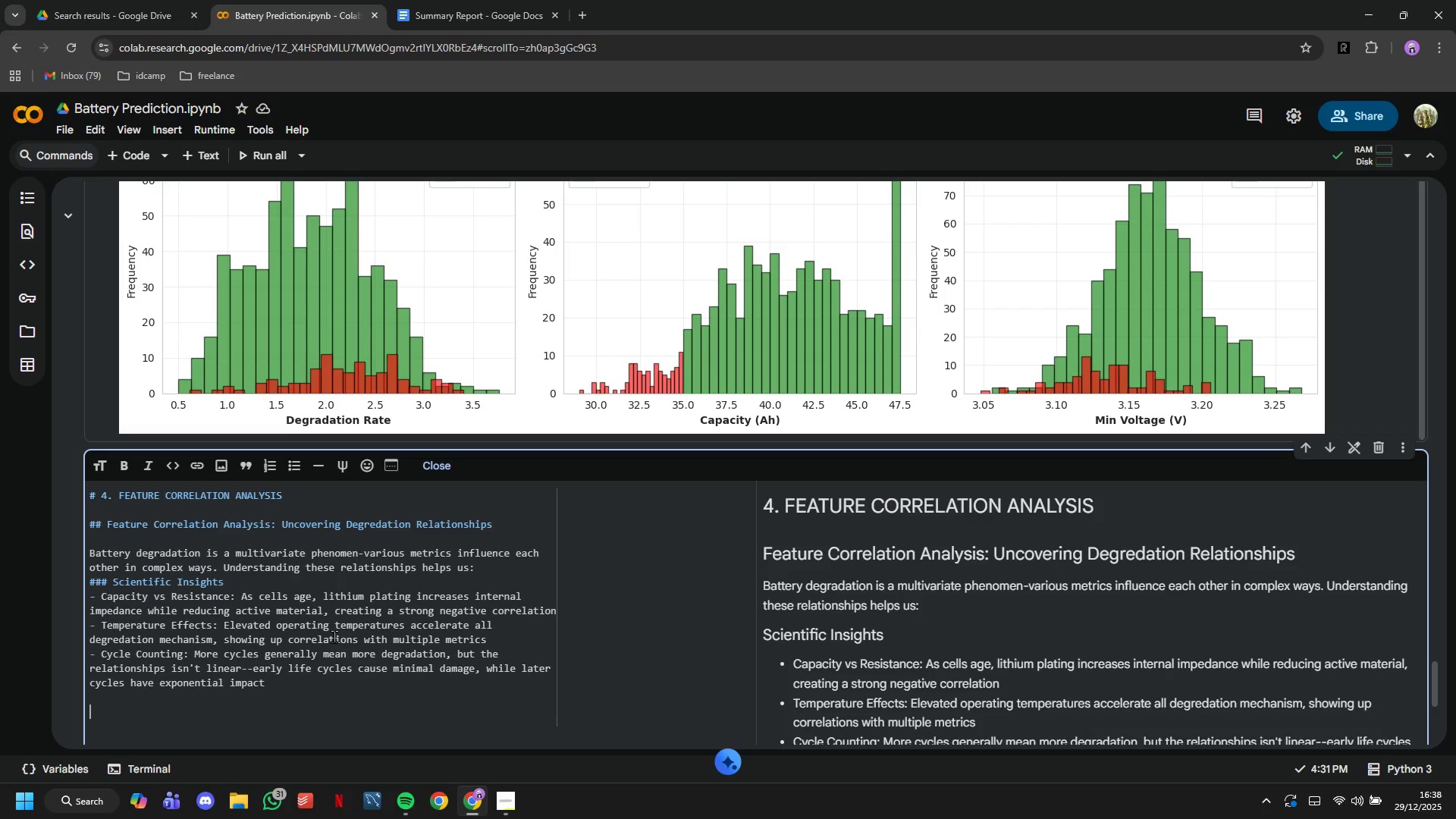 
key(Enter)
 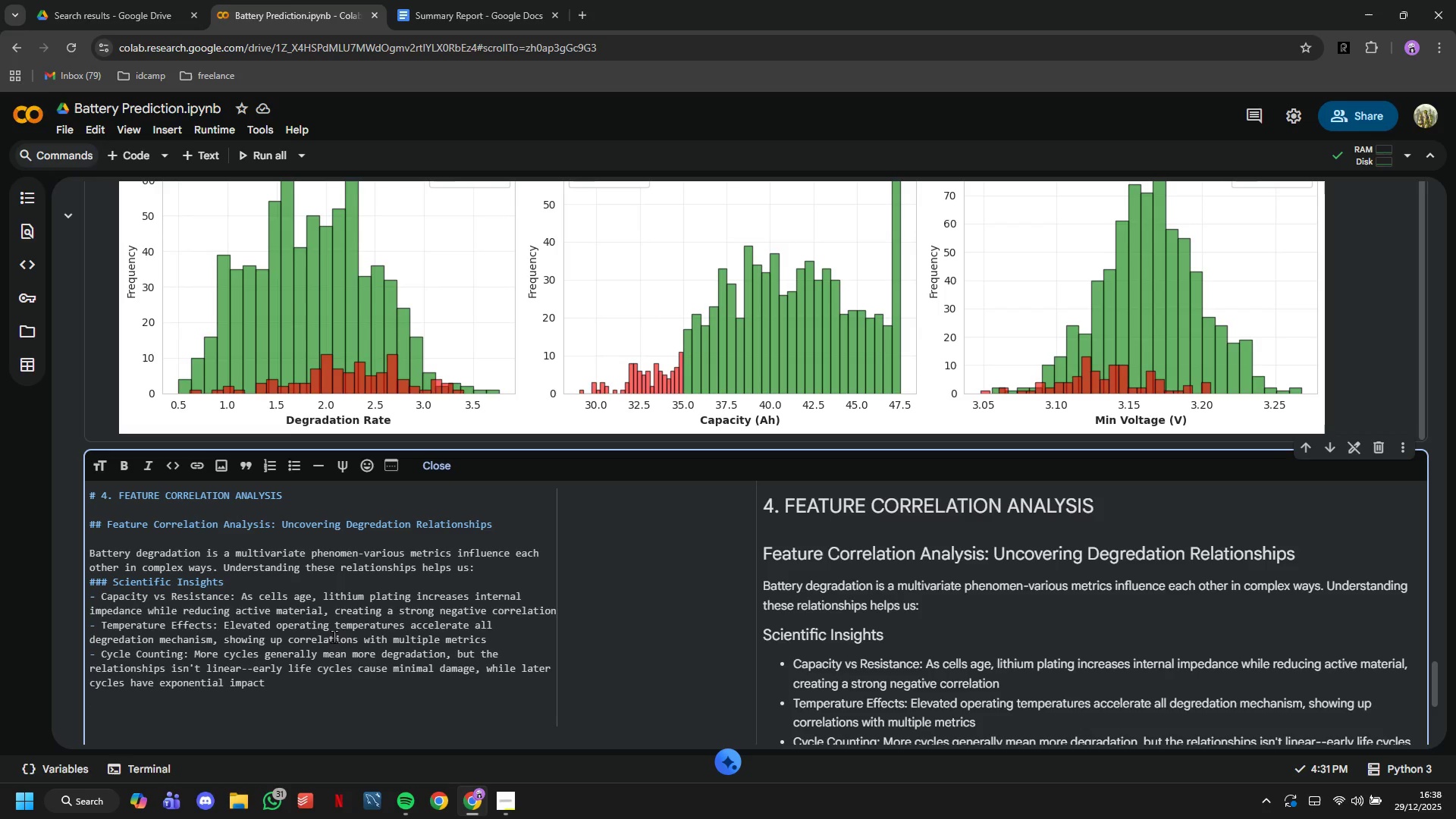 
wait(9.44)
 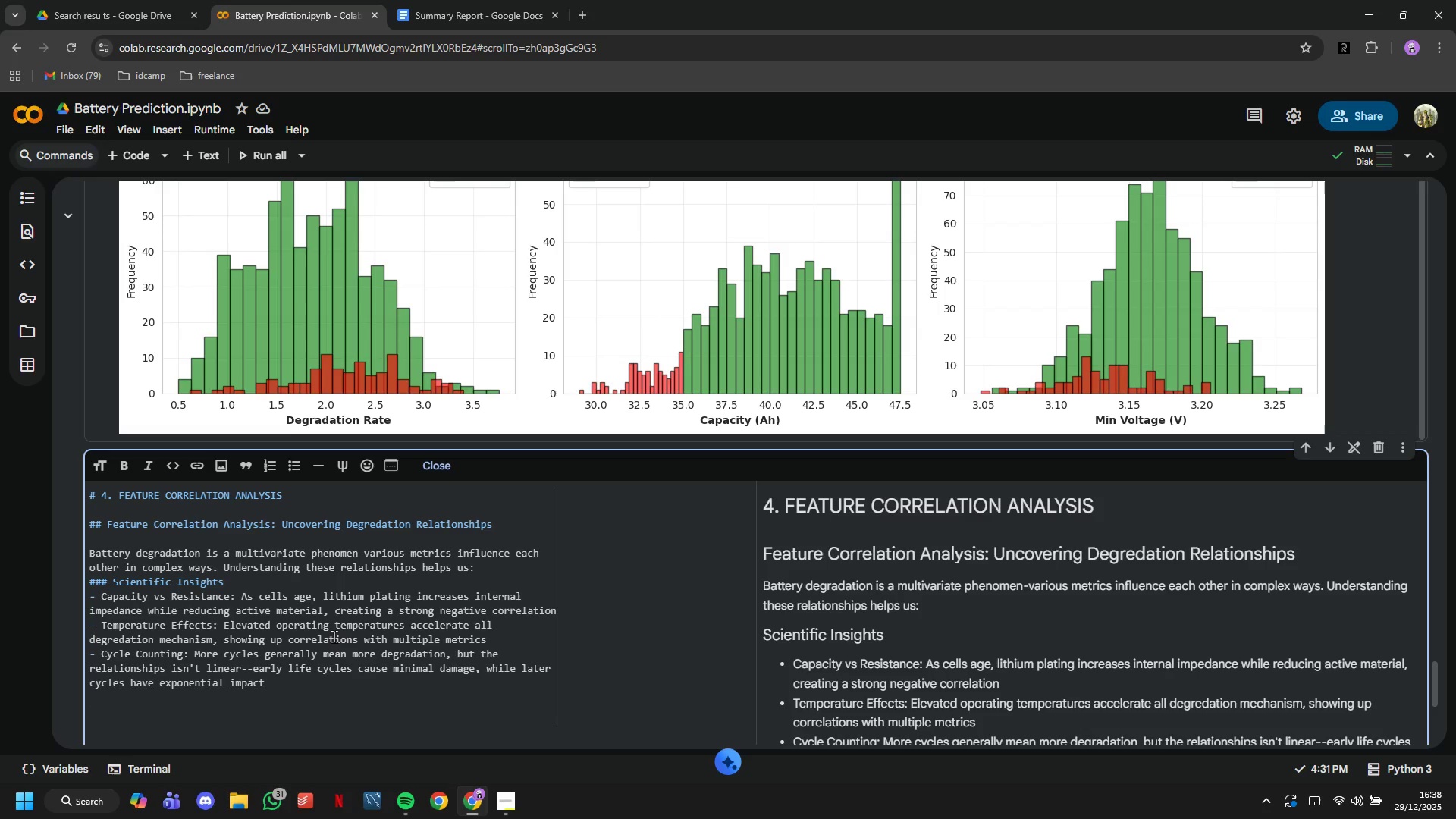 
scroll: coordinate [274, 344], scroll_direction: down, amount: 3.0
 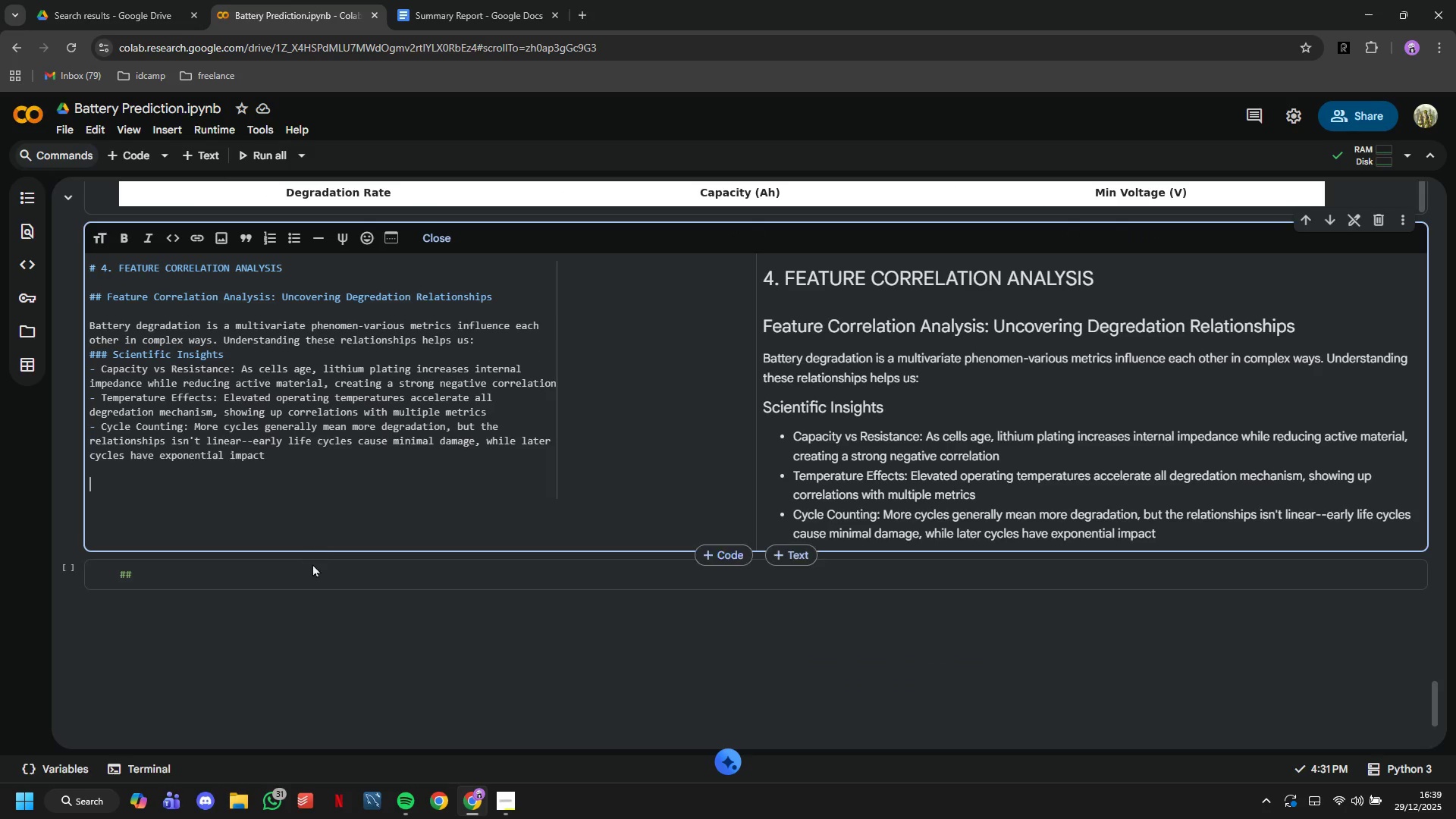 
left_click([313, 569])
 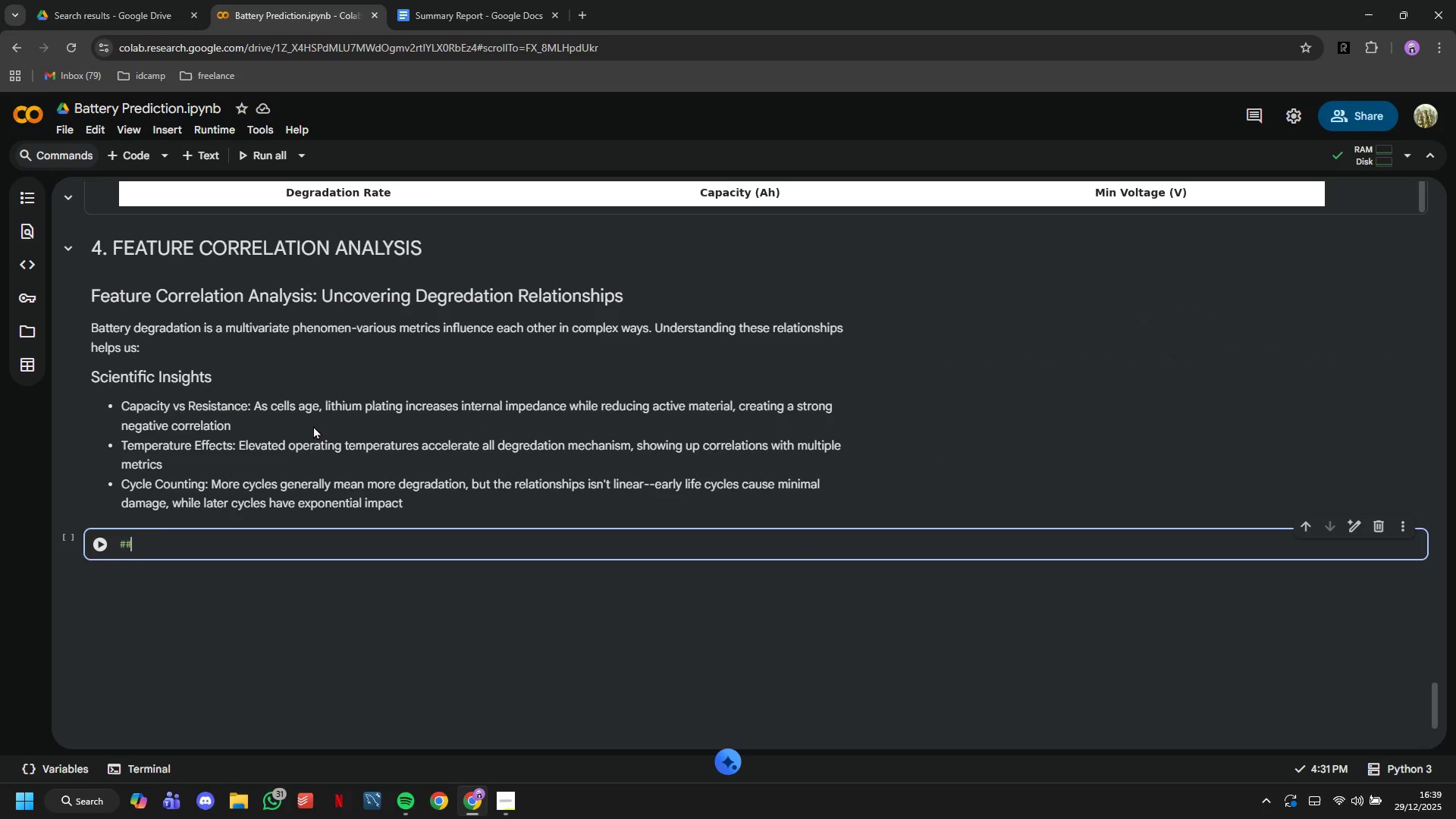 
left_click([313, 425])
 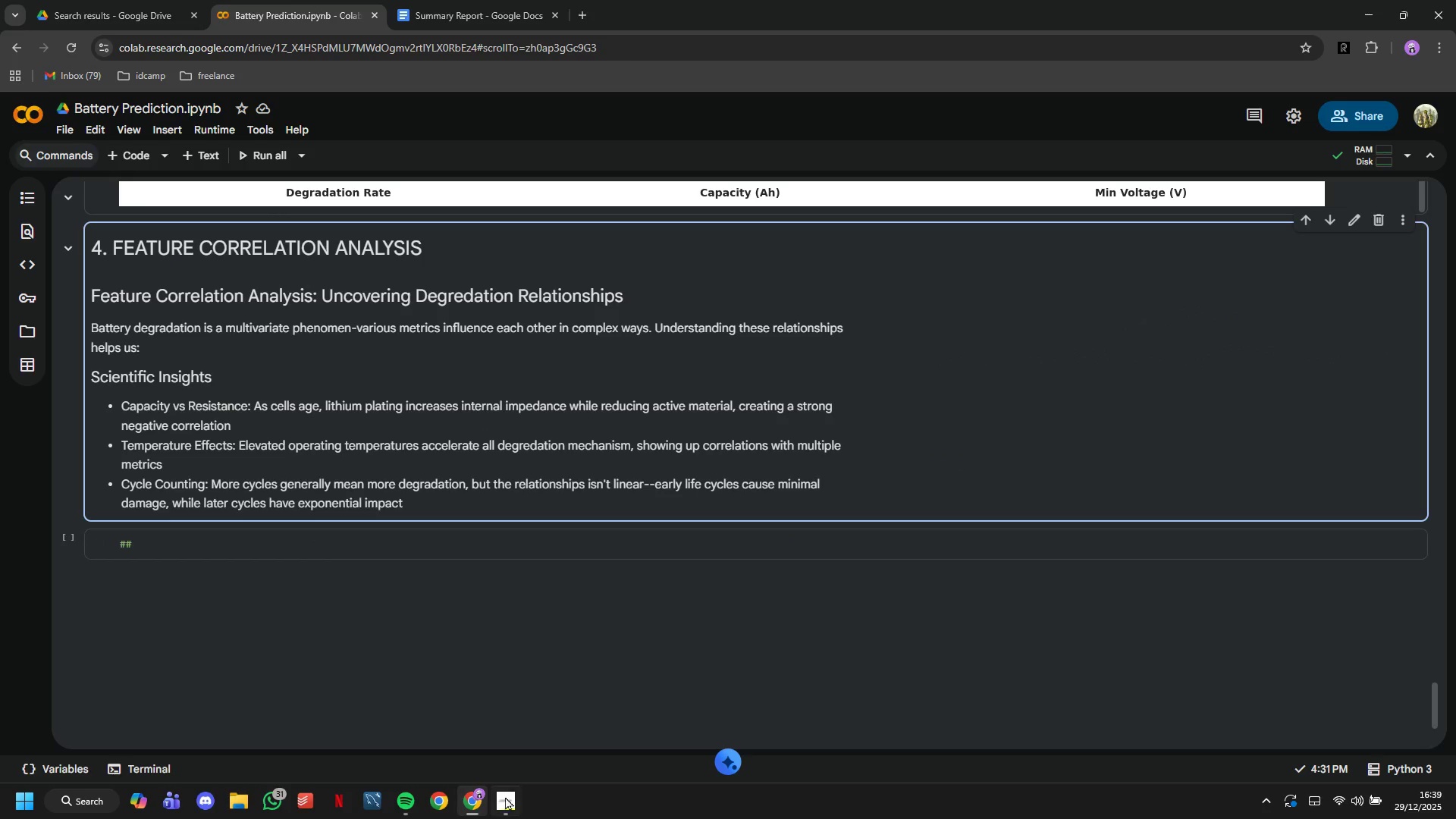 
left_click([511, 795])